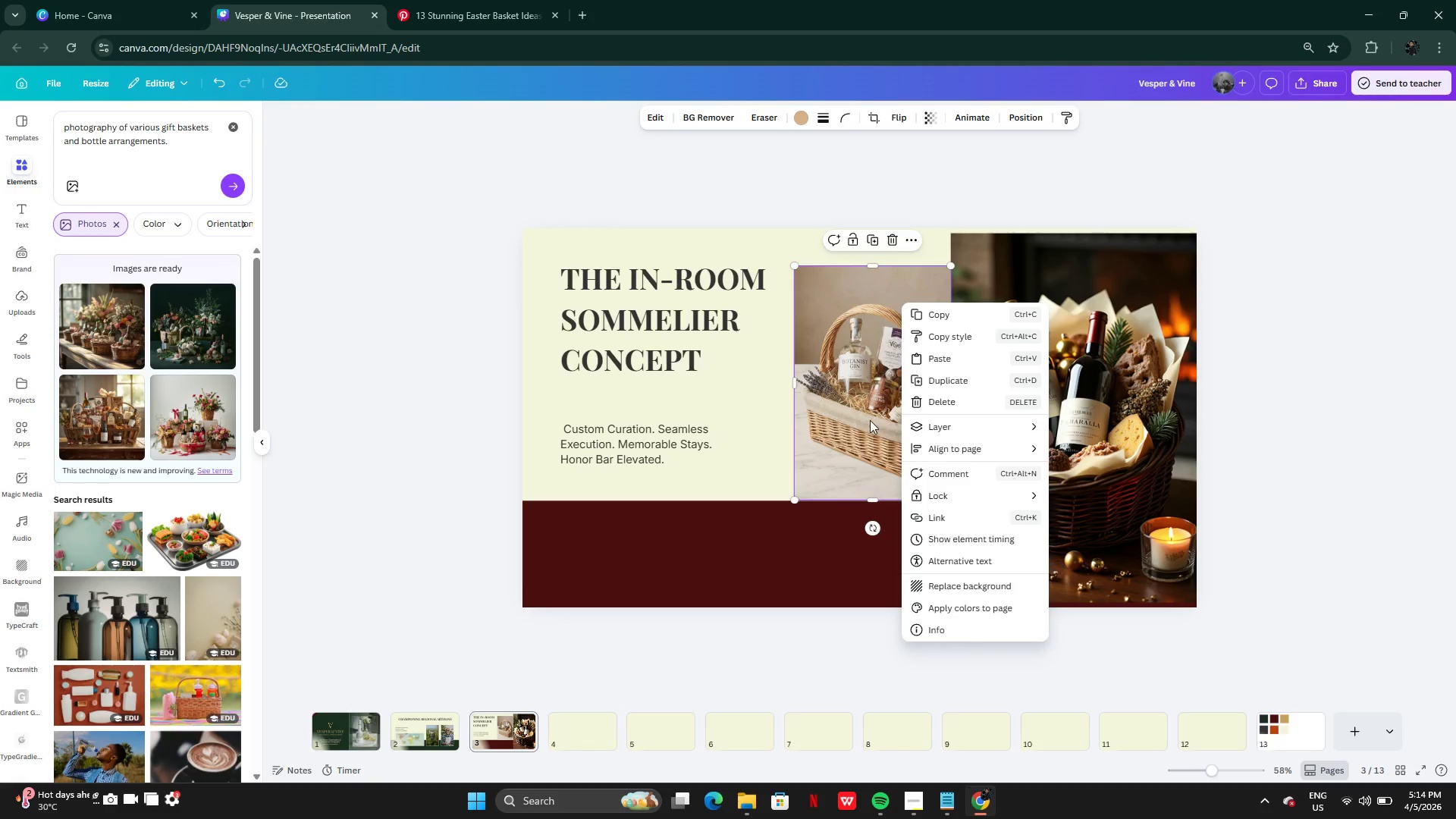 
left_click([941, 432])
 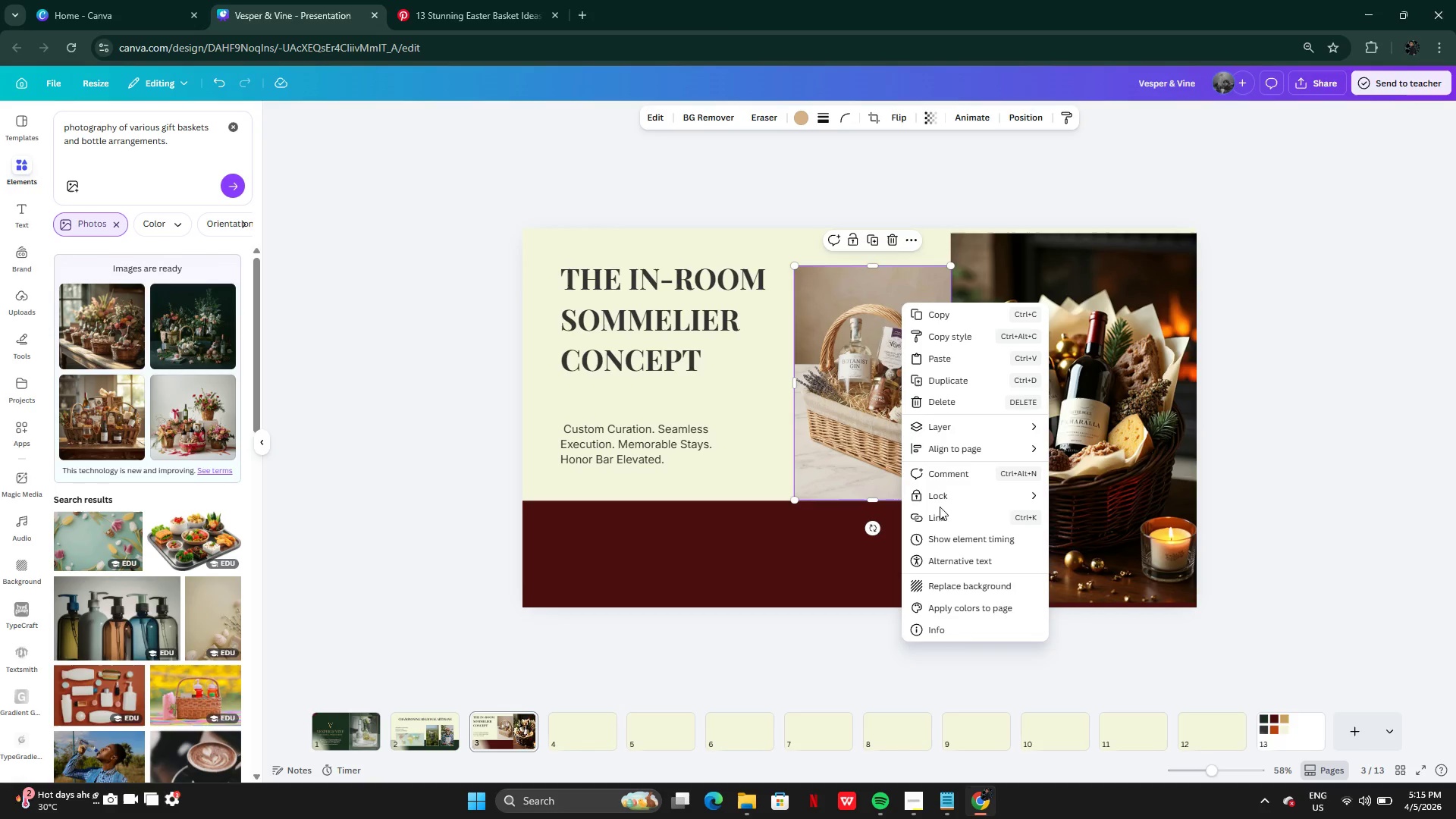 
left_click_drag(start_coordinate=[862, 456], to_coordinate=[867, 525])
 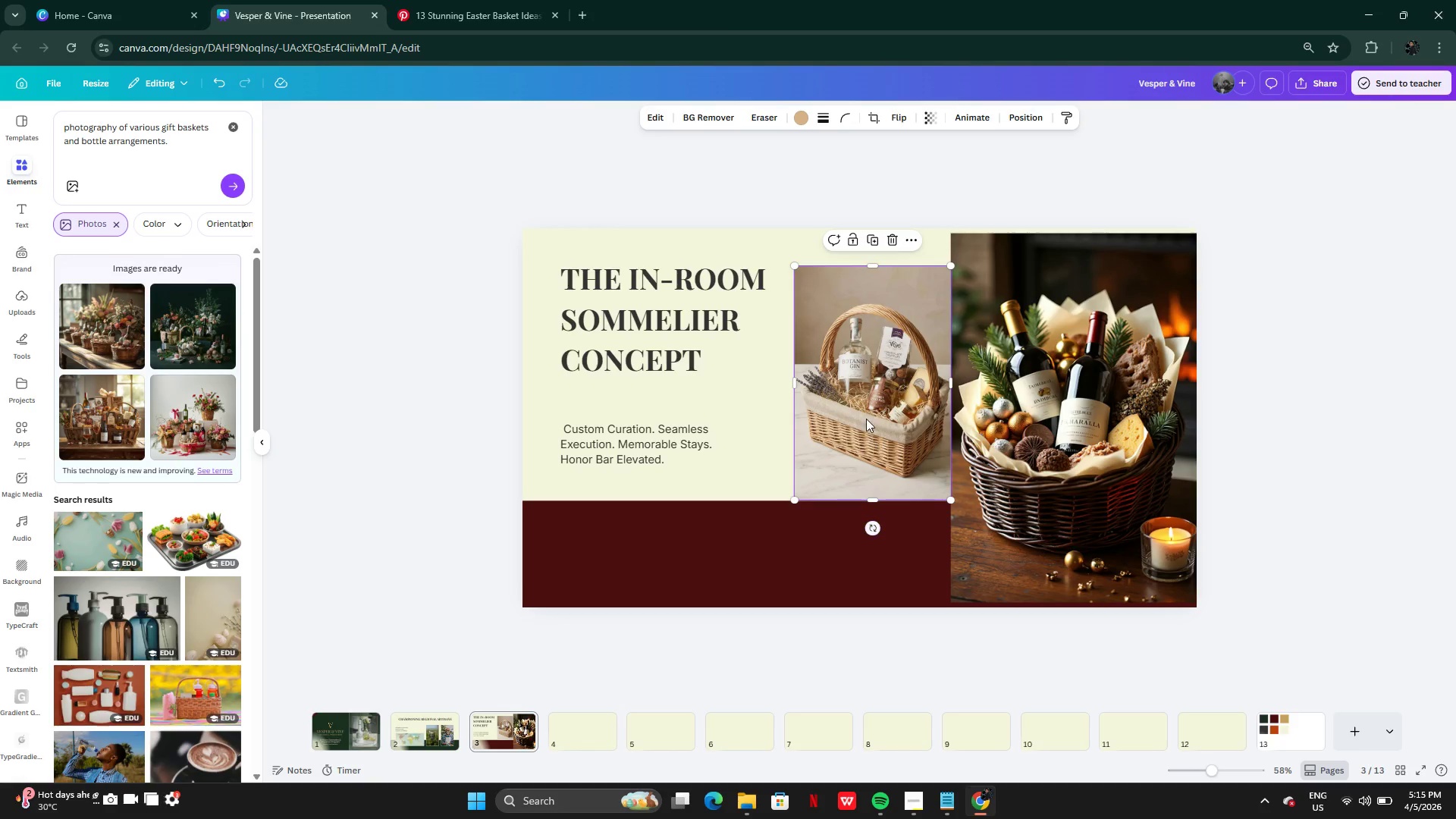 
left_click_drag(start_coordinate=[866, 419], to_coordinate=[864, 456])
 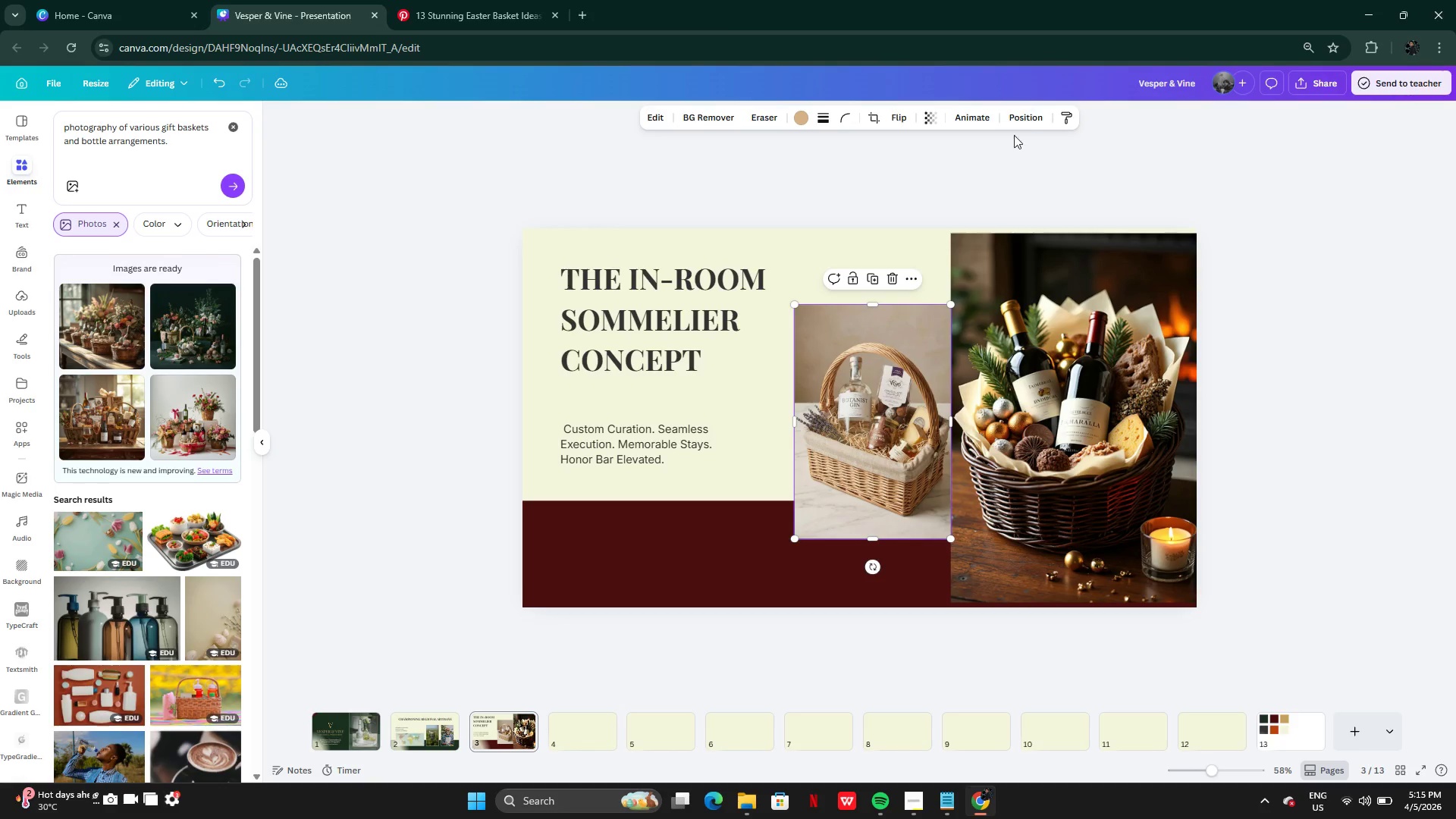 
left_click([1021, 115])
 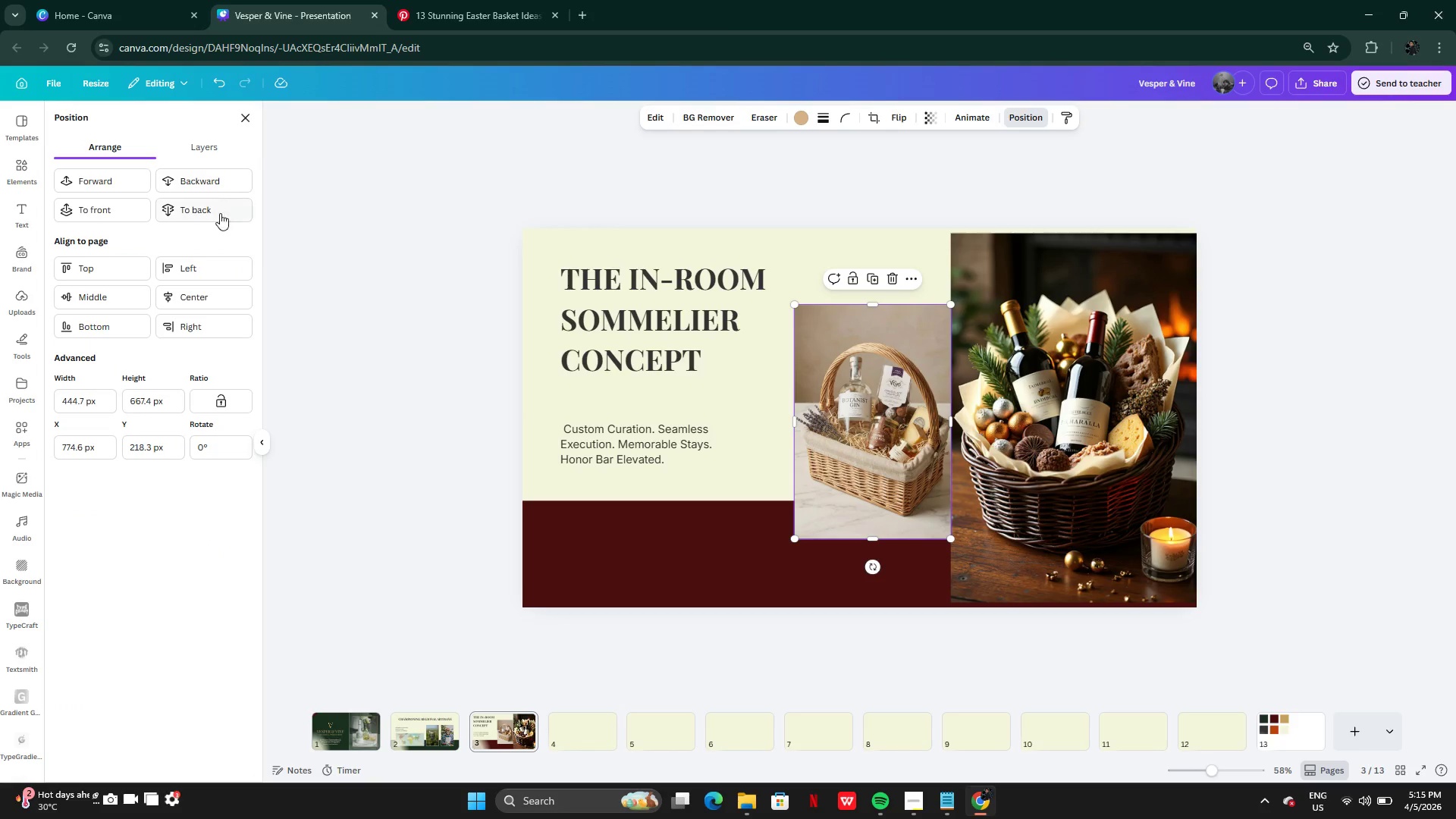 
left_click([216, 212])
 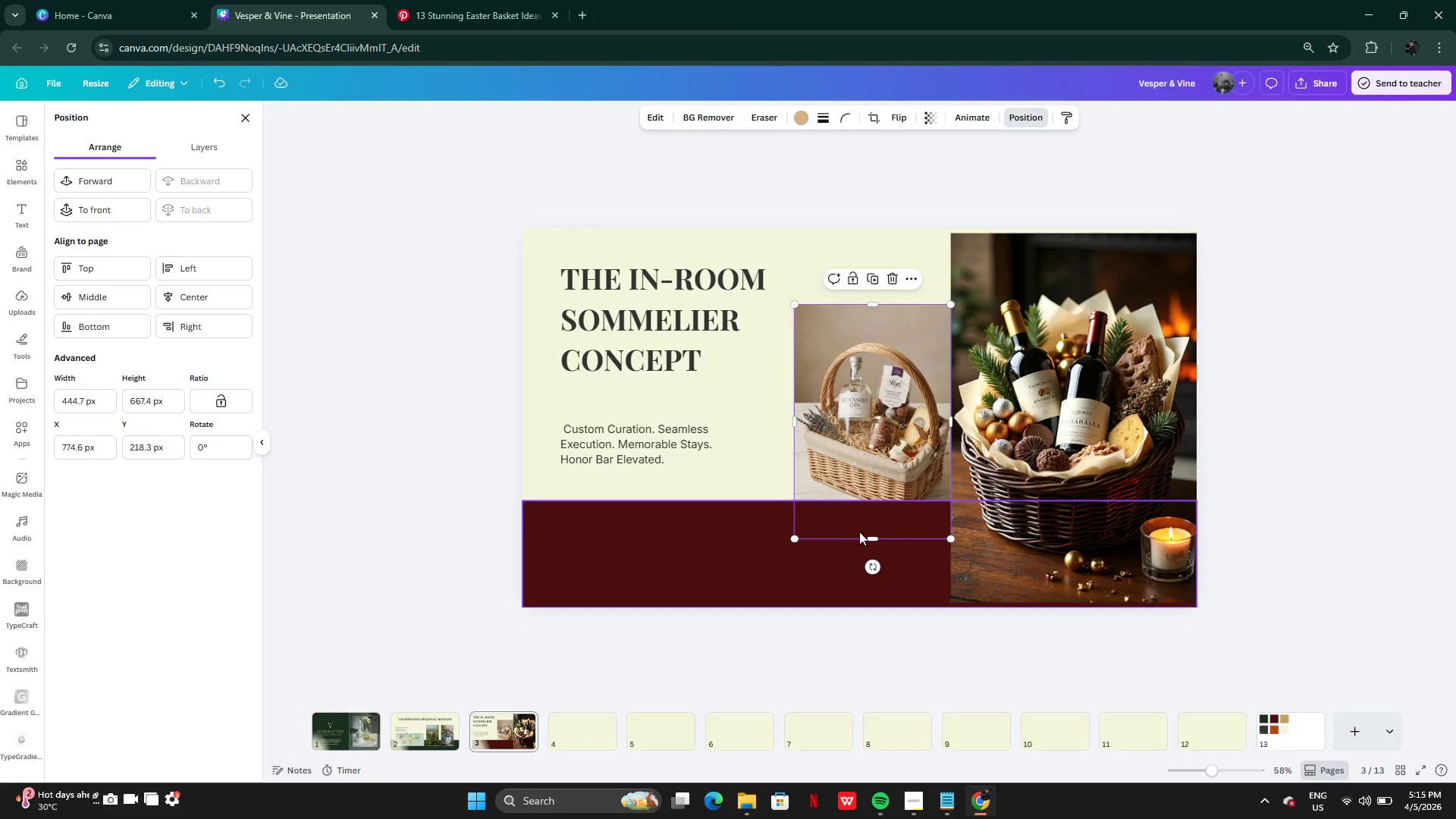 
left_click_drag(start_coordinate=[864, 536], to_coordinate=[864, 601])
 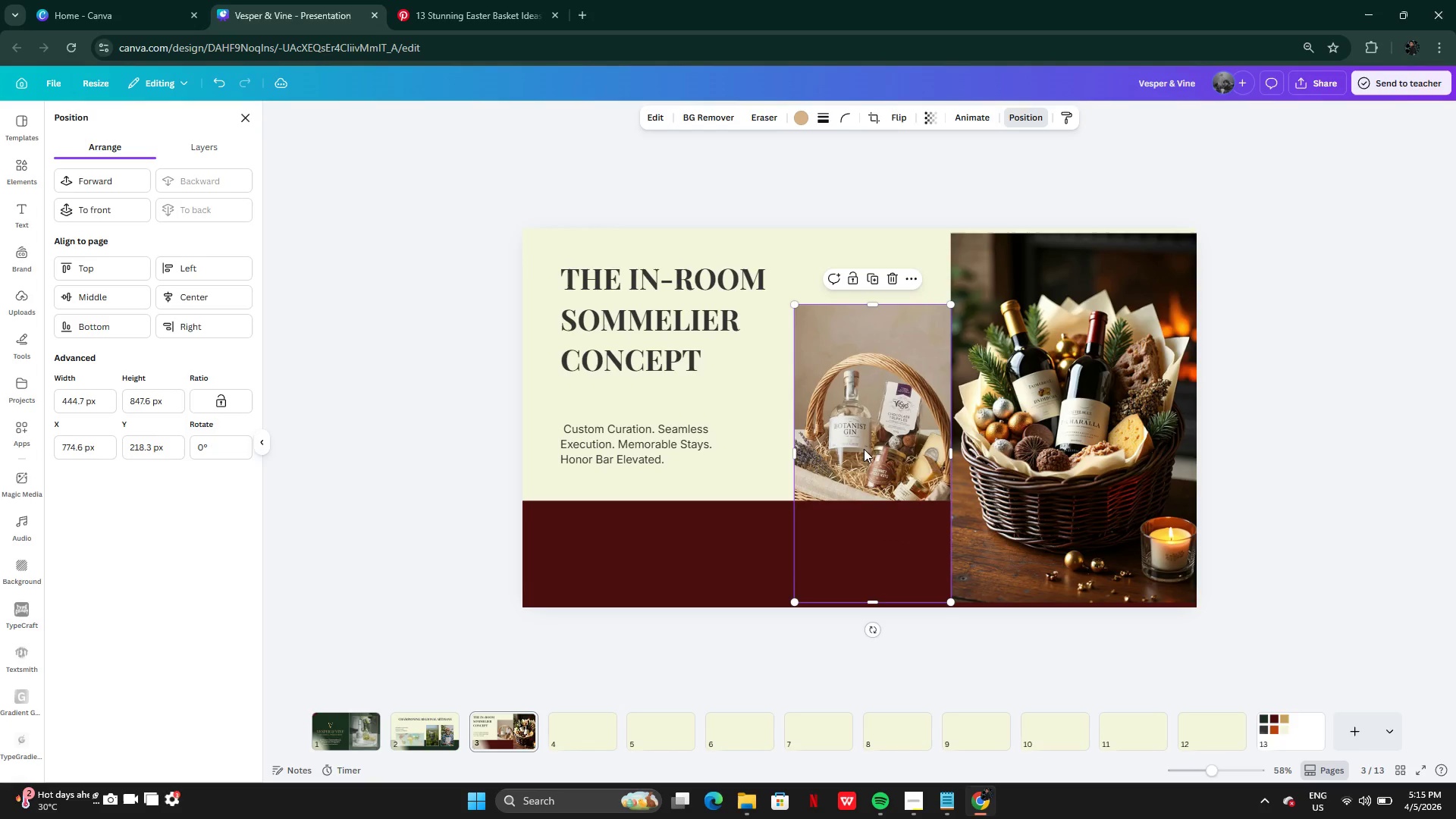 
left_click_drag(start_coordinate=[864, 449], to_coordinate=[885, 379])
 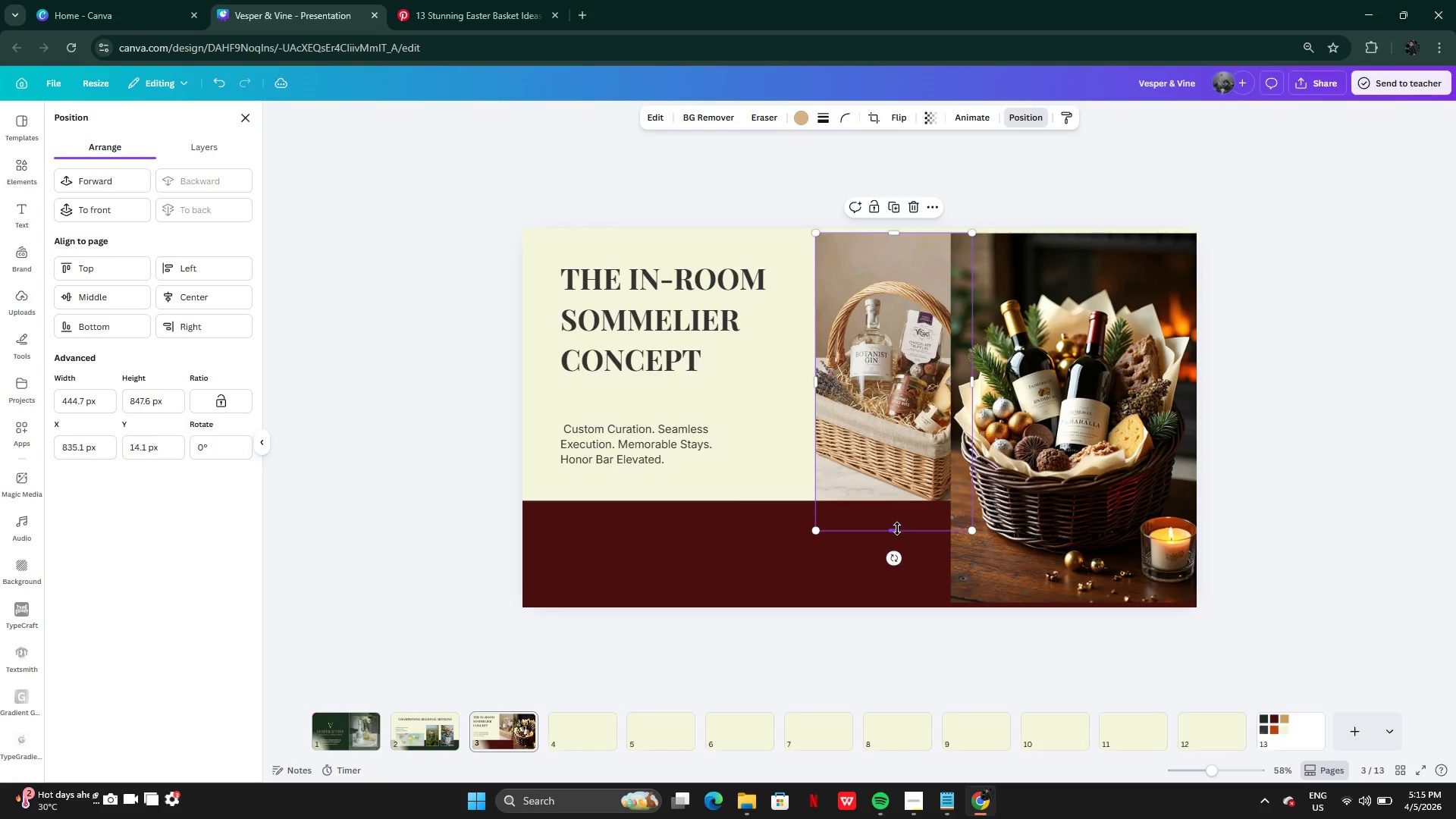 
left_click_drag(start_coordinate=[896, 529], to_coordinate=[893, 608])
 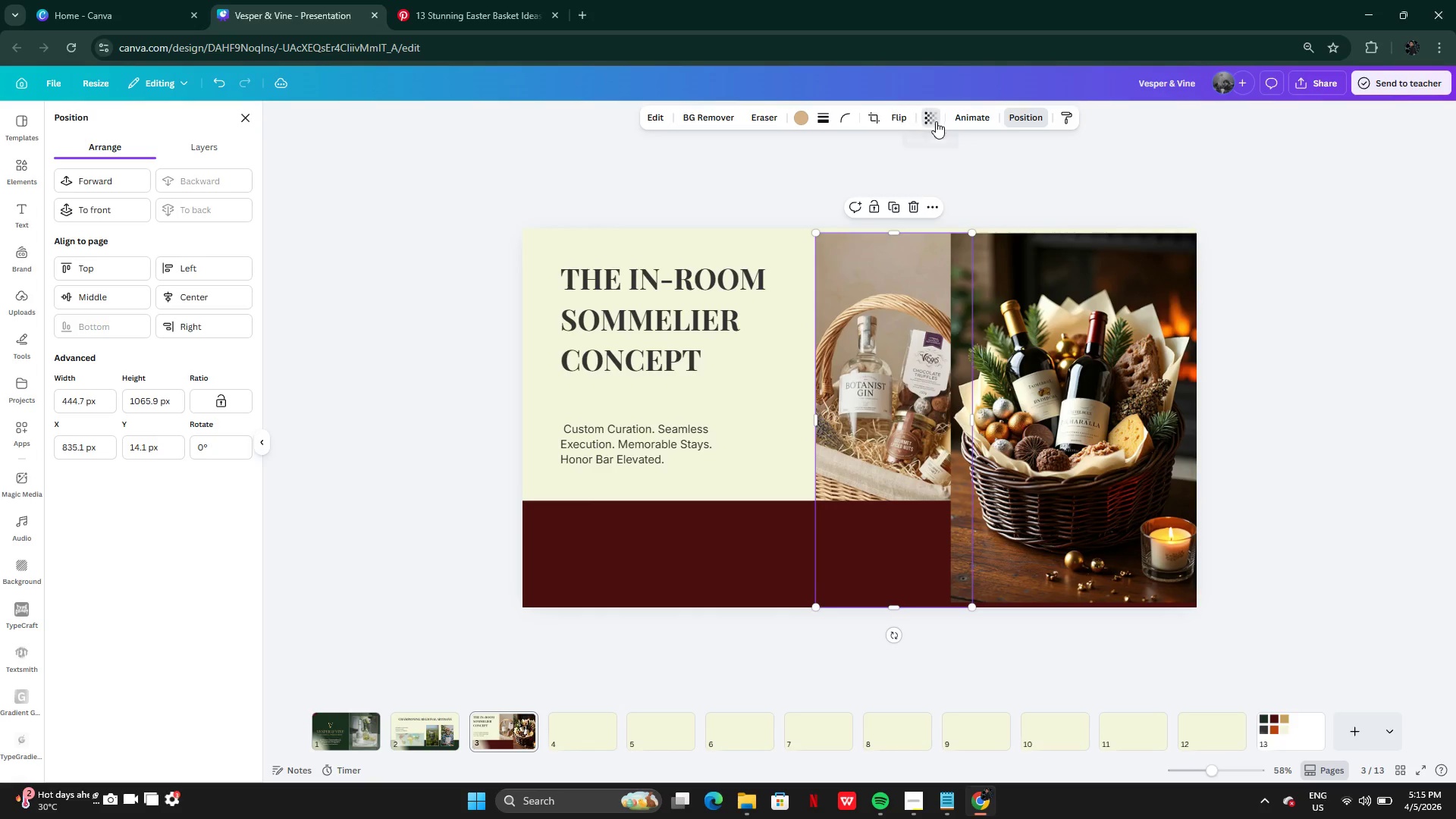 
left_click_drag(start_coordinate=[925, 145], to_coordinate=[924, 151])
 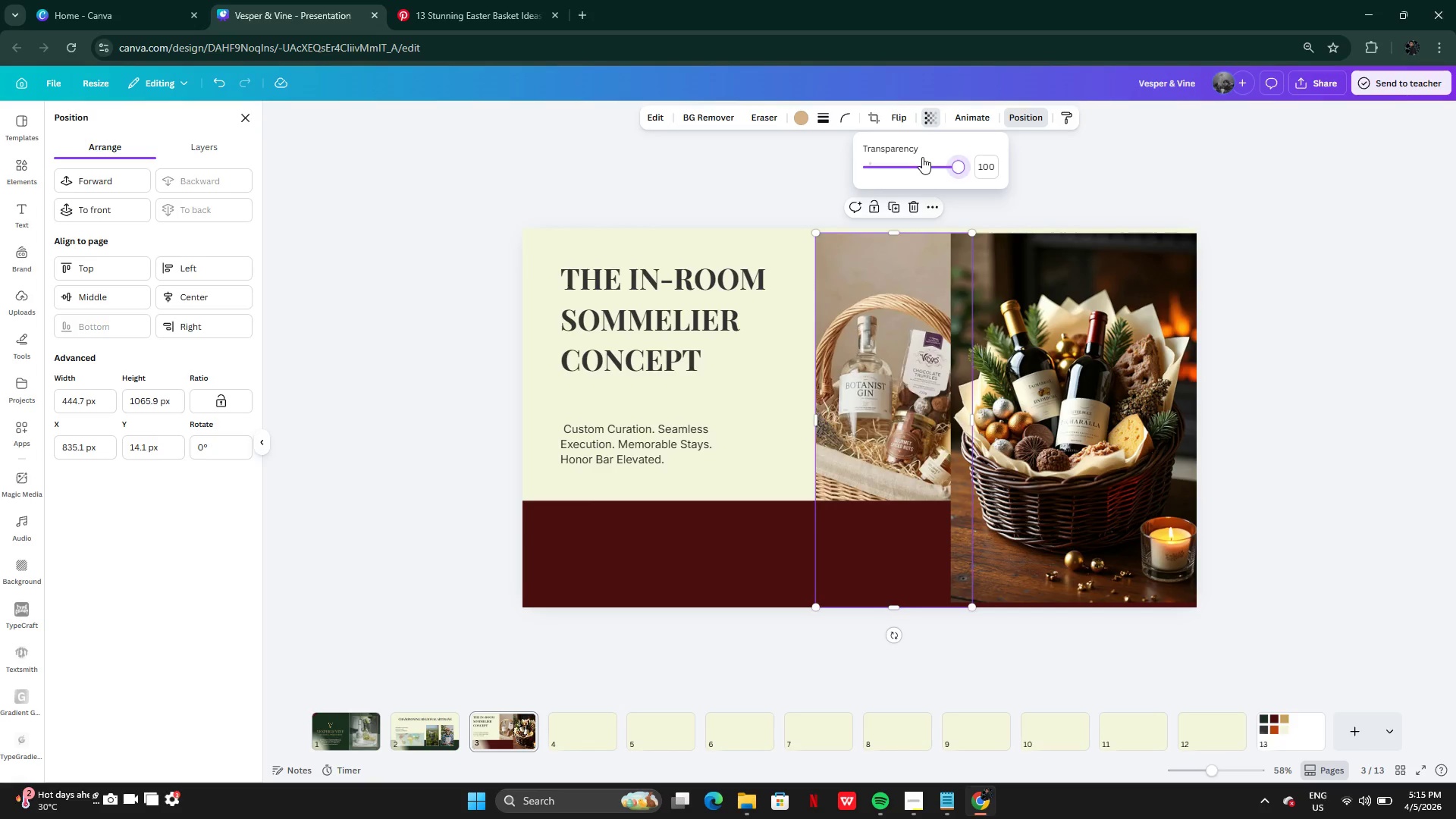 
left_click_drag(start_coordinate=[922, 157], to_coordinate=[905, 174])
 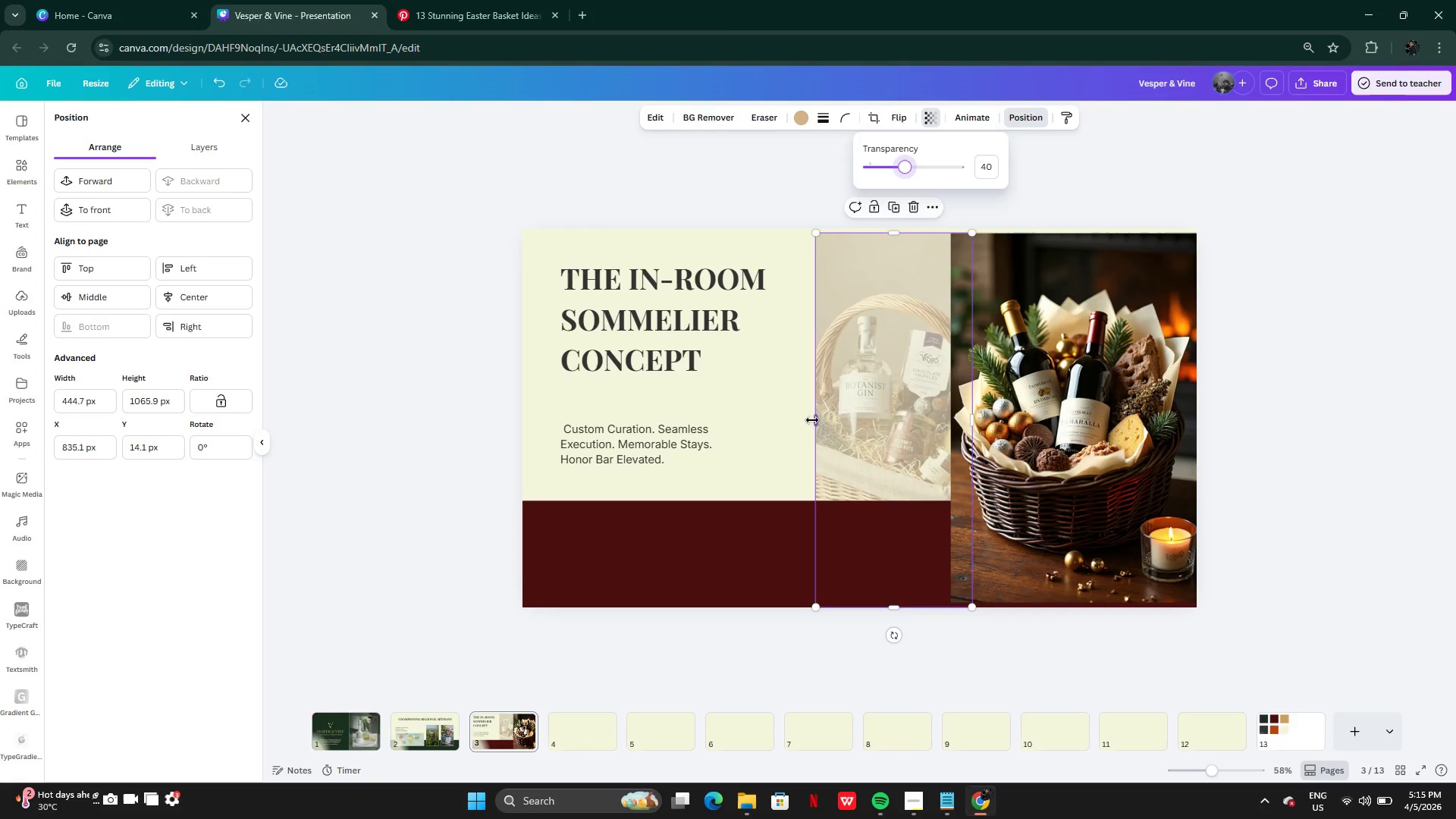 
left_click_drag(start_coordinate=[812, 420], to_coordinate=[520, 419])
 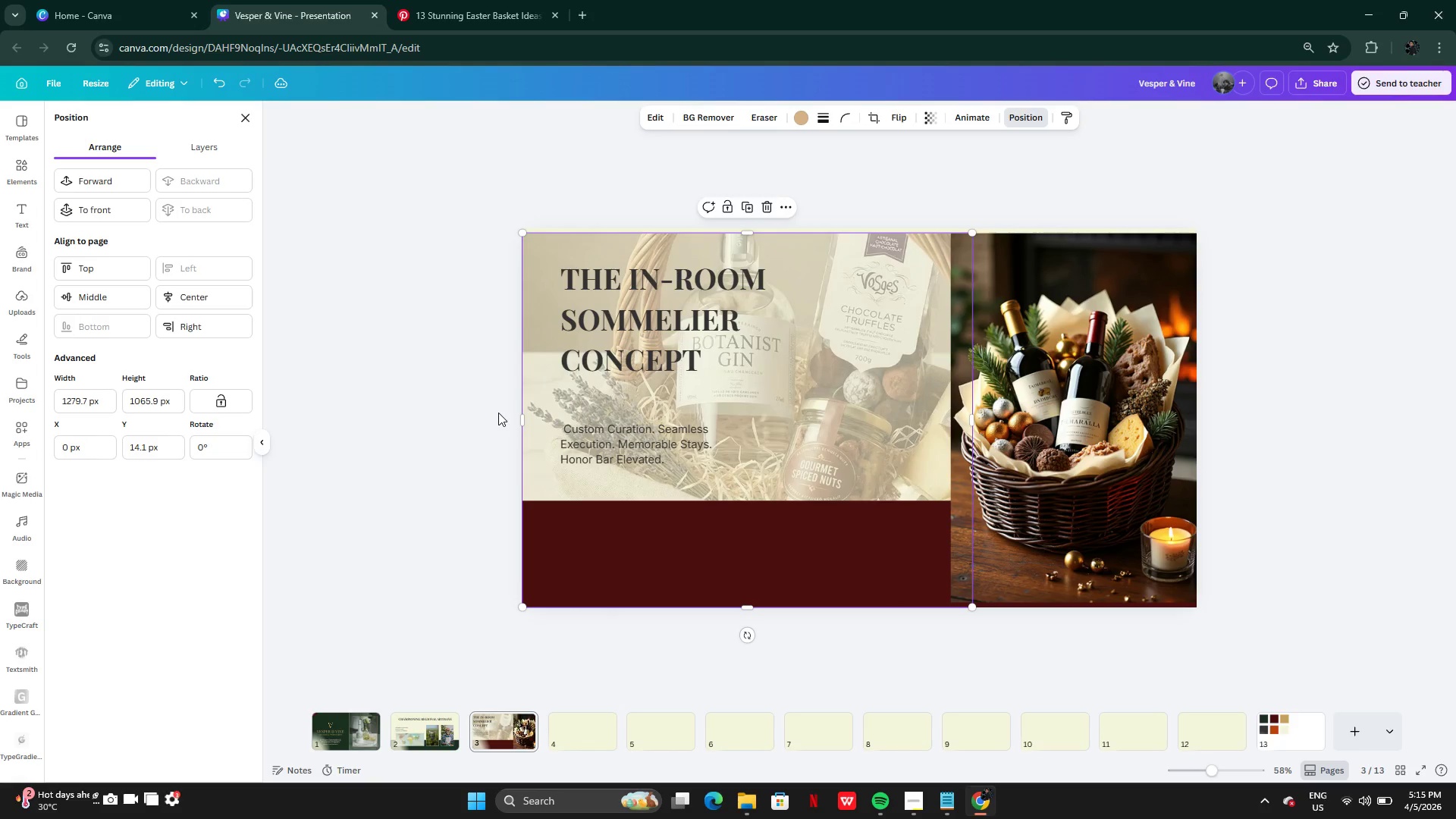 
key(Control+Z)
 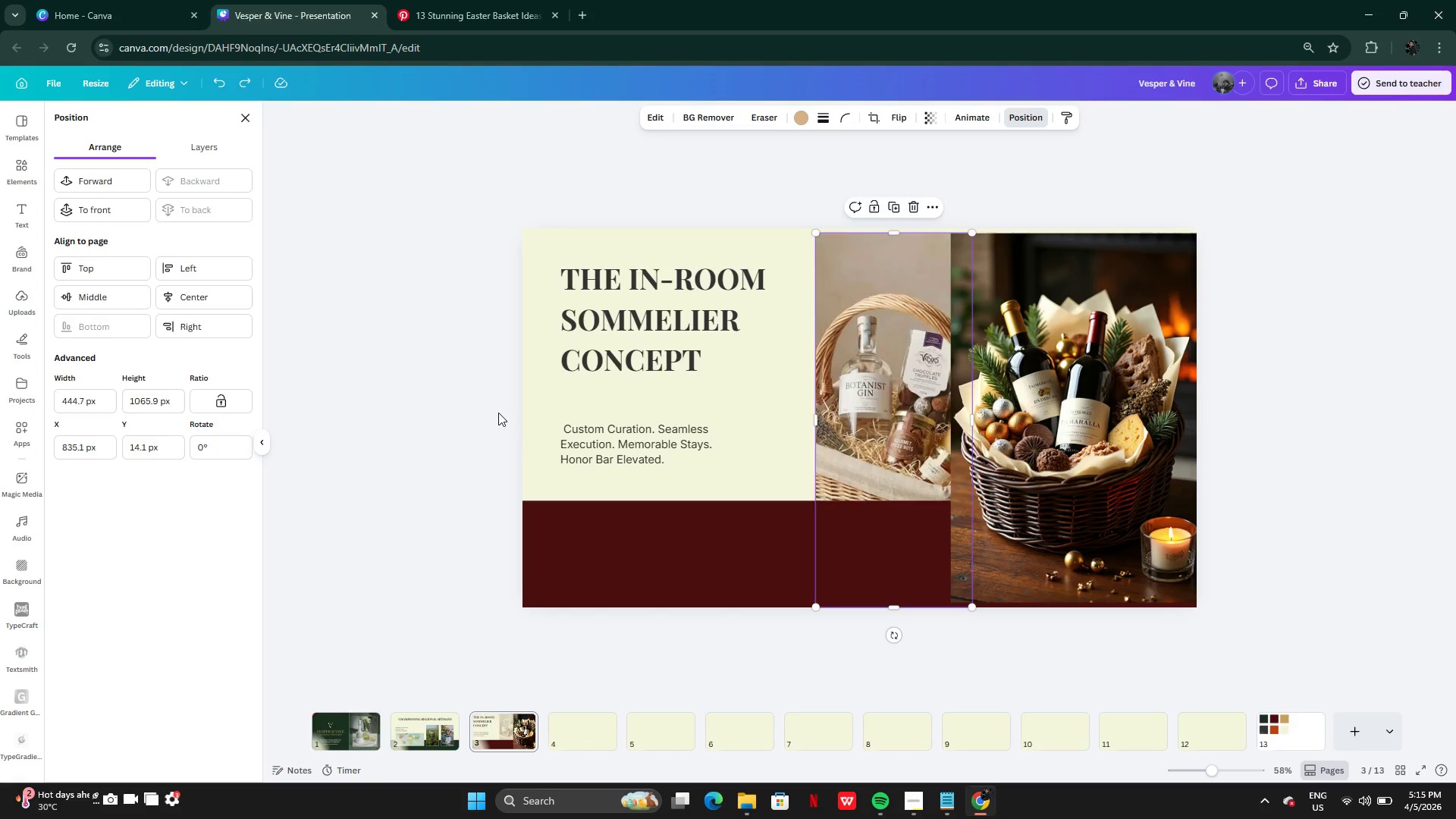 
key(Control+Z)
 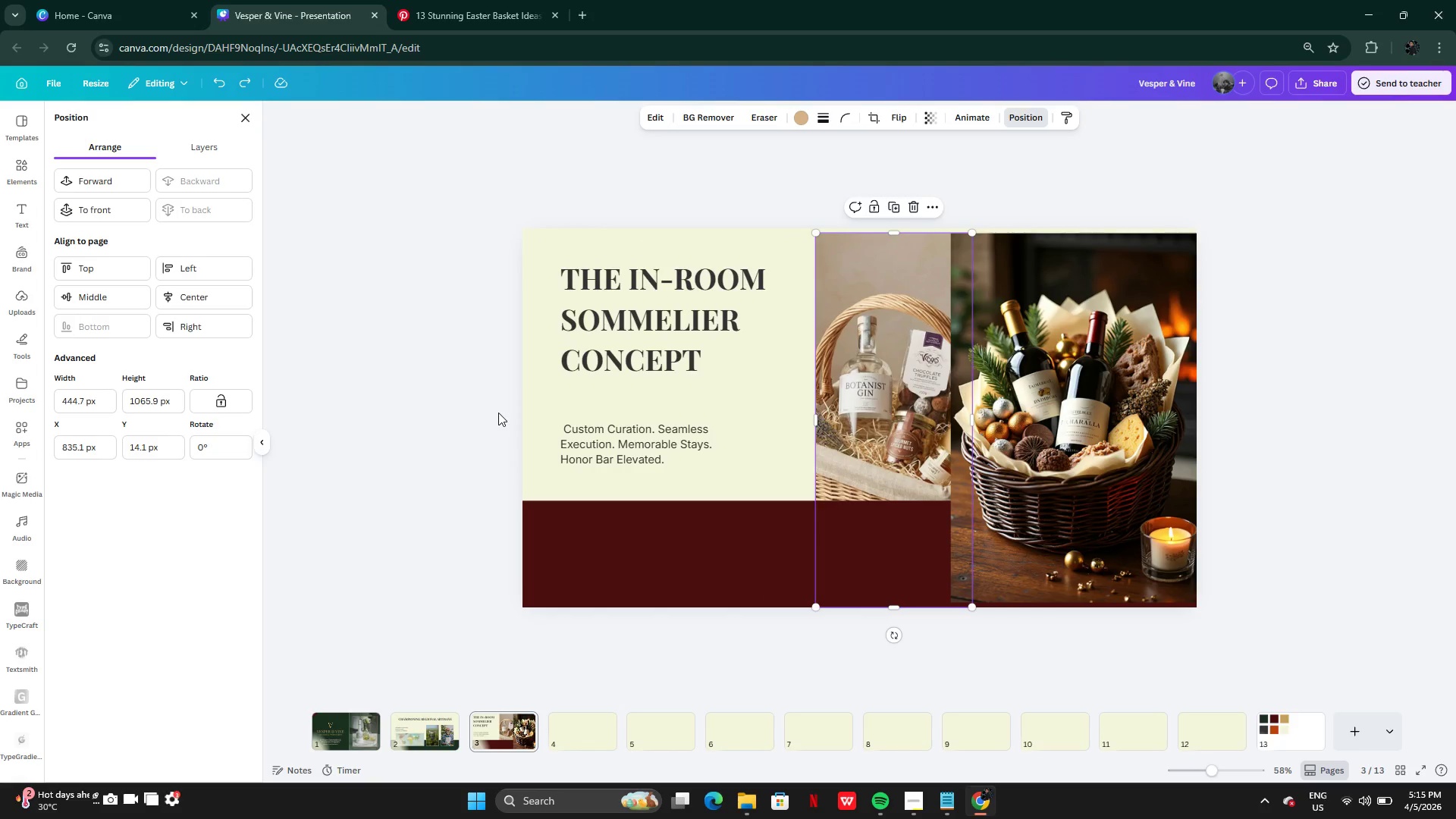 
left_click([498, 413])
 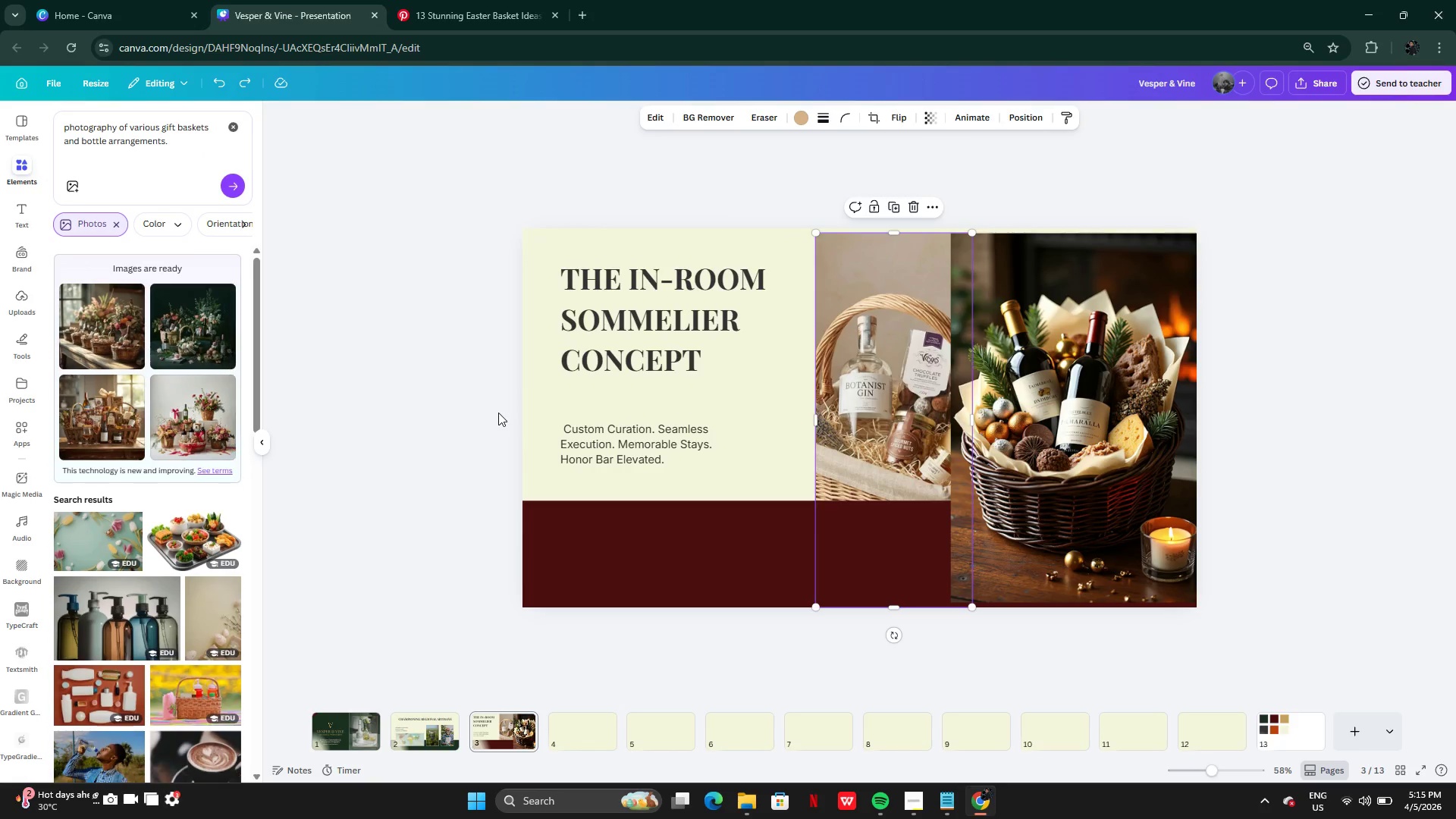 
key(Control+Y)
 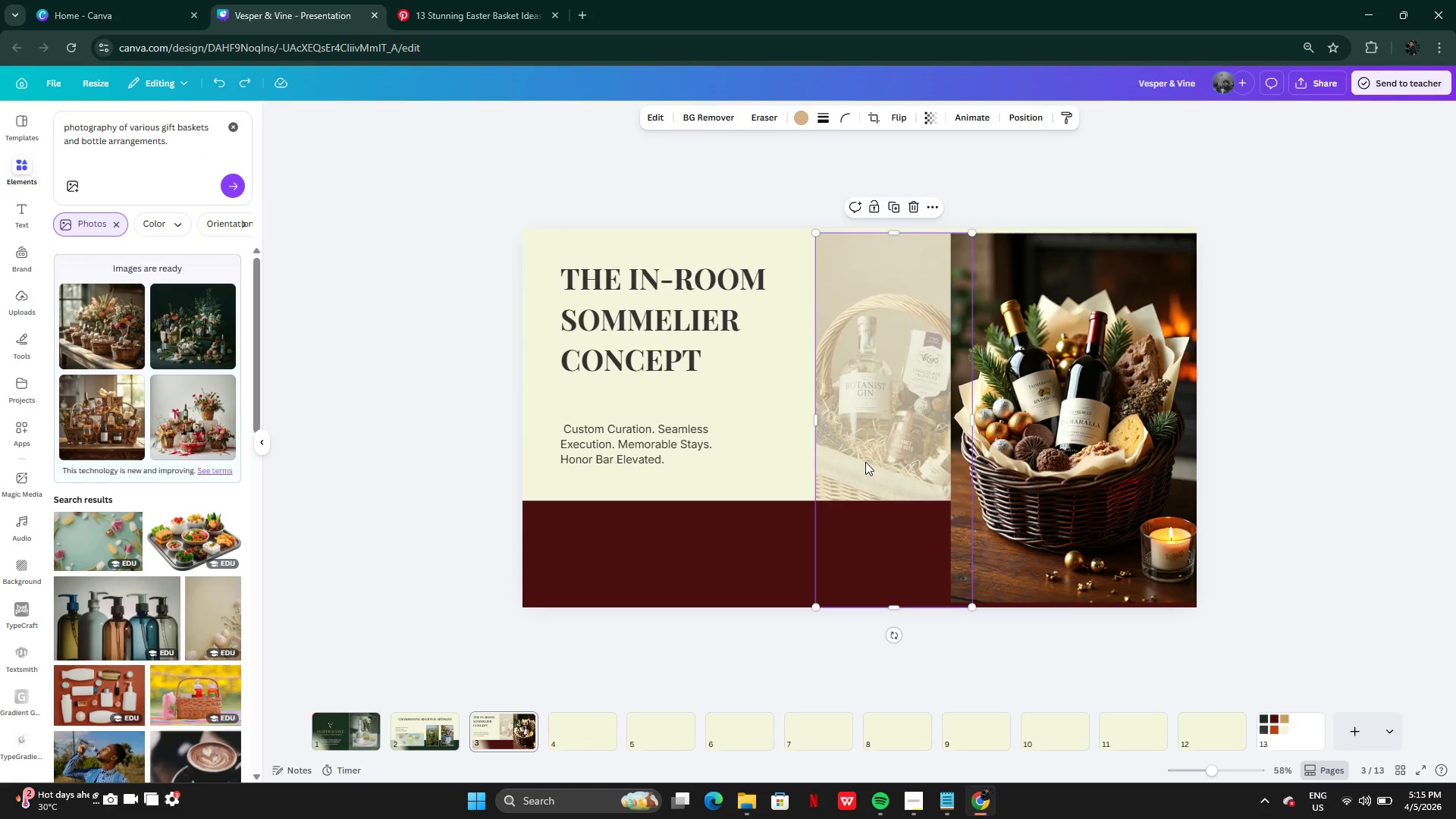 
left_click_drag(start_coordinate=[855, 450], to_coordinate=[814, 479])
 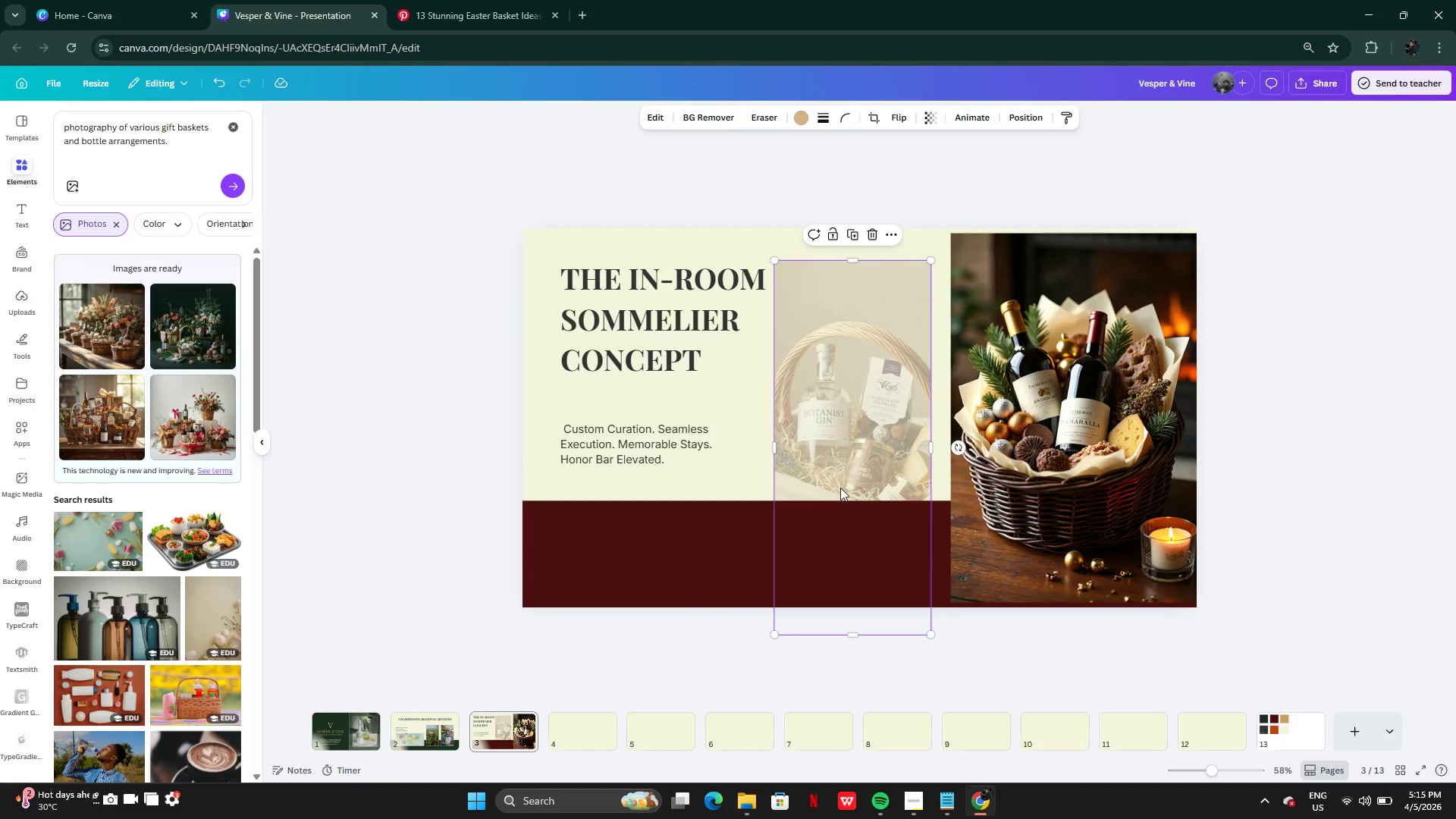 
left_click_drag(start_coordinate=[840, 476], to_coordinate=[848, 460])
 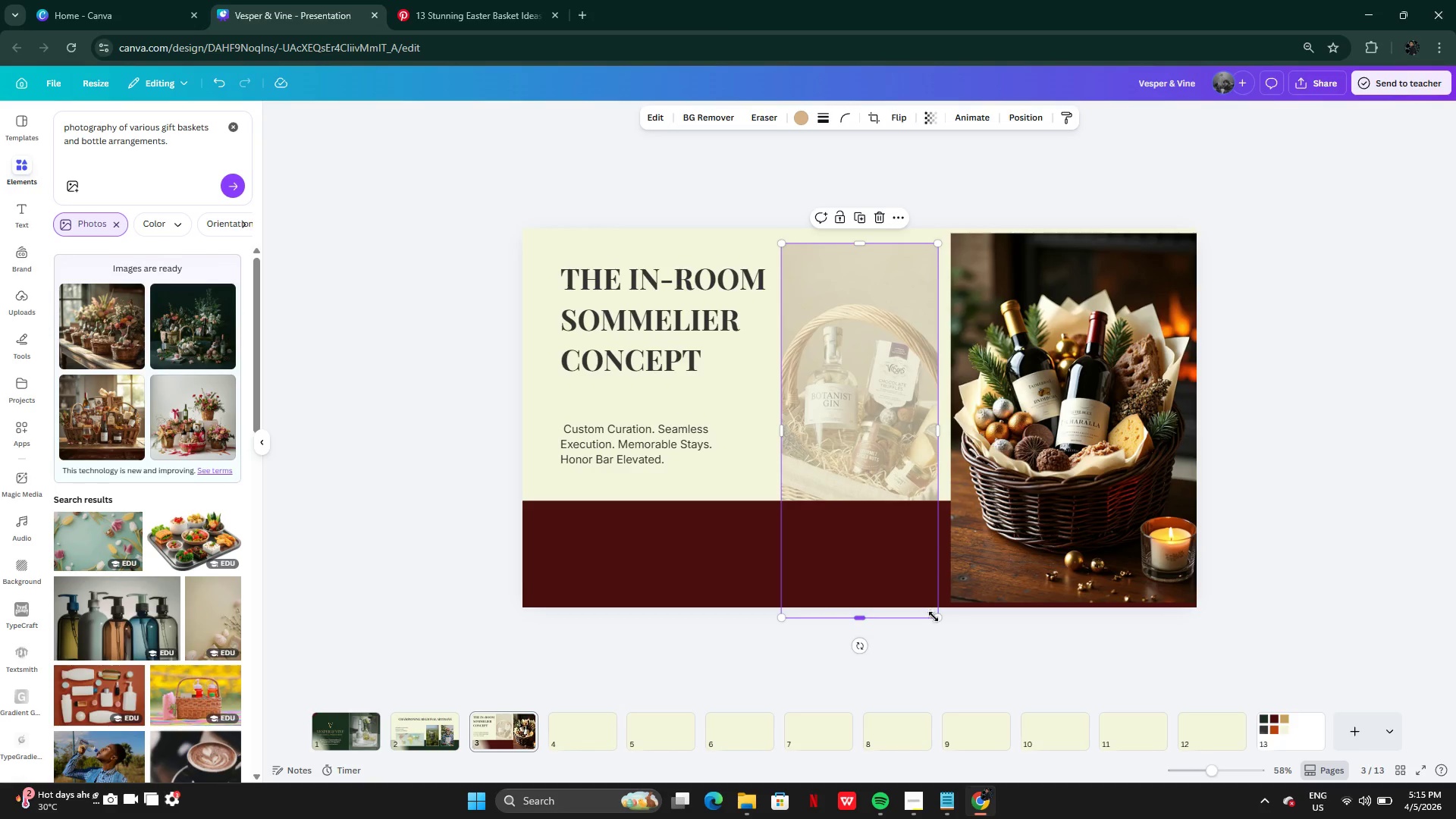 
left_click_drag(start_coordinate=[939, 620], to_coordinate=[882, 536])
 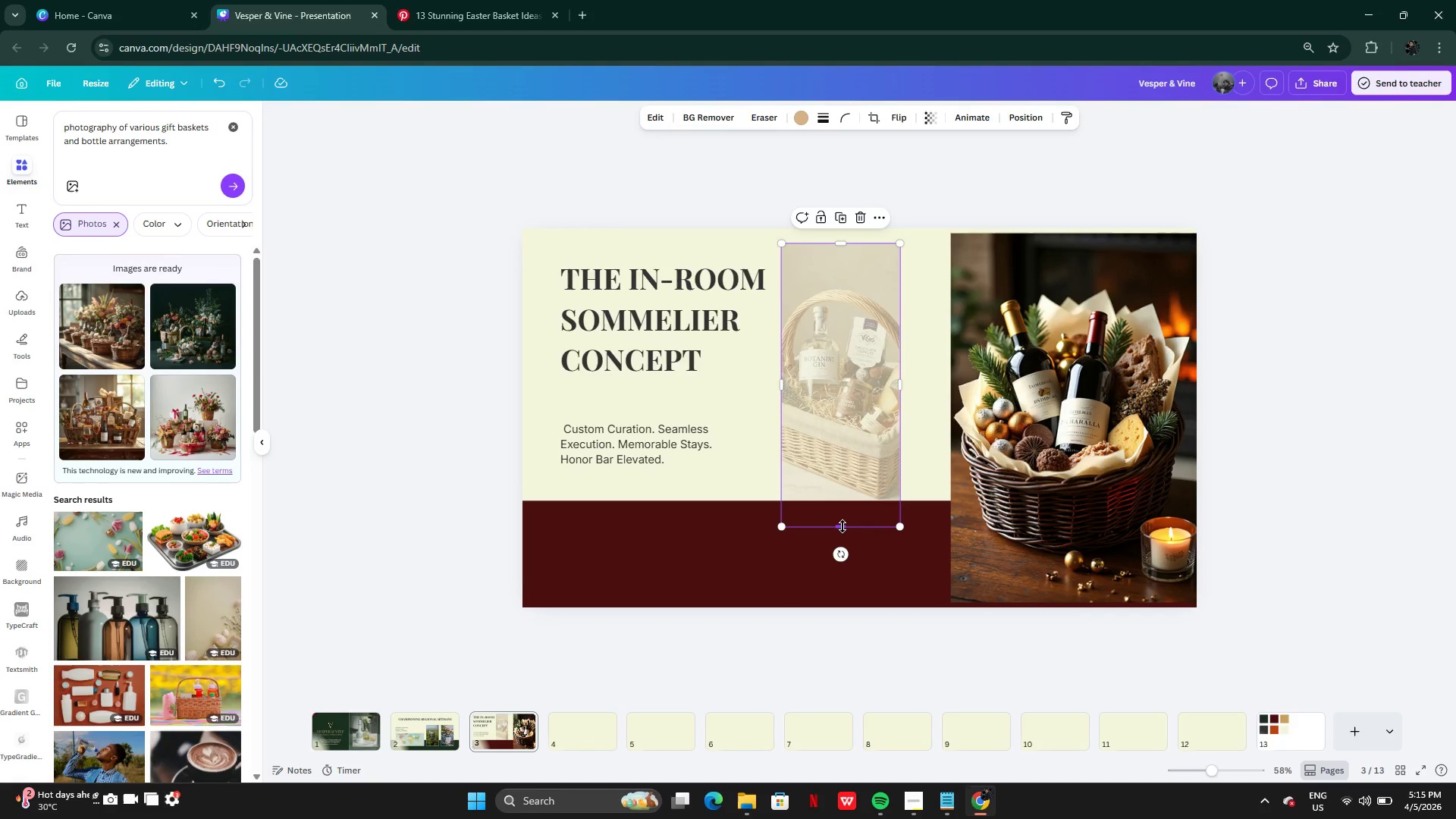 
left_click_drag(start_coordinate=[843, 526], to_coordinate=[845, 468])
 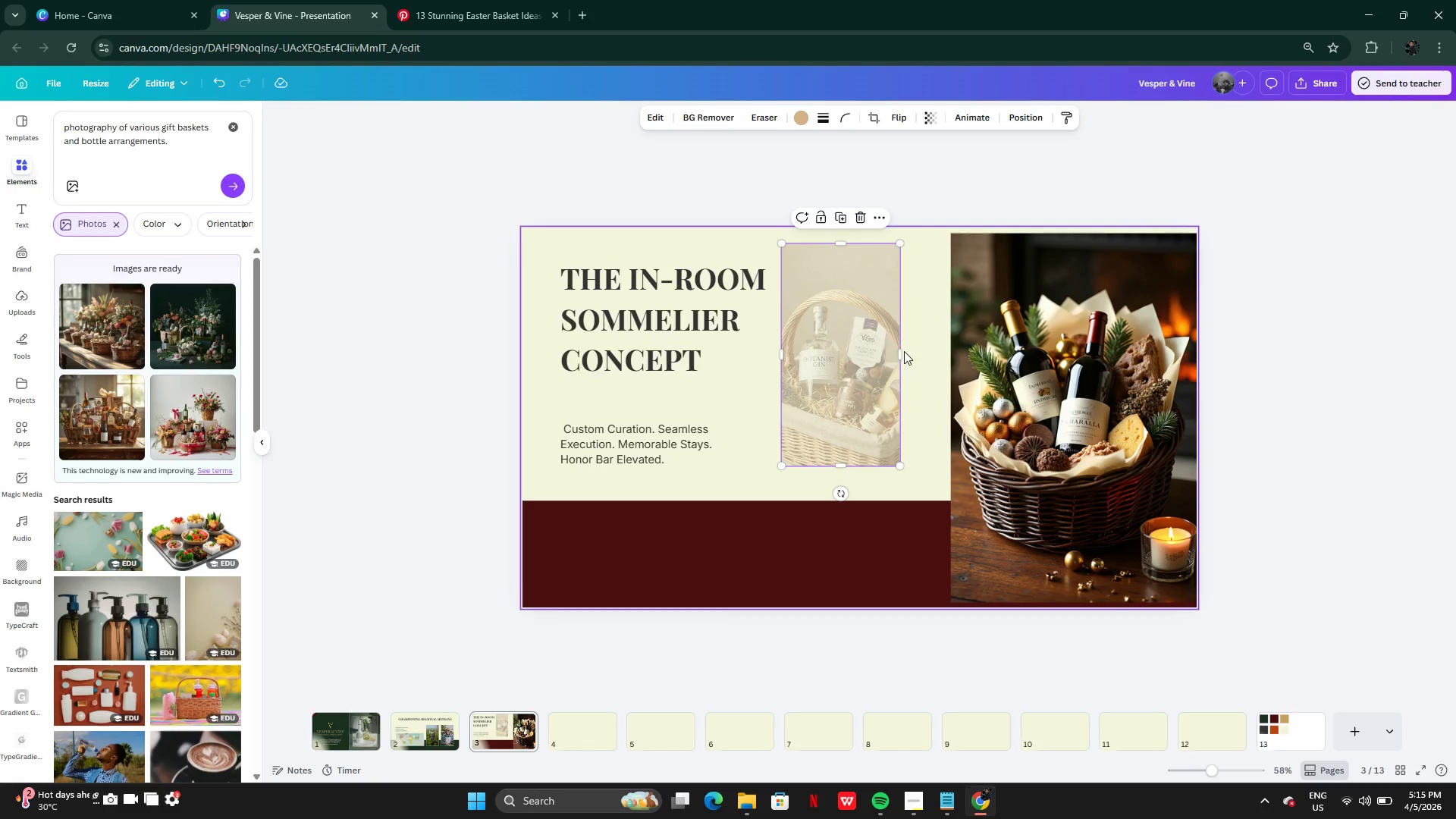 
left_click_drag(start_coordinate=[904, 356], to_coordinate=[938, 366])
 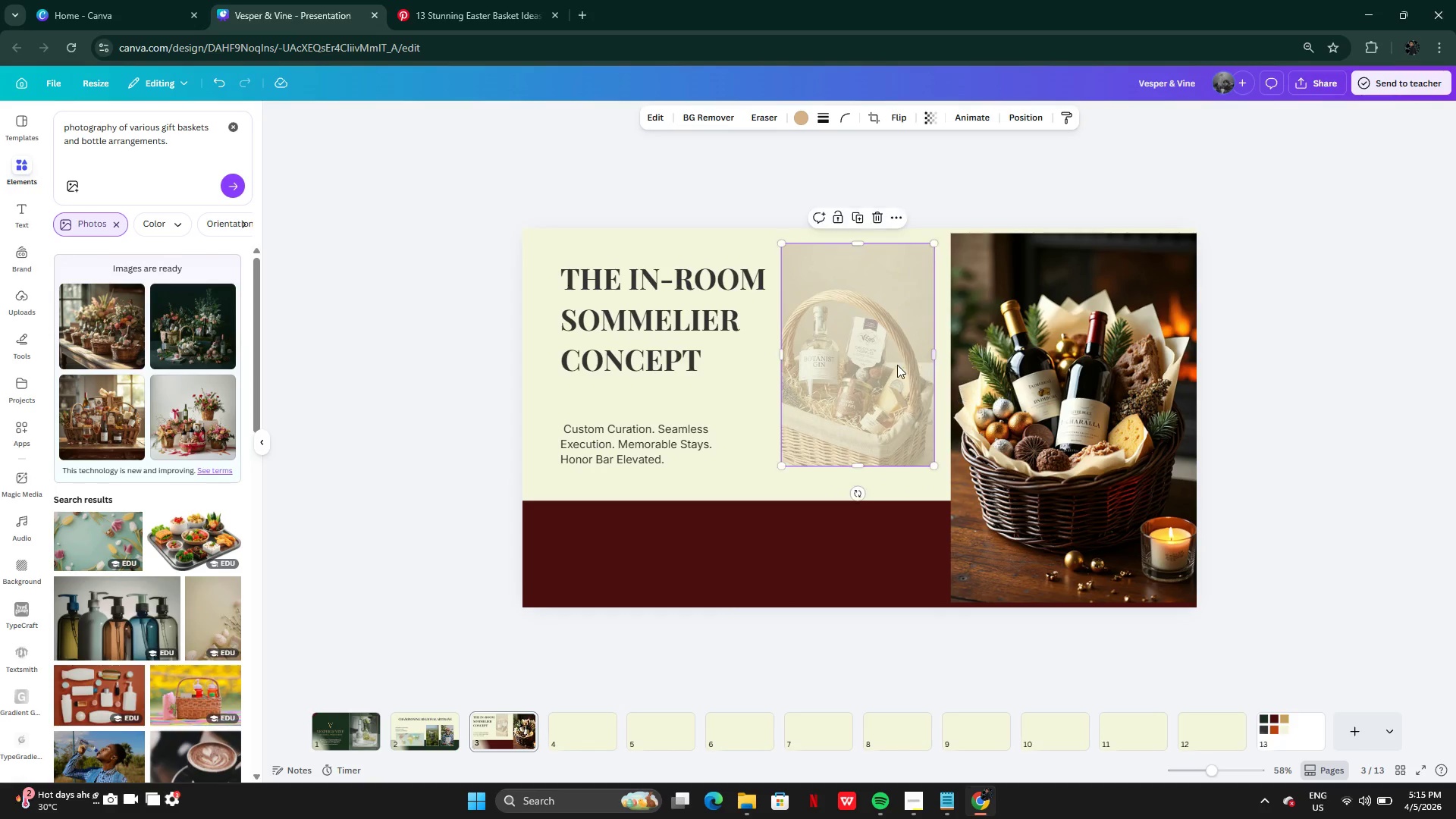 
left_click_drag(start_coordinate=[897, 365], to_coordinate=[900, 385])
 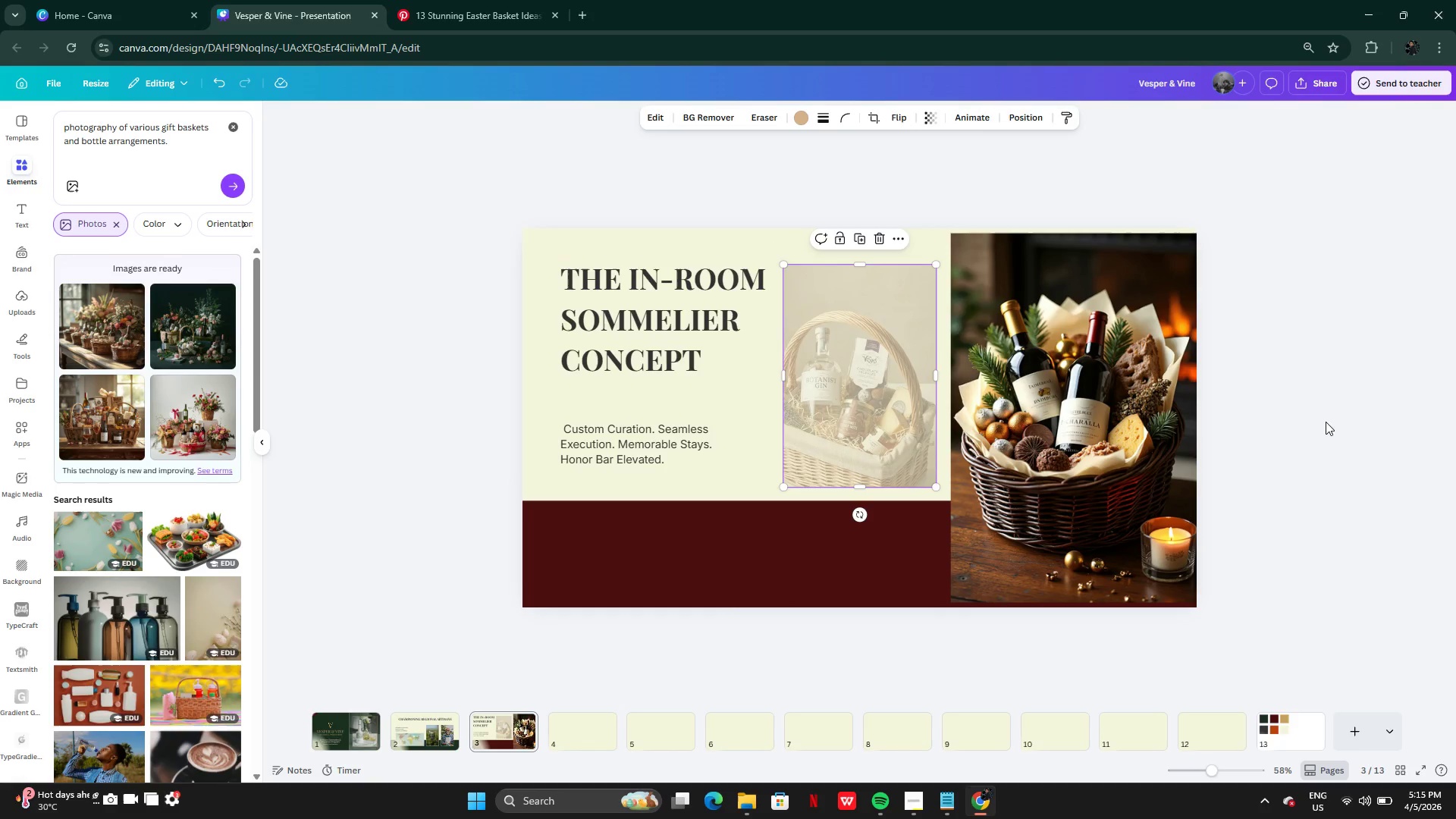 
left_click([1326, 422])
 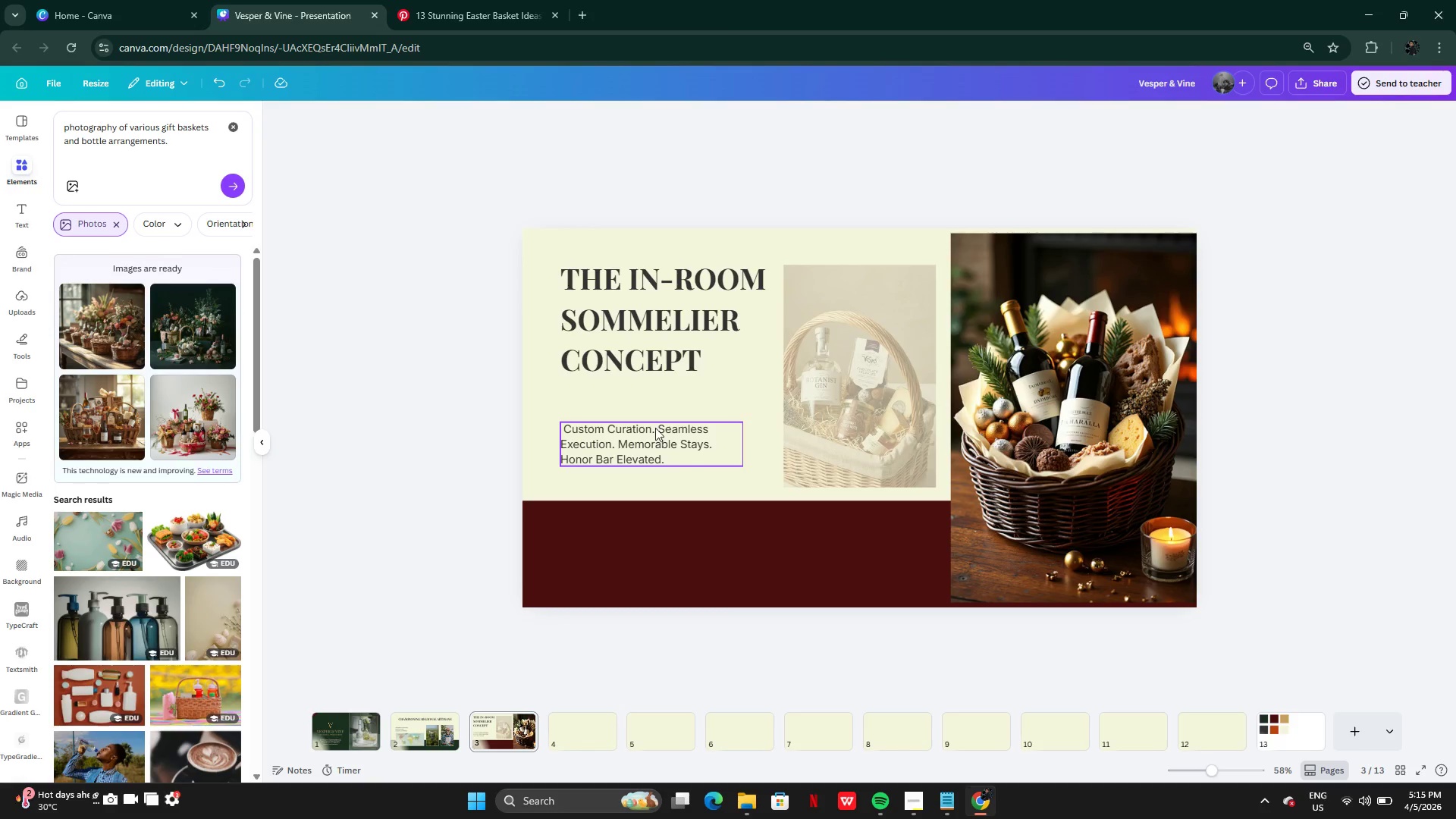 
left_click_drag(start_coordinate=[667, 438], to_coordinate=[668, 548])
 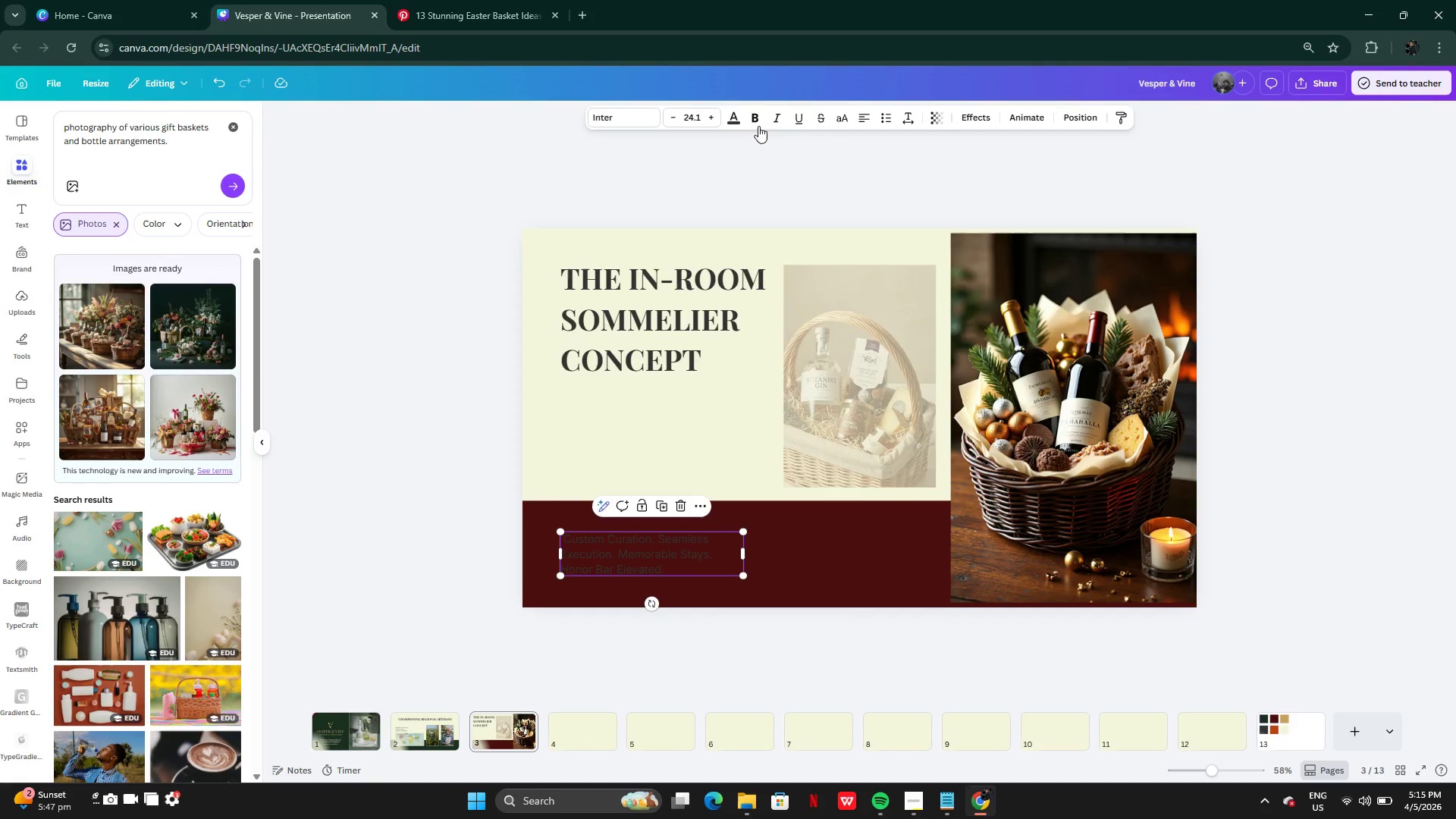 
left_click([737, 122])
 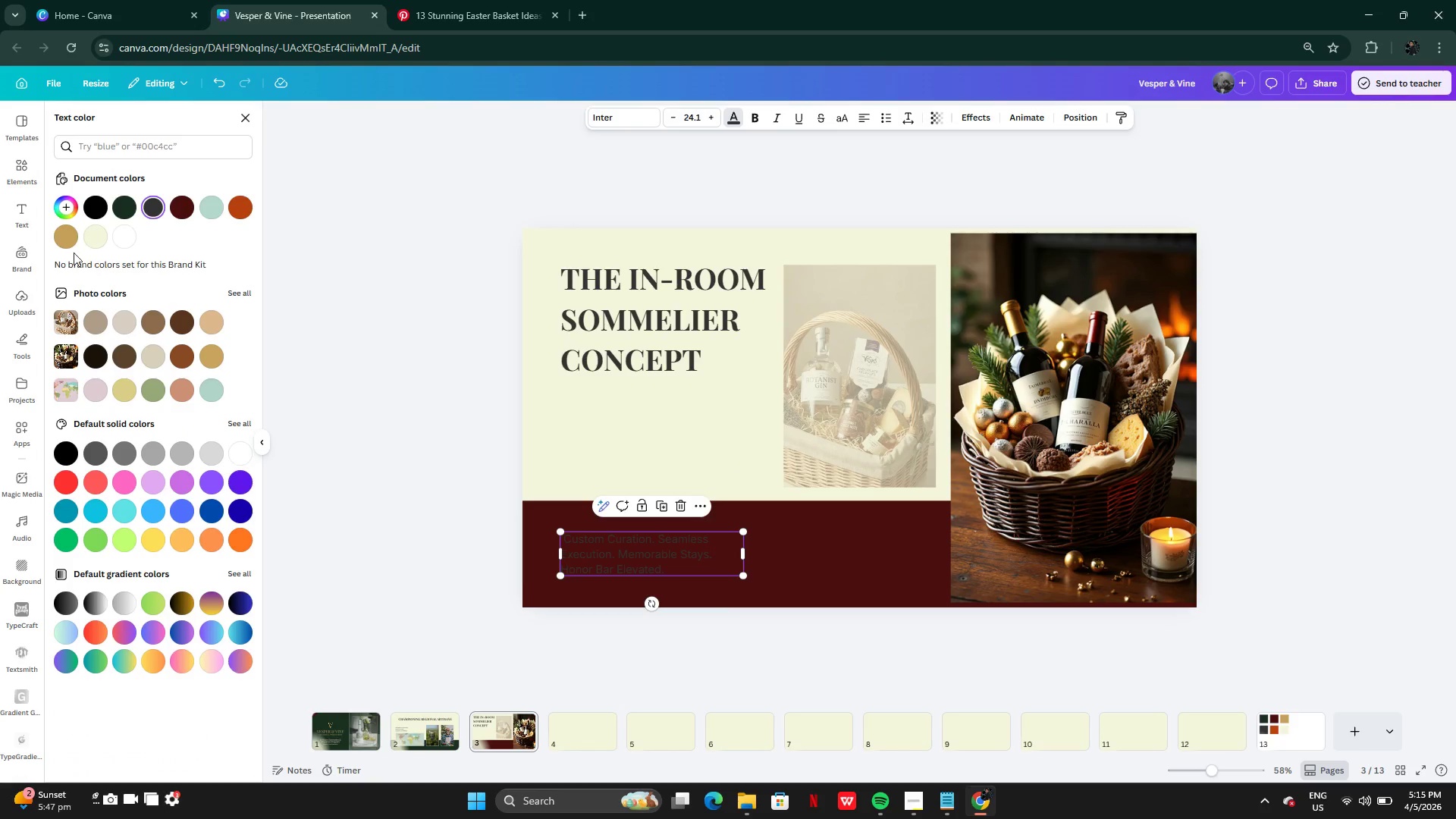 
left_click([98, 235])
 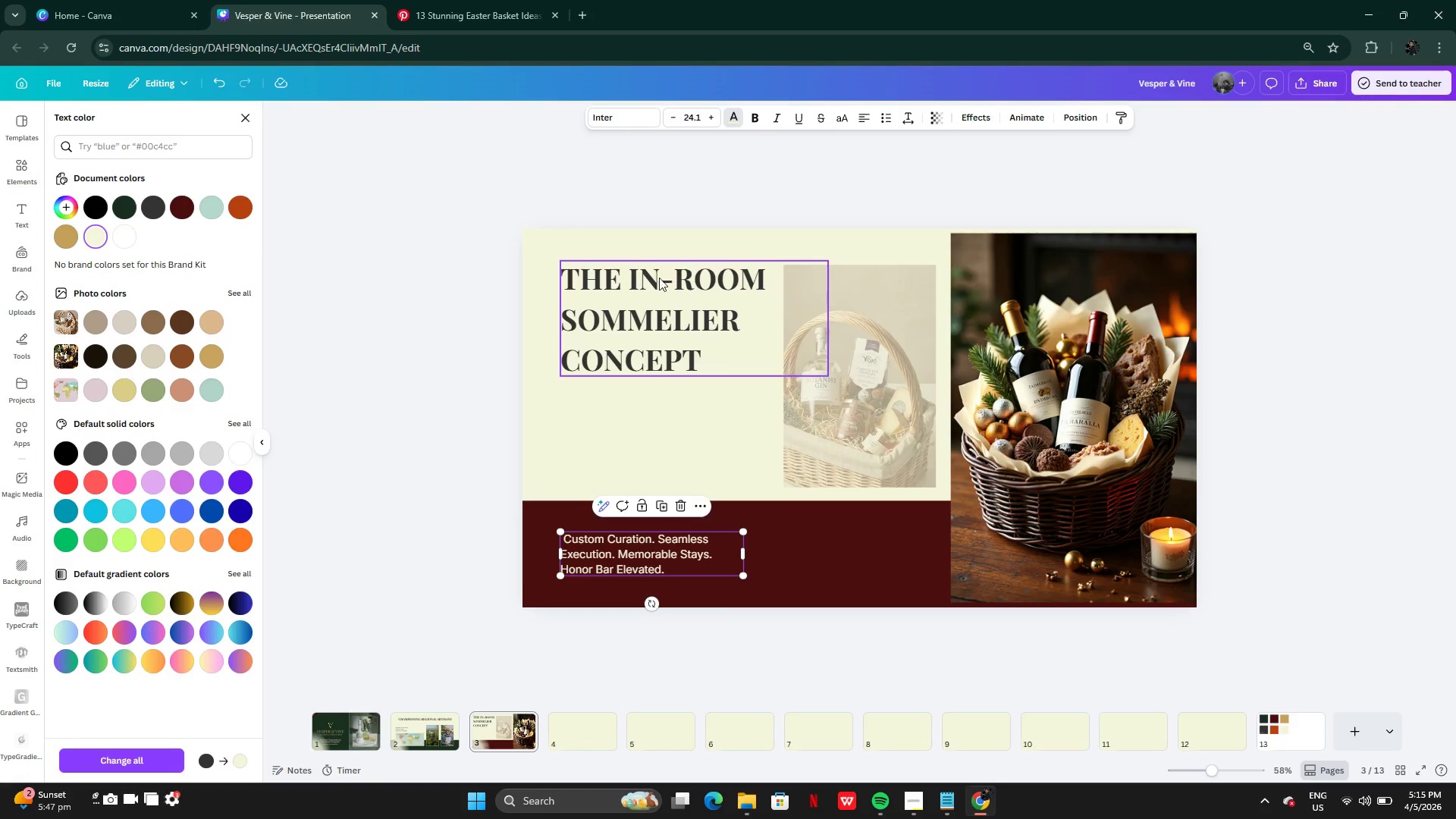 
left_click([656, 286])
 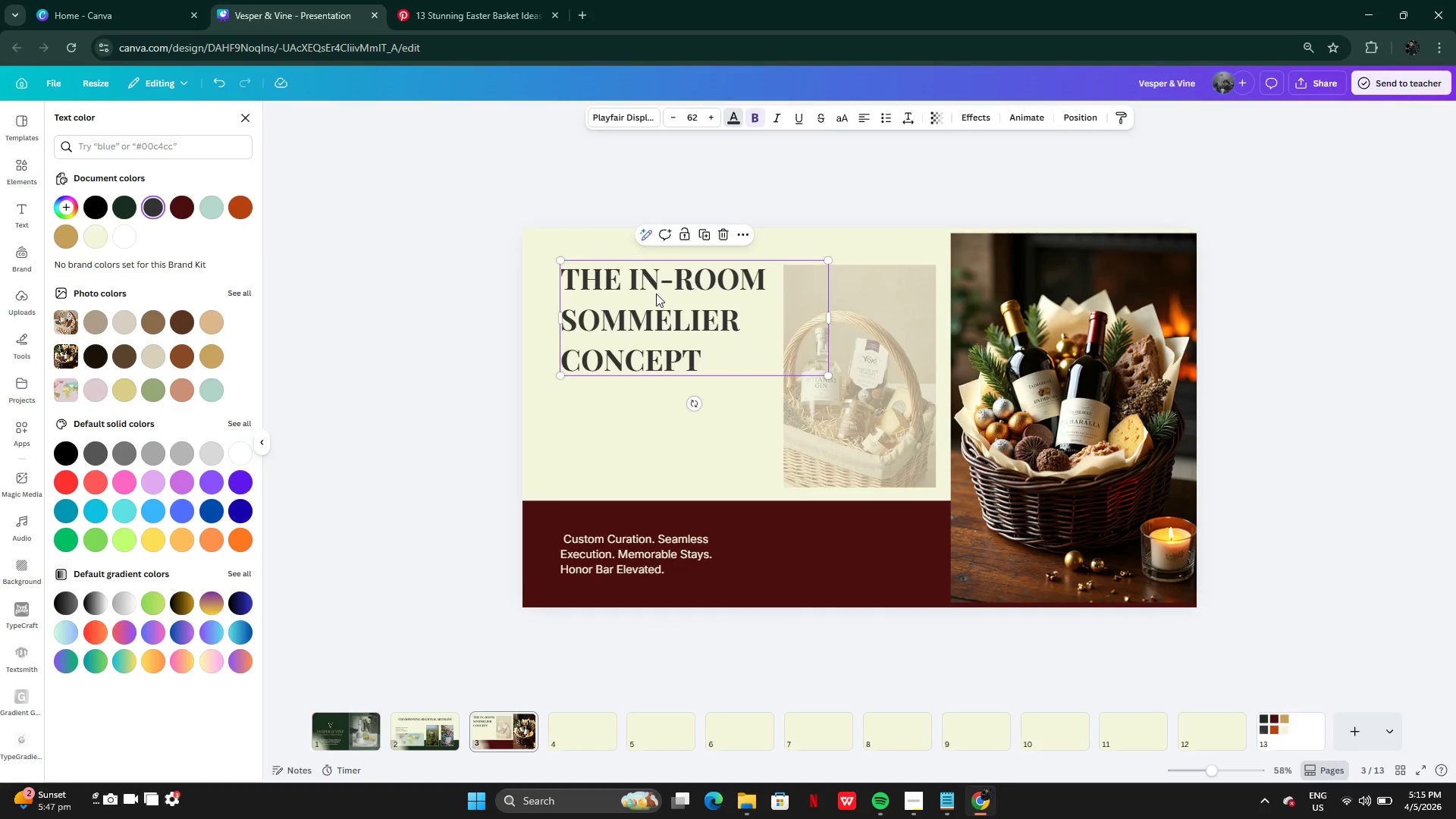 
left_click_drag(start_coordinate=[656, 293], to_coordinate=[656, 316])
 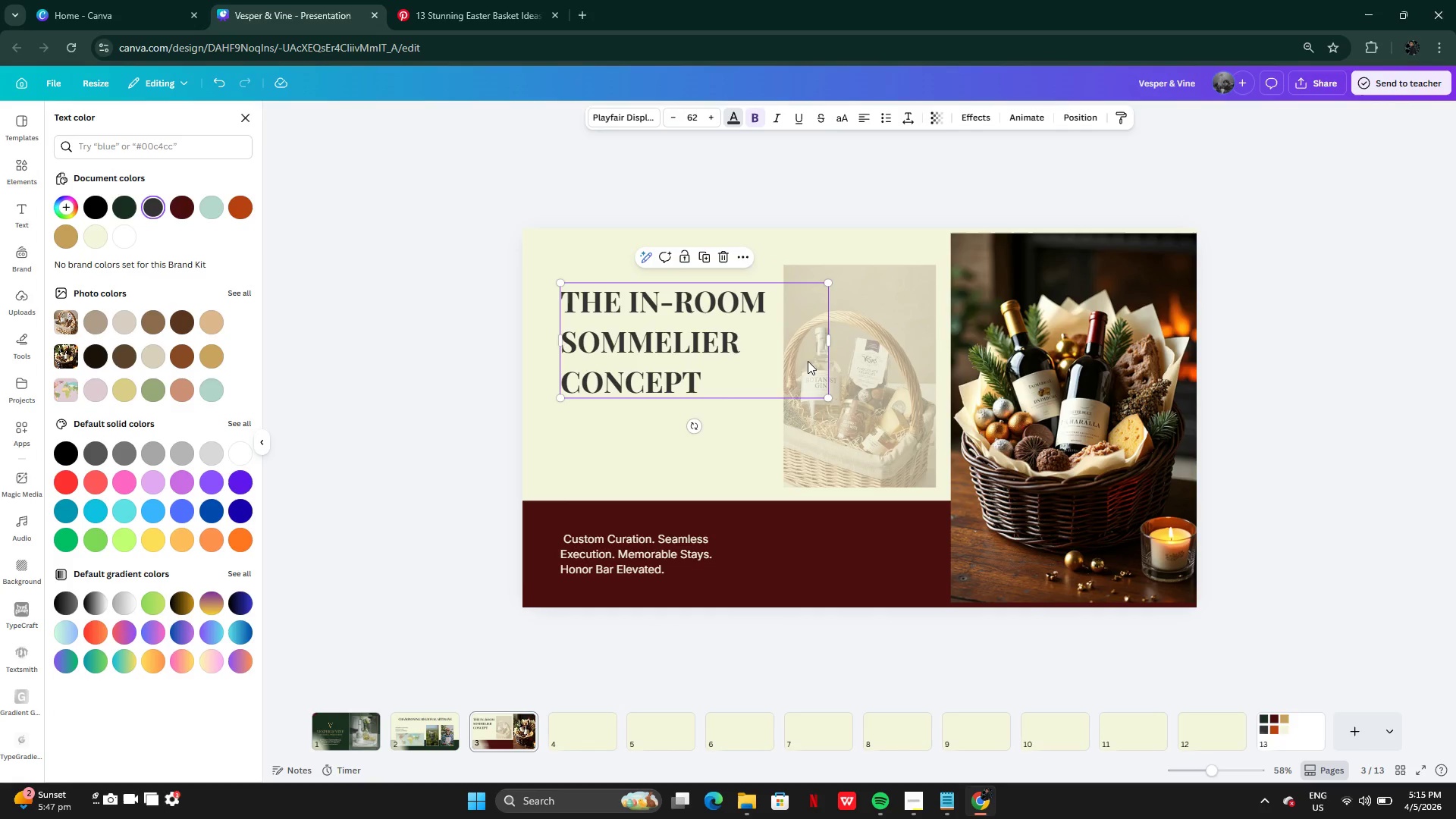 
left_click_drag(start_coordinate=[752, 359], to_coordinate=[749, 344])
 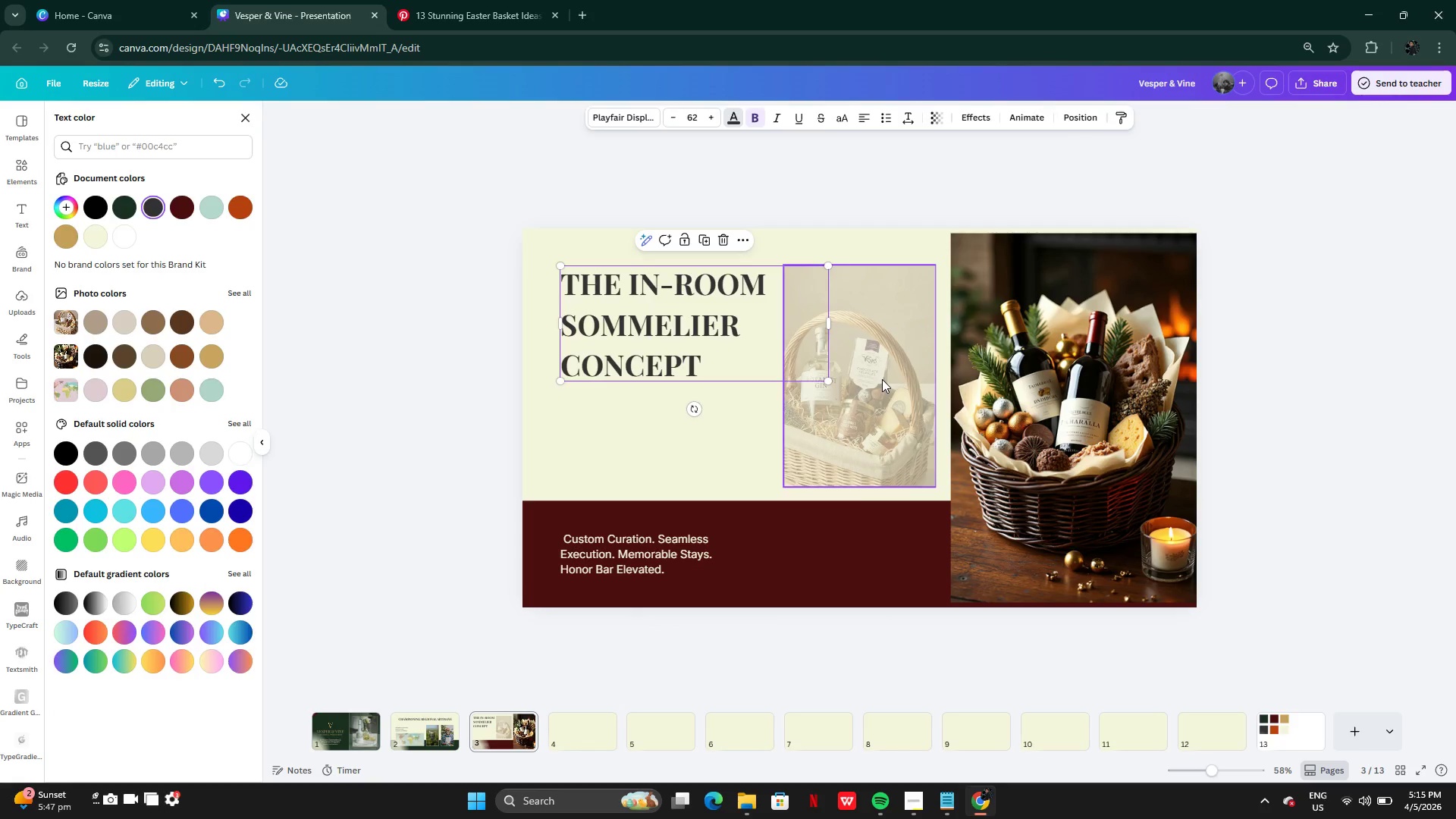 
left_click([882, 379])
 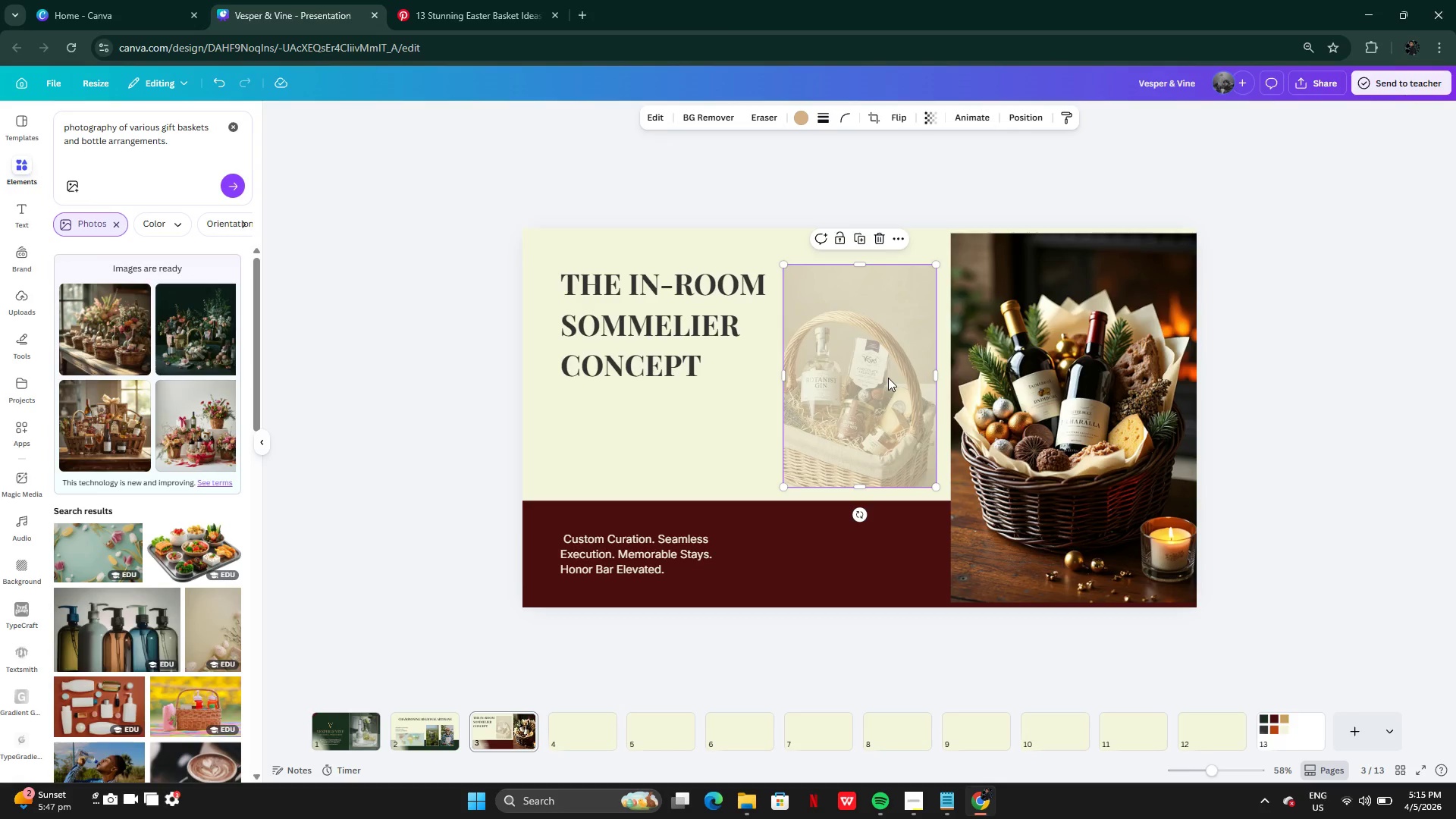 
left_click_drag(start_coordinate=[888, 378], to_coordinate=[896, 384])
 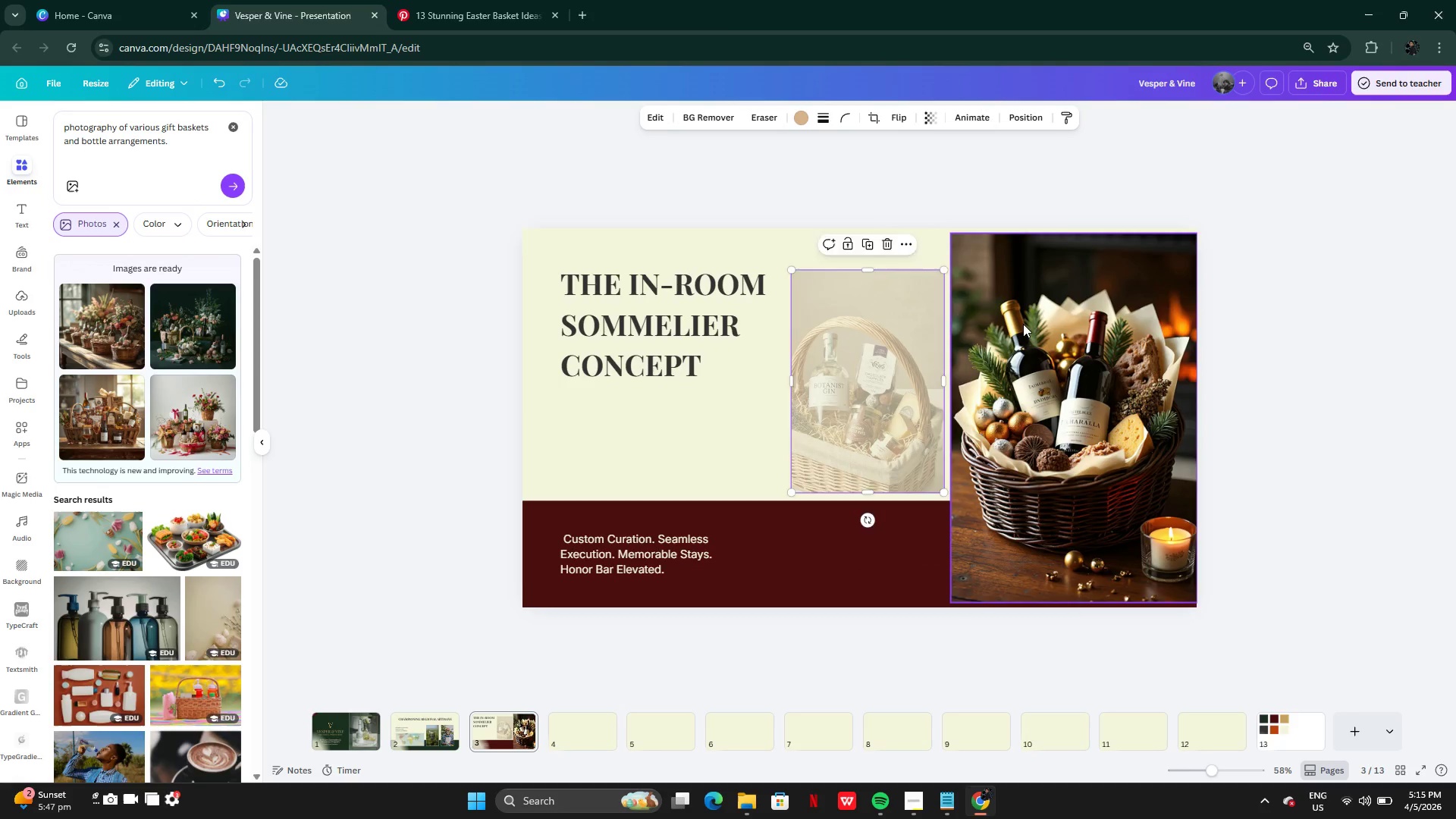 
left_click_drag(start_coordinate=[1023, 324], to_coordinate=[1025, 320])
 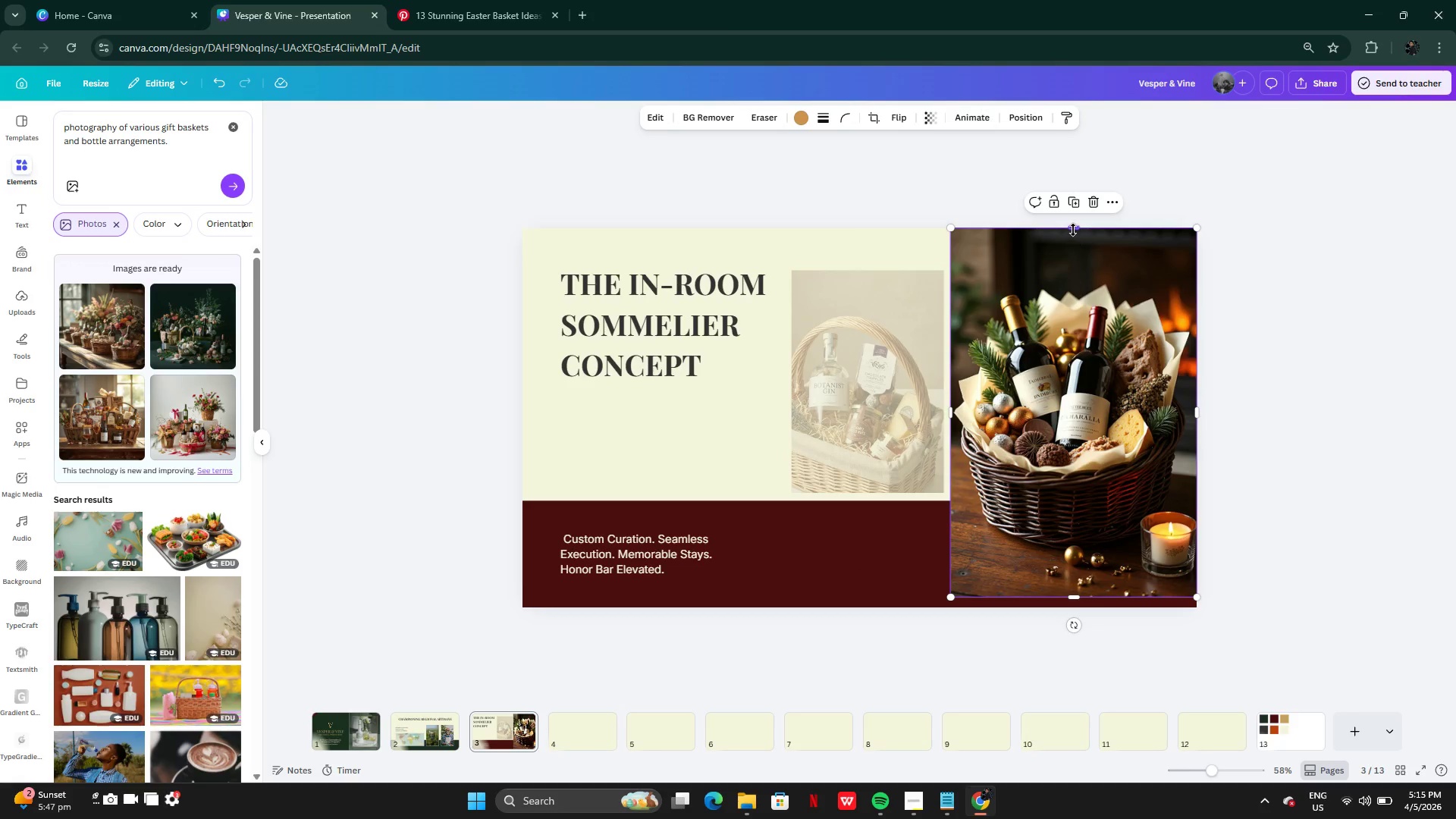 
left_click_drag(start_coordinate=[1075, 228], to_coordinate=[1066, 267])
 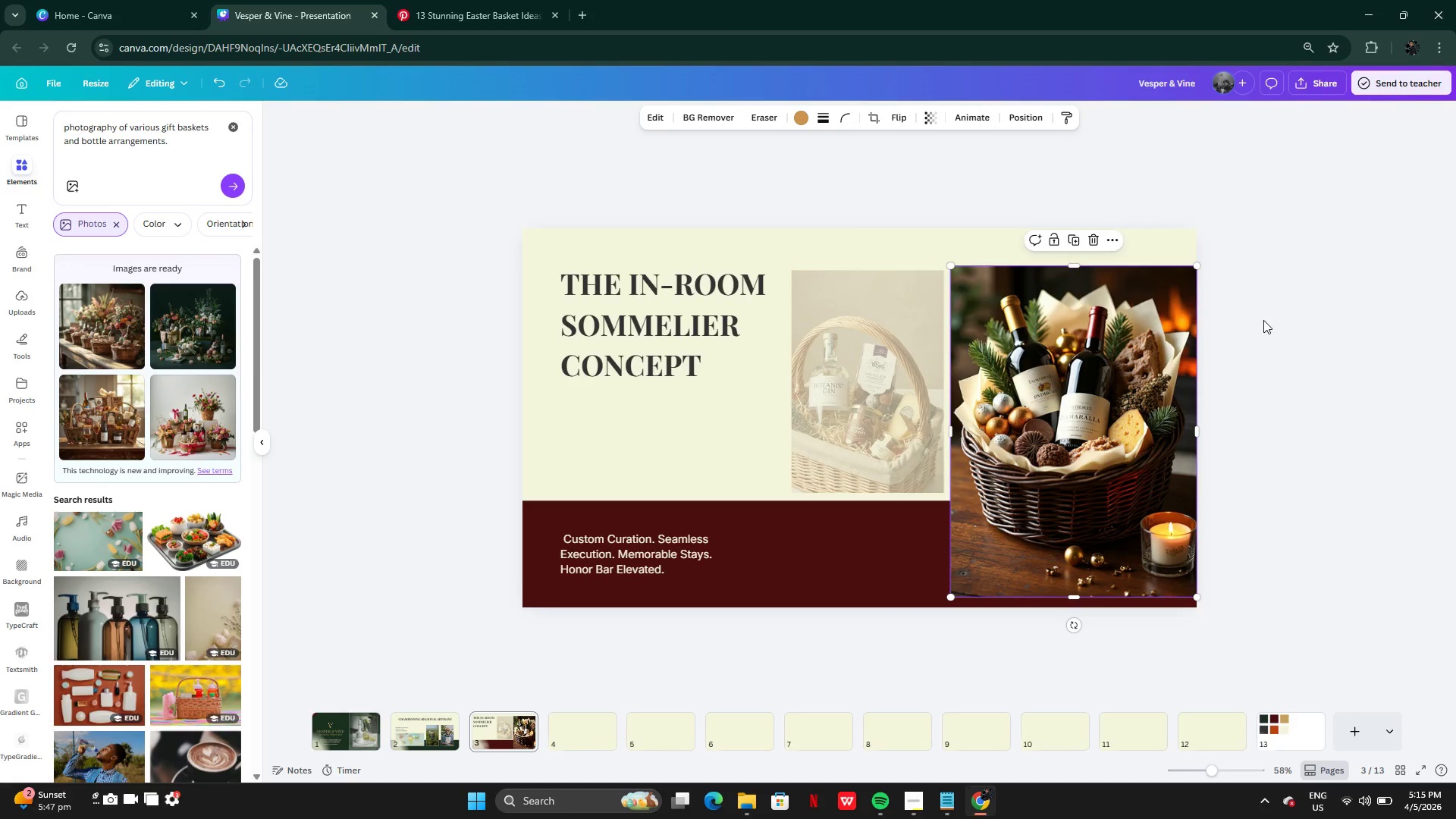 
left_click([1263, 320])
 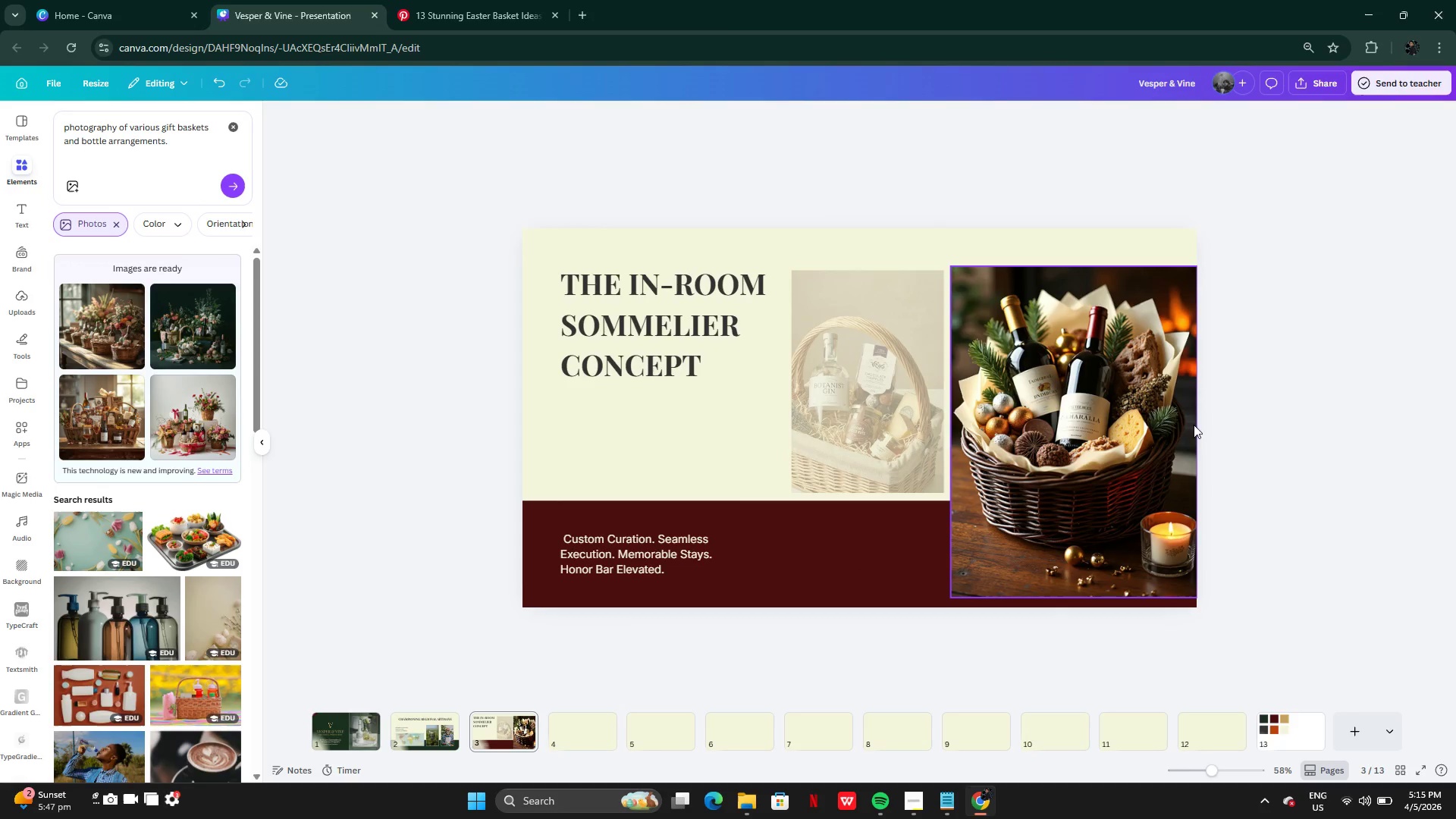 
left_click([1159, 472])
 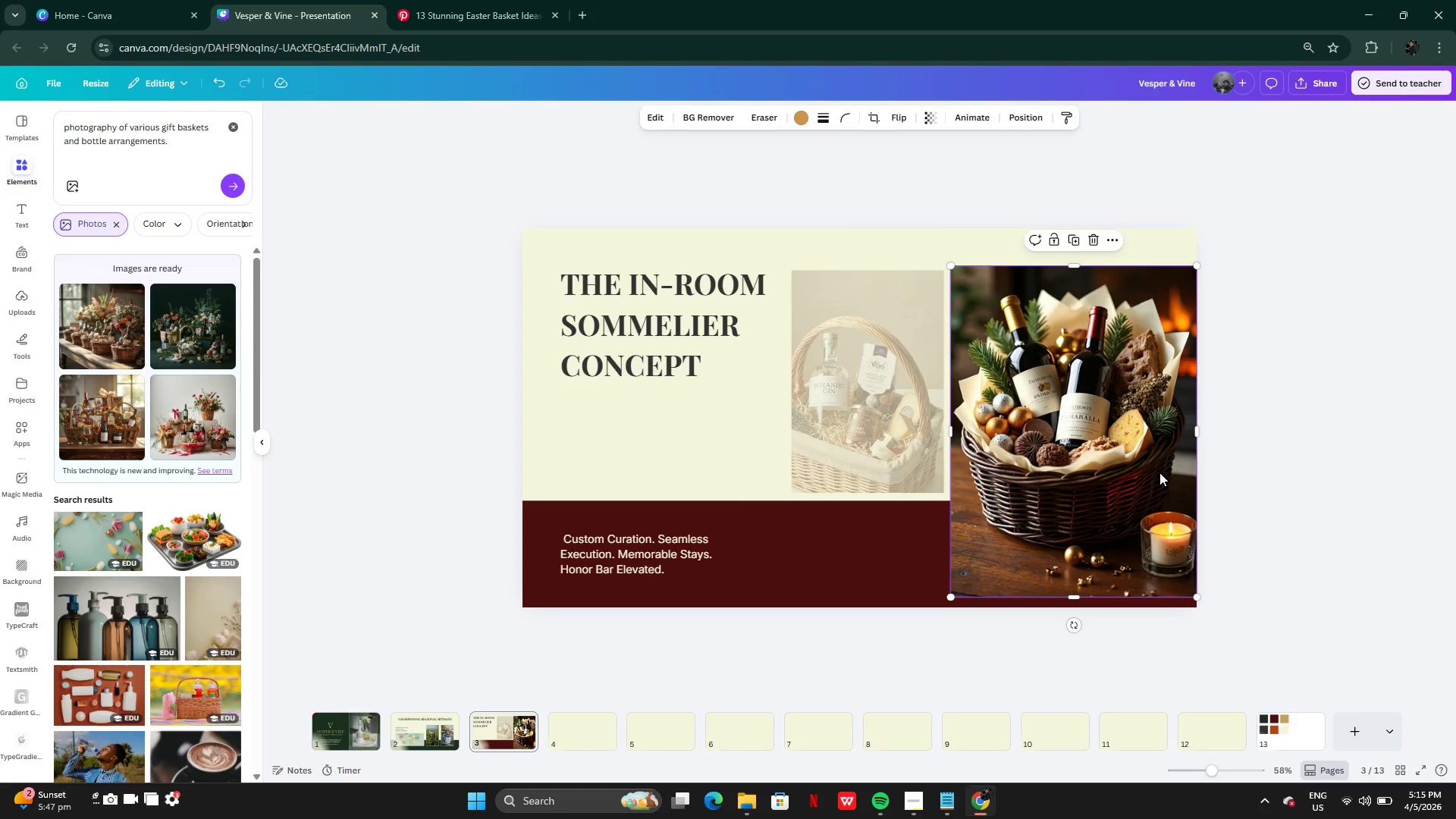 
left_click_drag(start_coordinate=[1159, 472], to_coordinate=[1134, 477])
 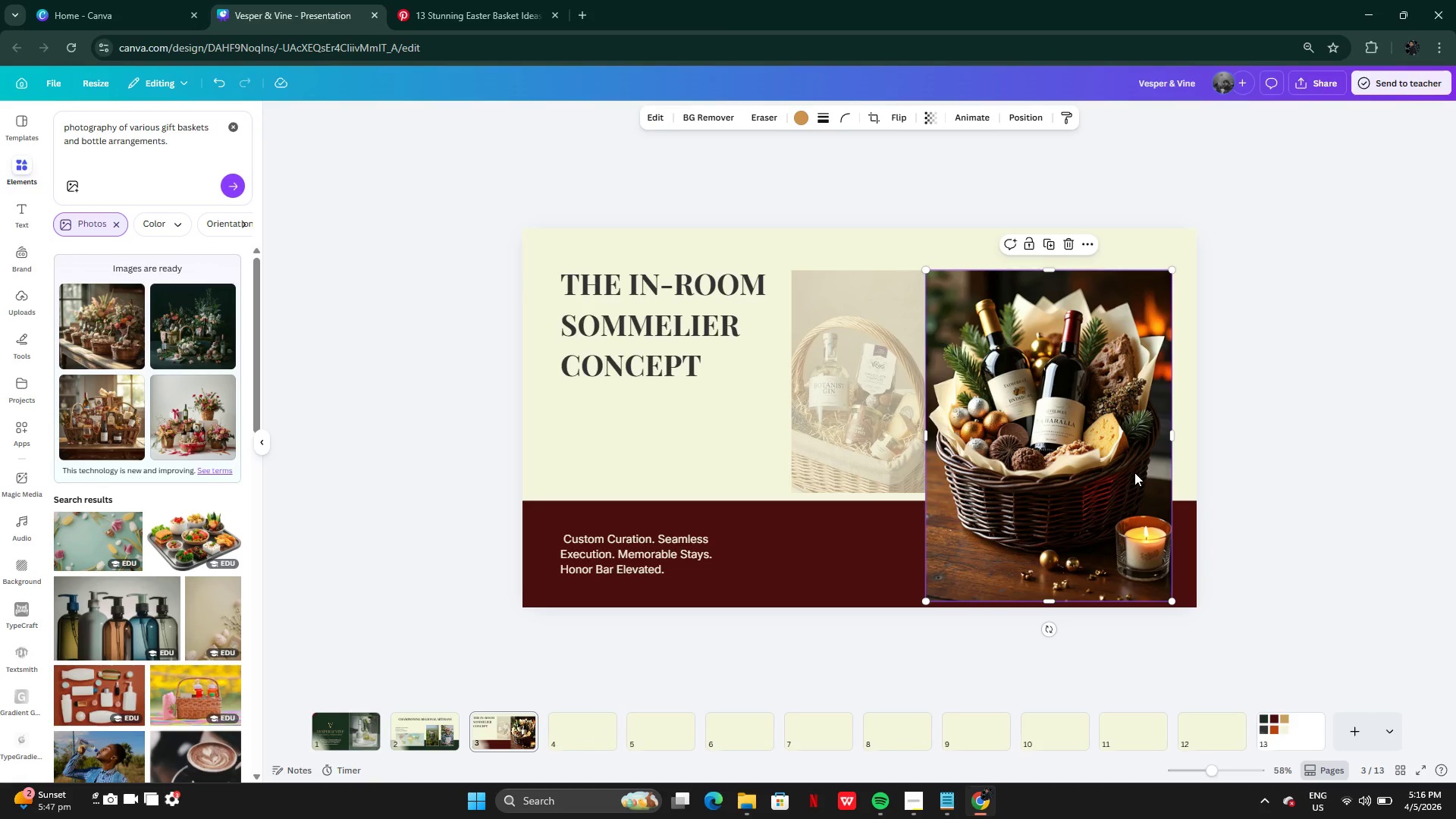 
key(Control+Z)
 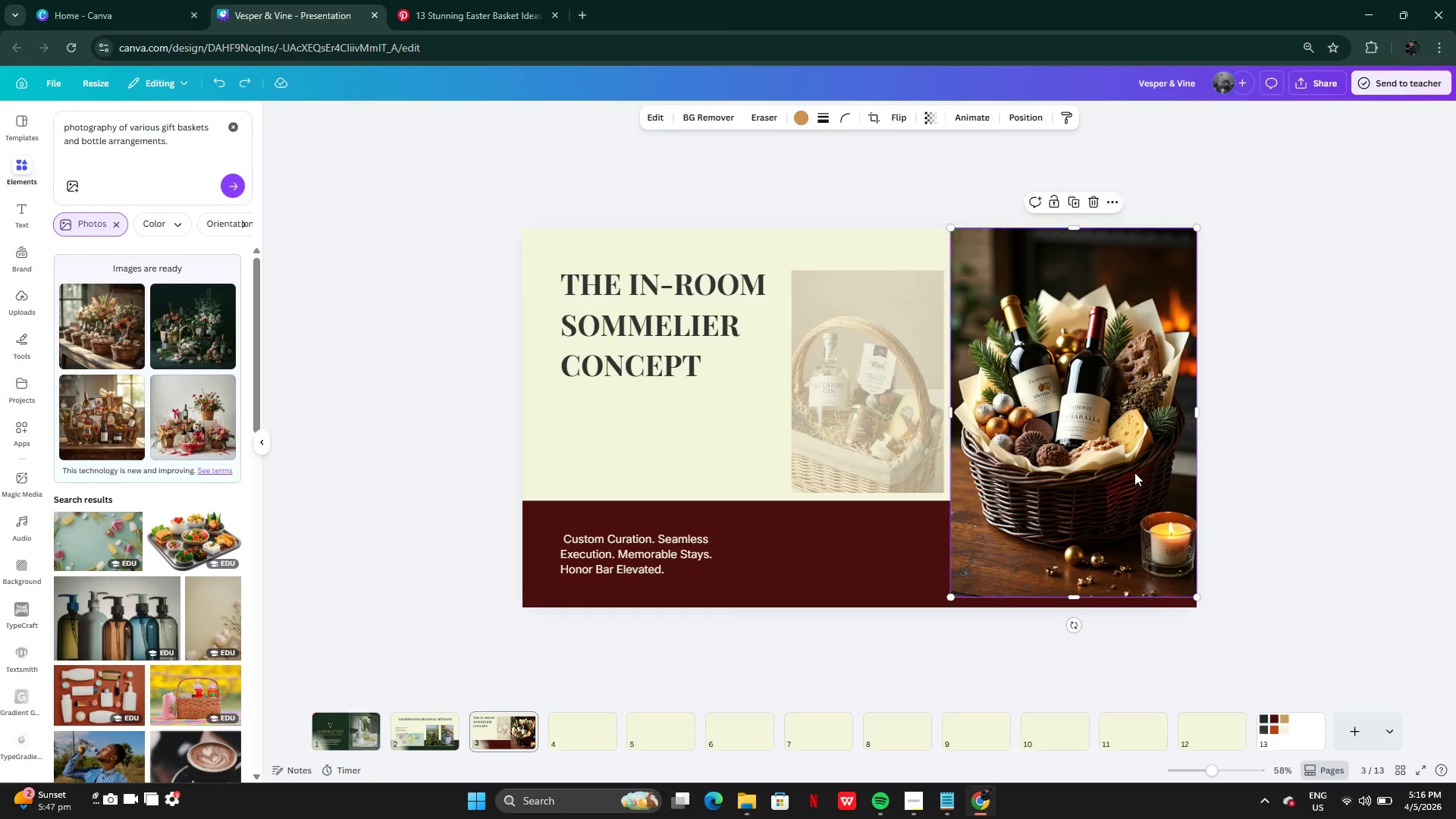 
key(Control+Z)
 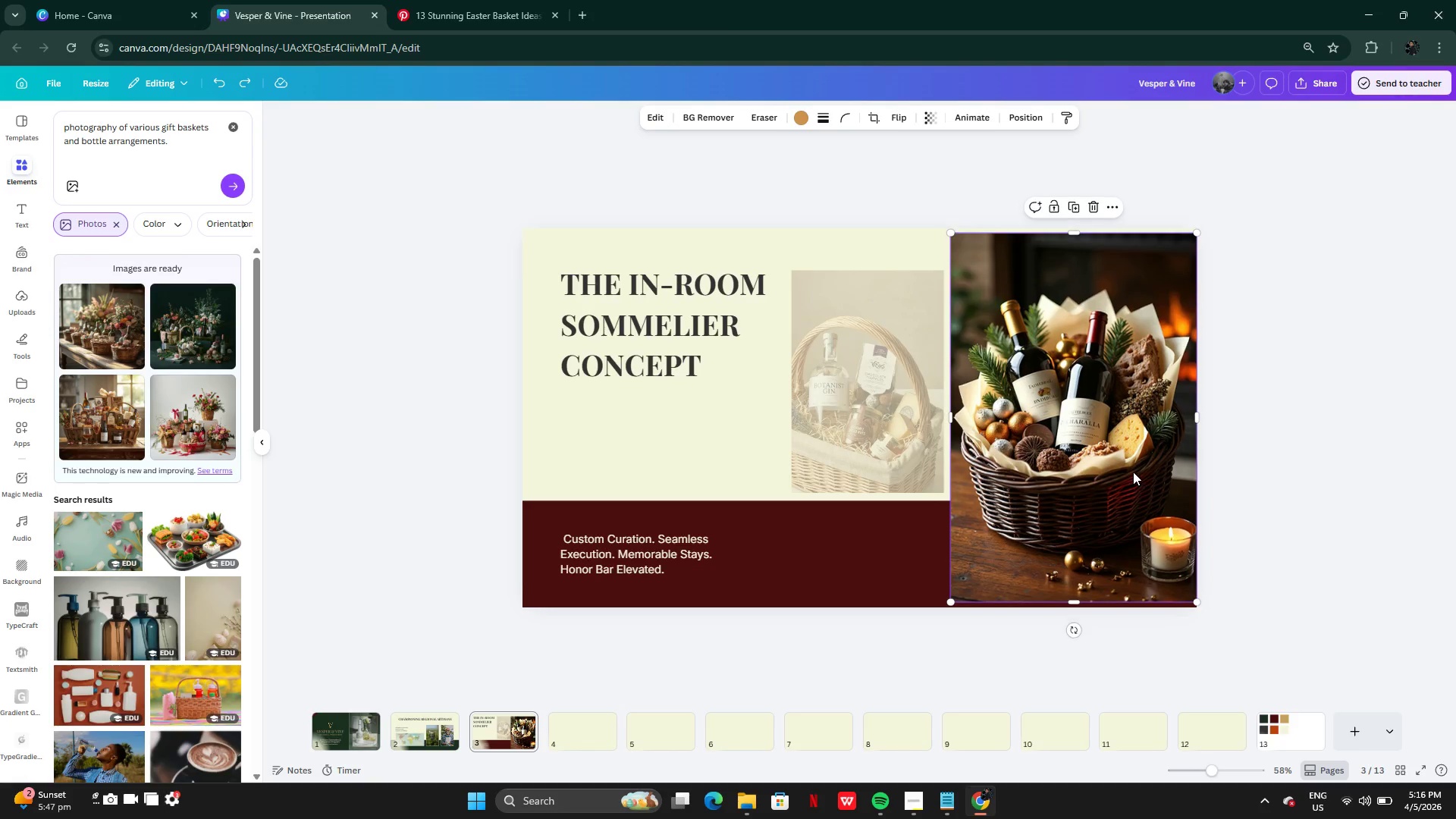 
key(Control+Z)
 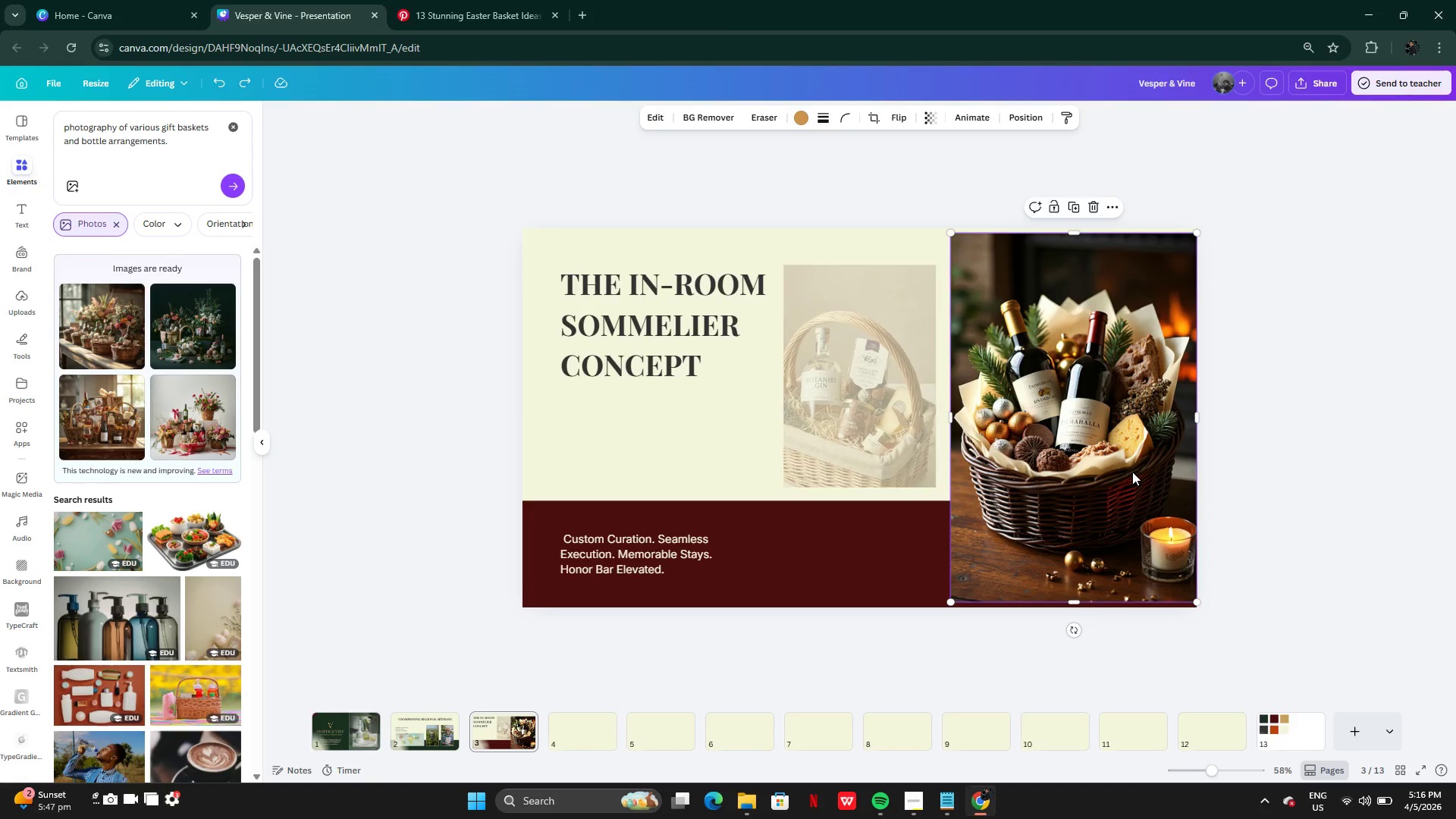 
key(Control+Z)
 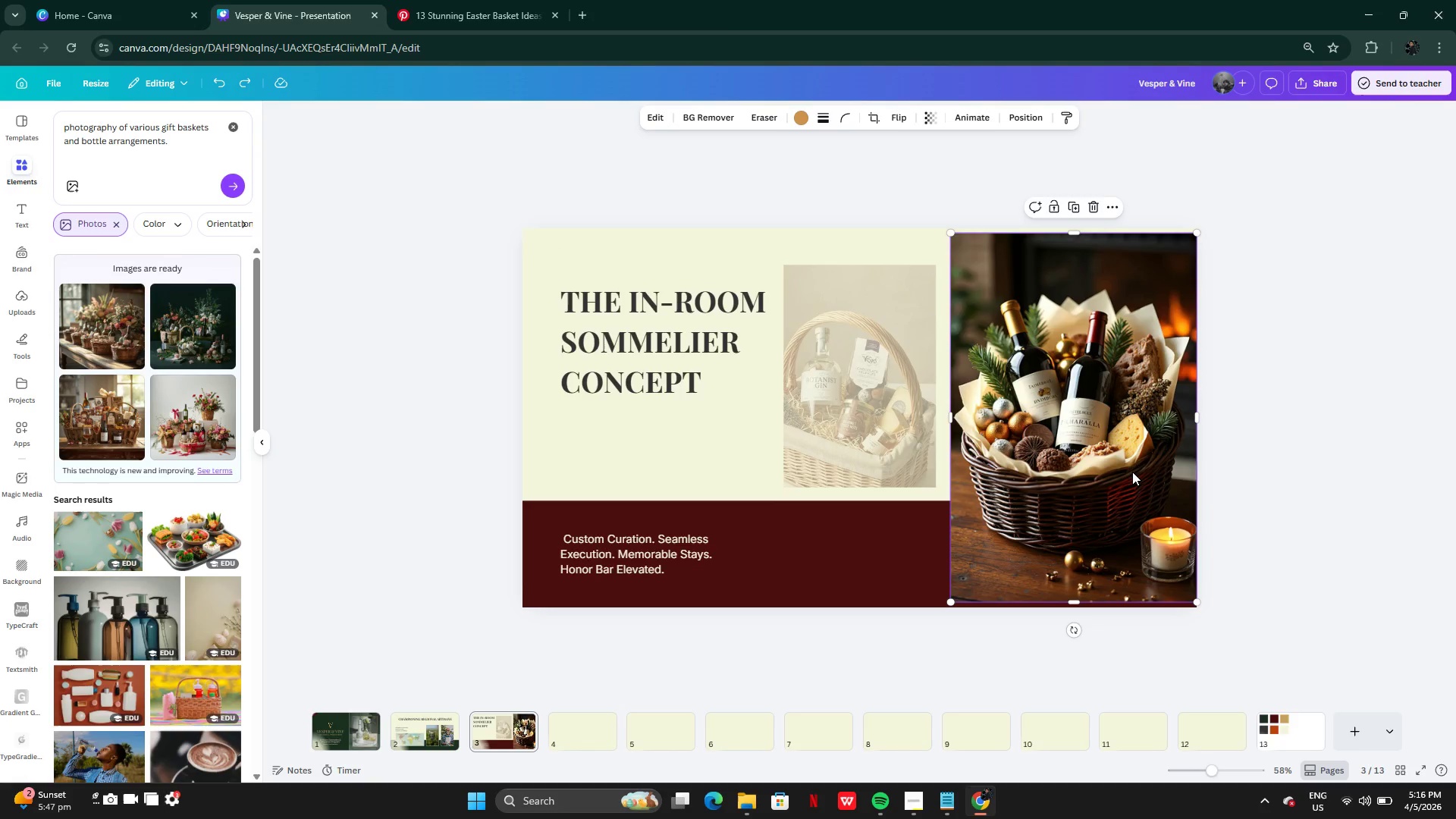 
key(Control+Z)
 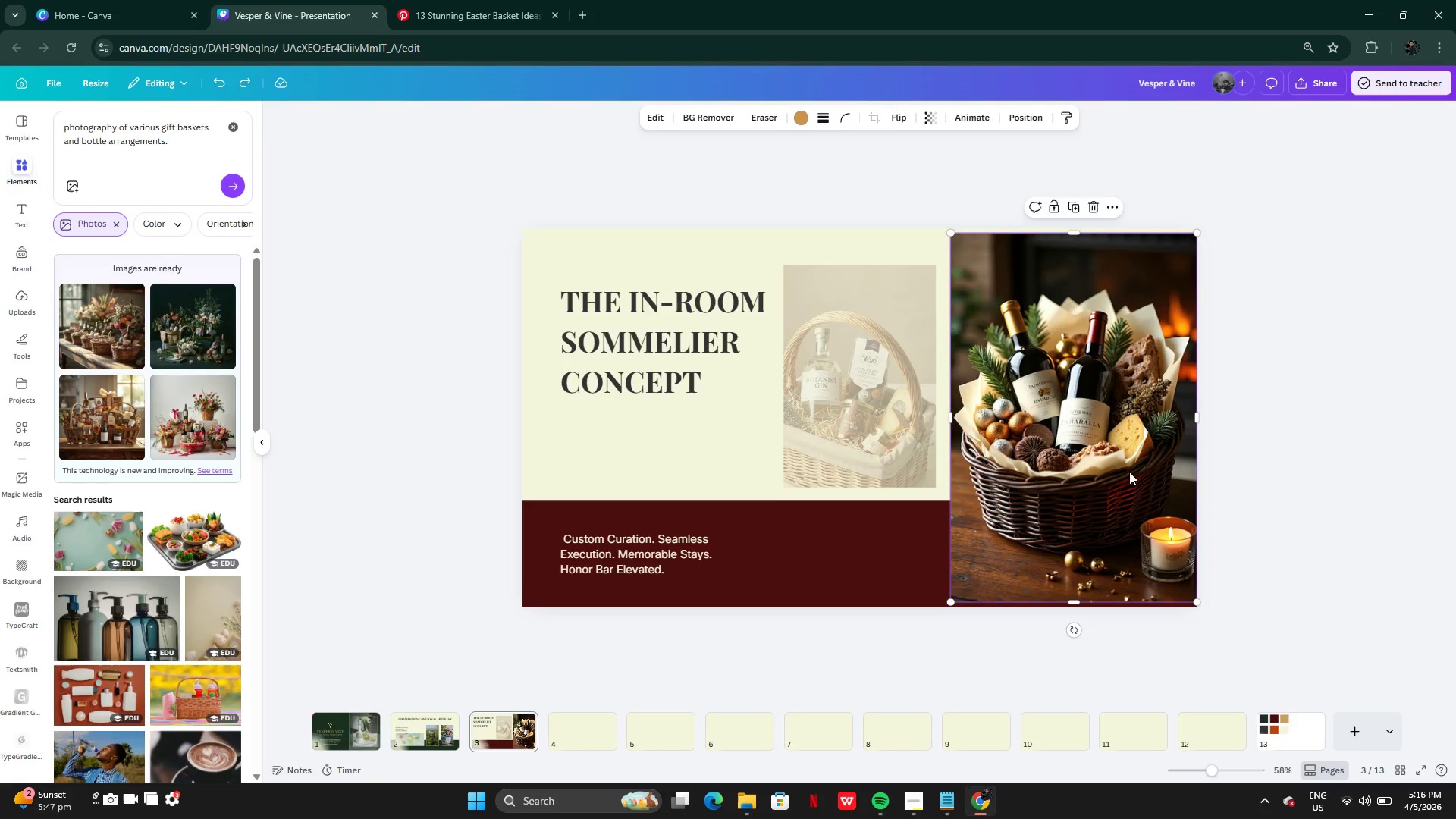 
key(Control+Z)
 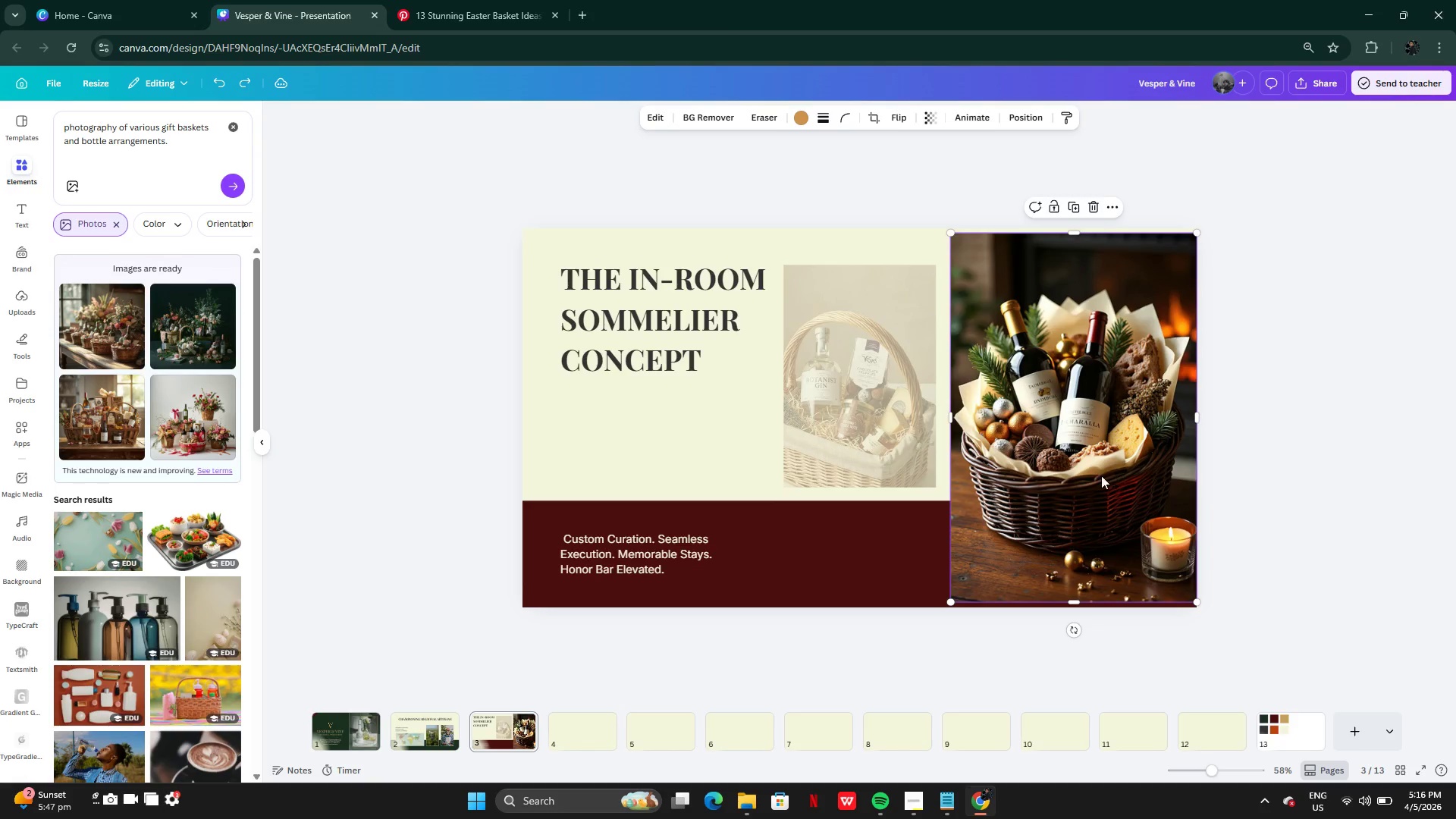 
key(Control+Z)
 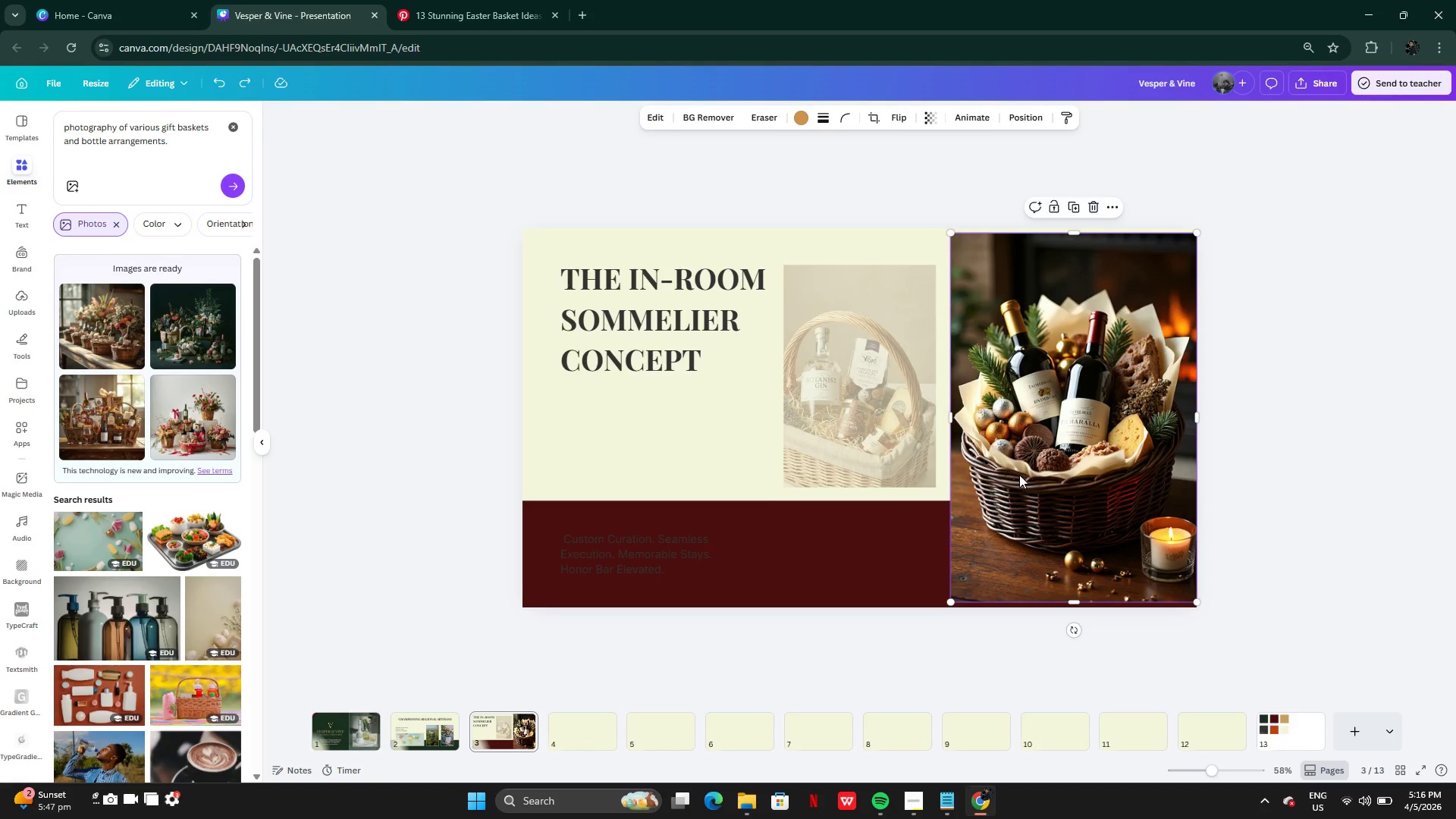 
key(Control+Z)
 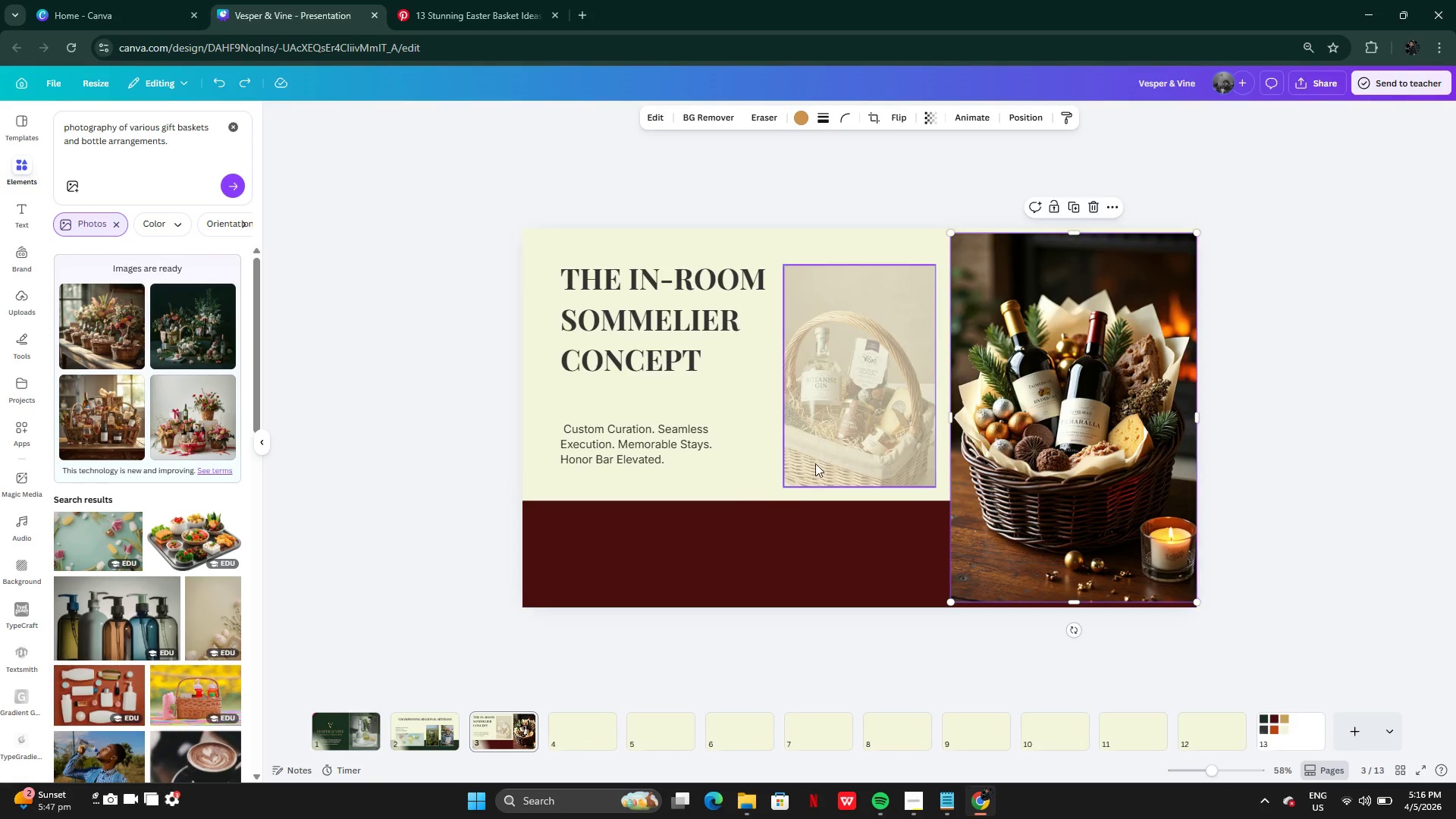 
left_click([843, 425])
 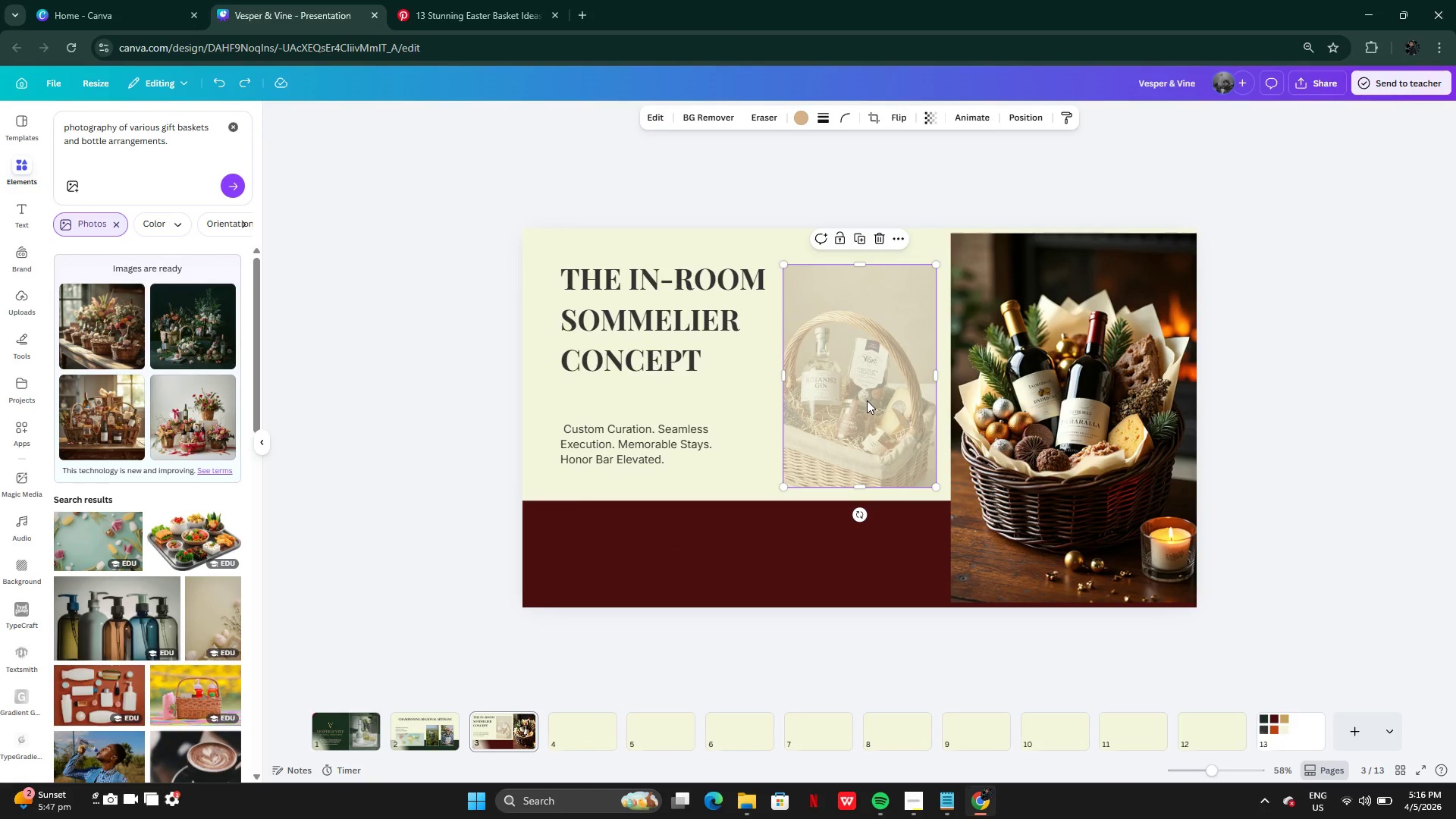 
key(Backspace)
 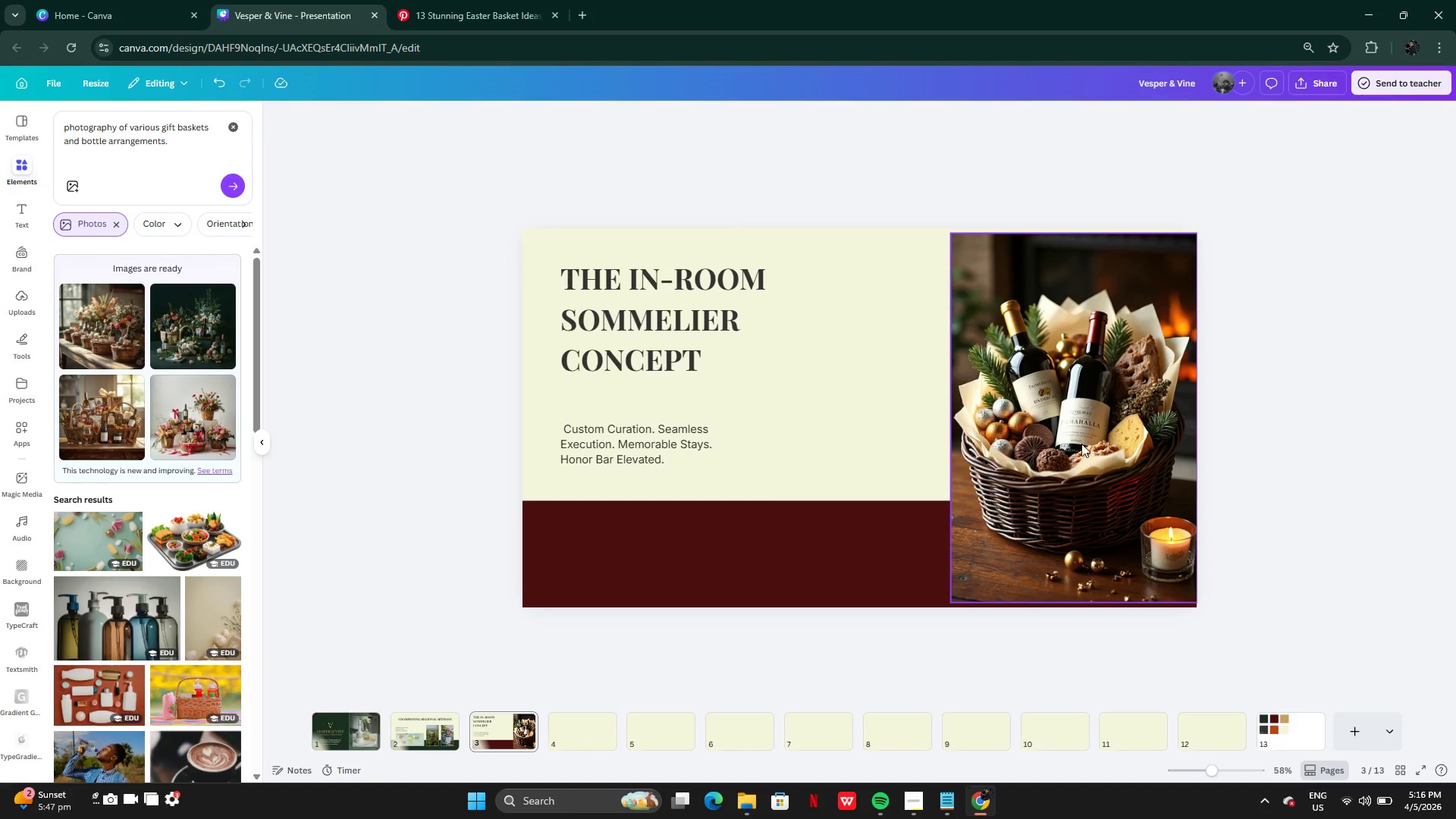 
left_click_drag(start_coordinate=[1082, 443], to_coordinate=[1075, 443])
 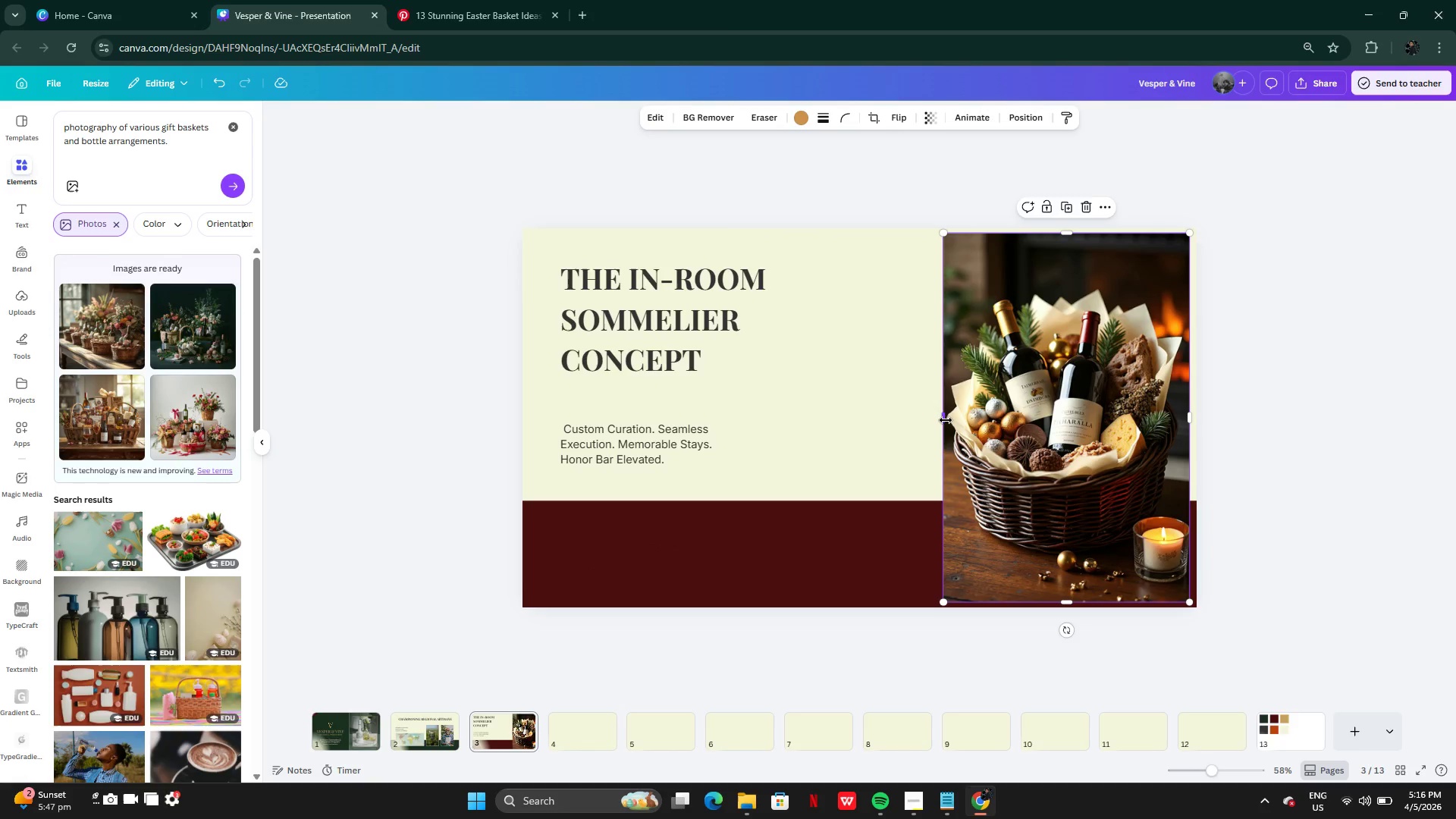 
left_click_drag(start_coordinate=[946, 420], to_coordinate=[862, 419])
 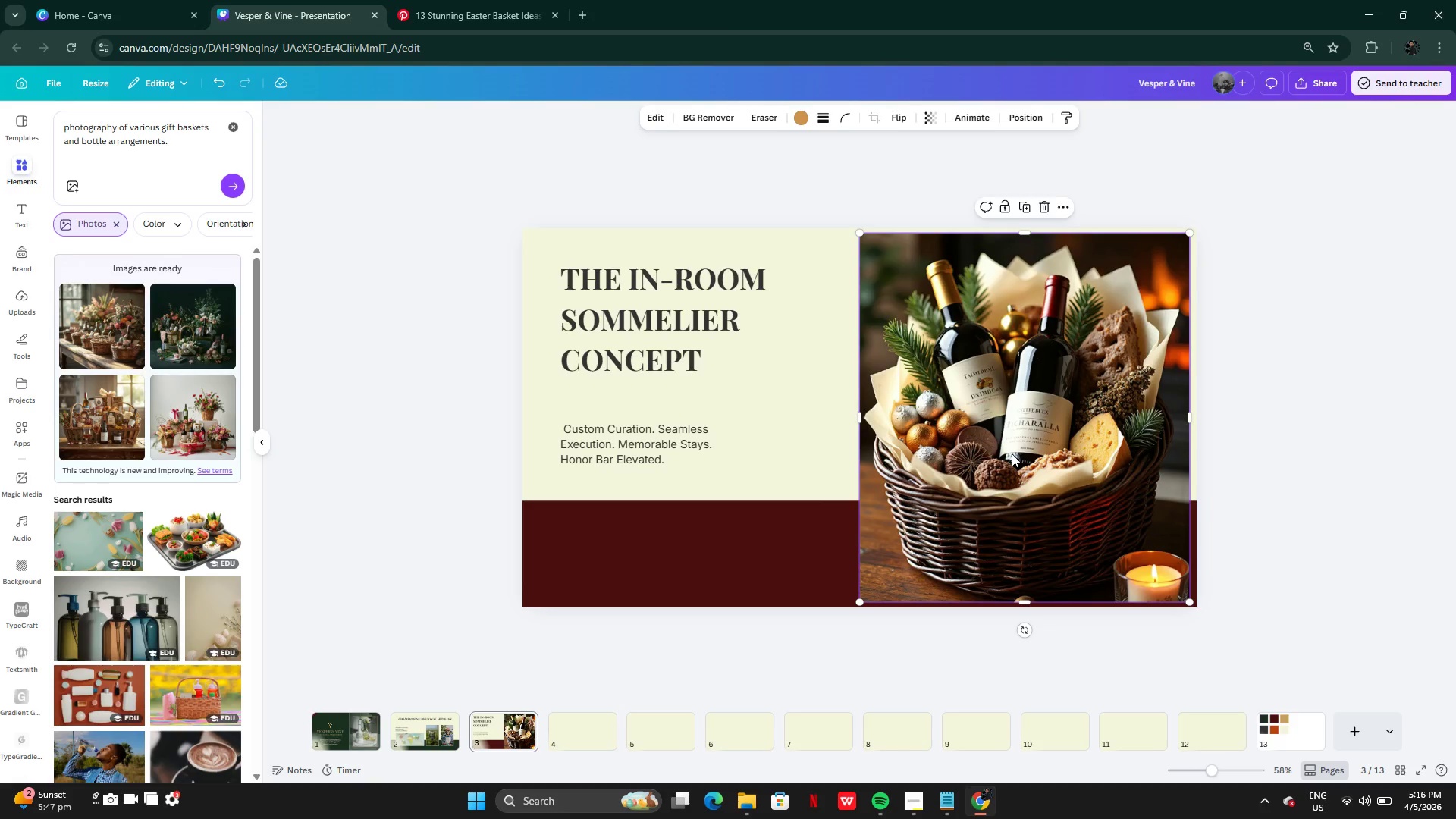 
double_click([1012, 453])
 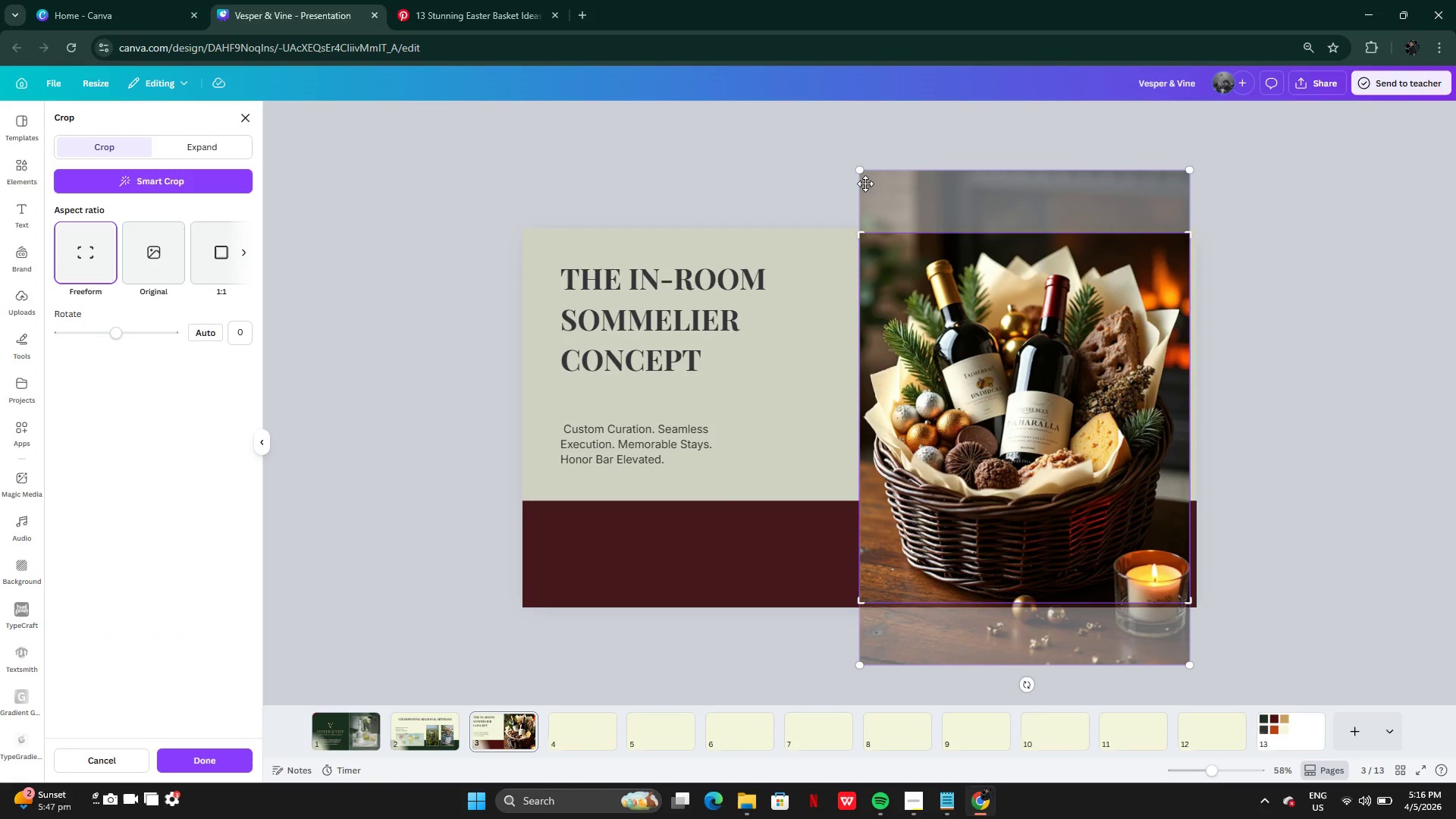 
left_click_drag(start_coordinate=[859, 172], to_coordinate=[871, 193])
 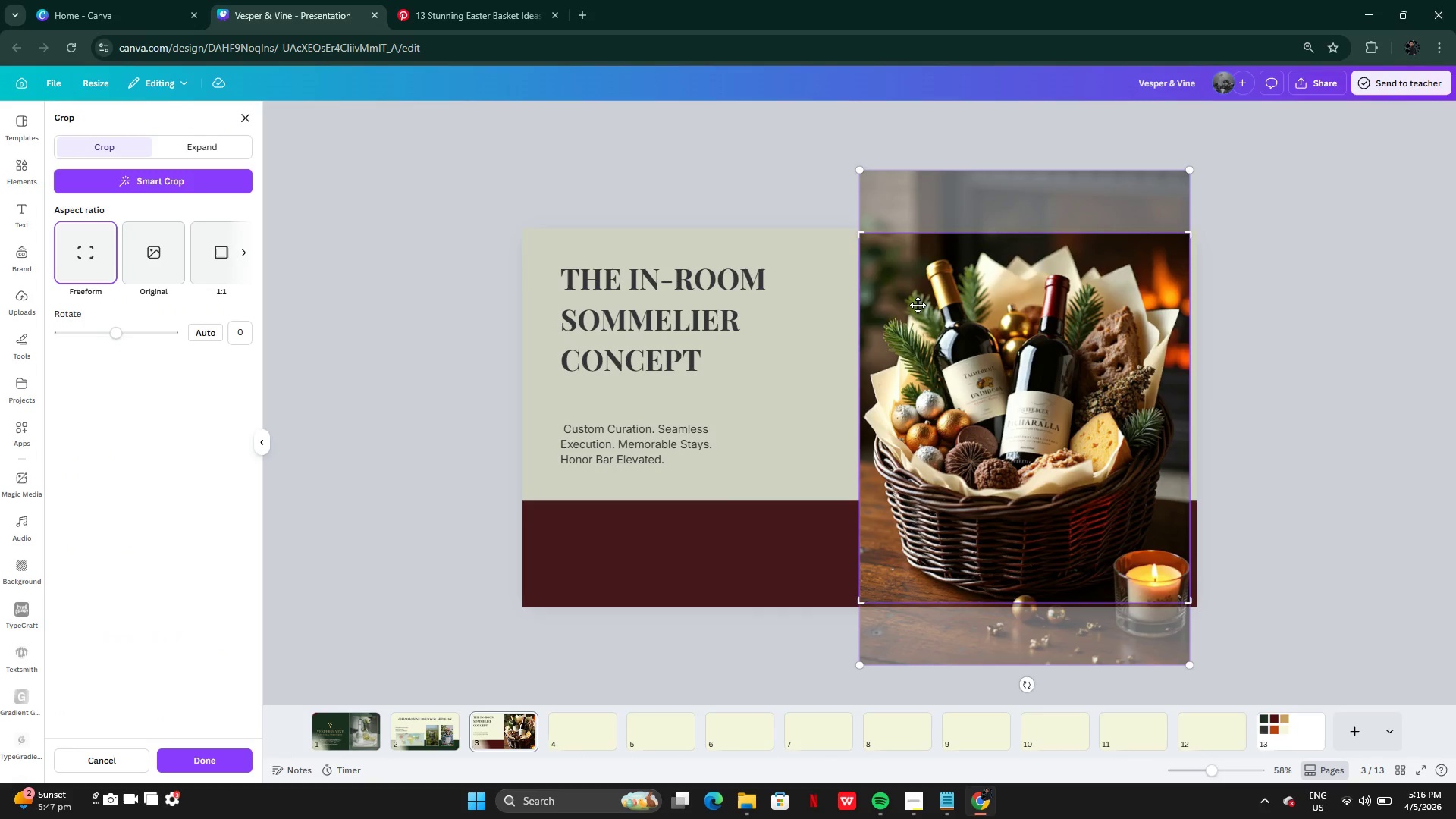 
left_click_drag(start_coordinate=[915, 303], to_coordinate=[932, 316])
 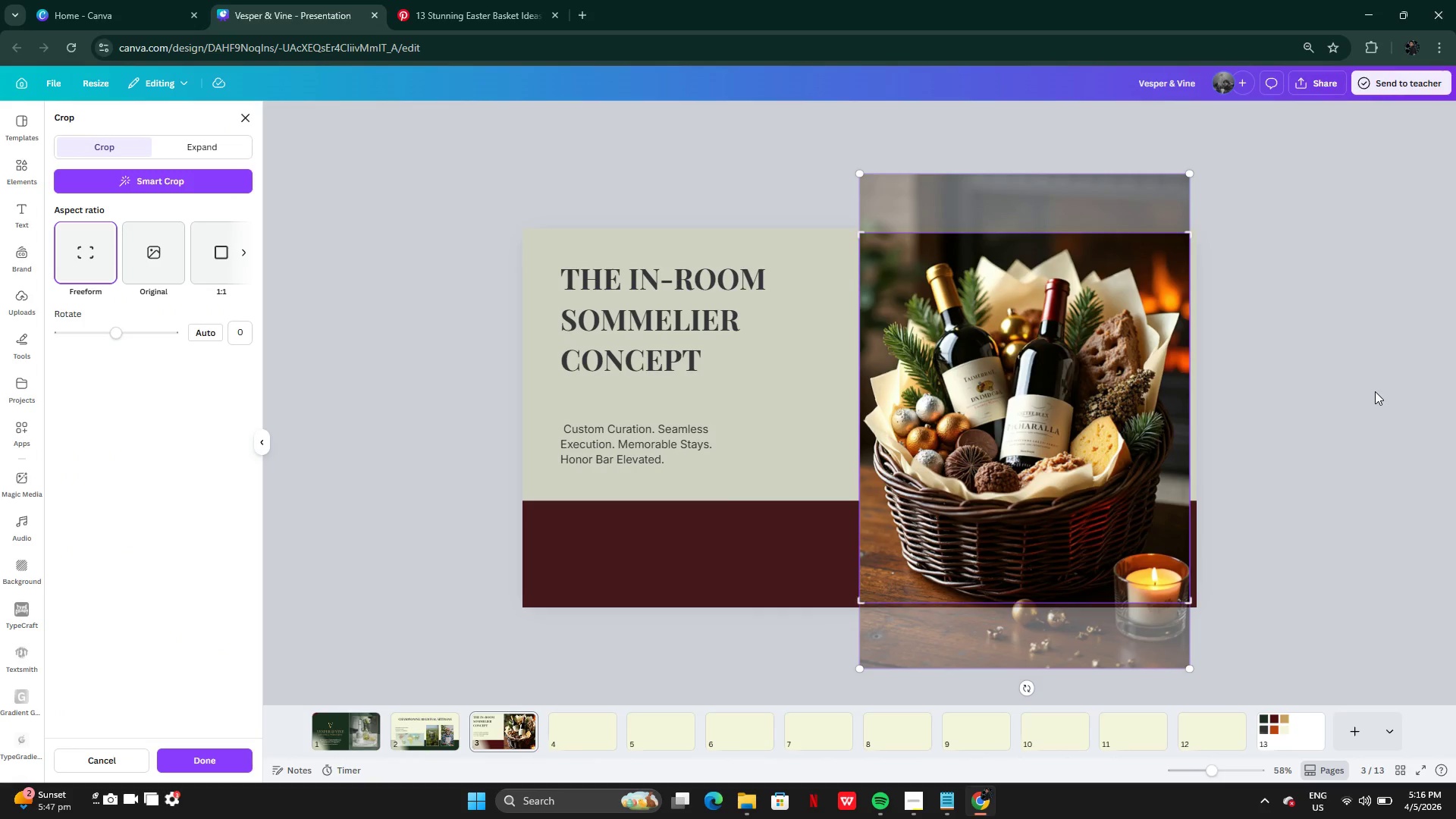 
left_click([1375, 391])
 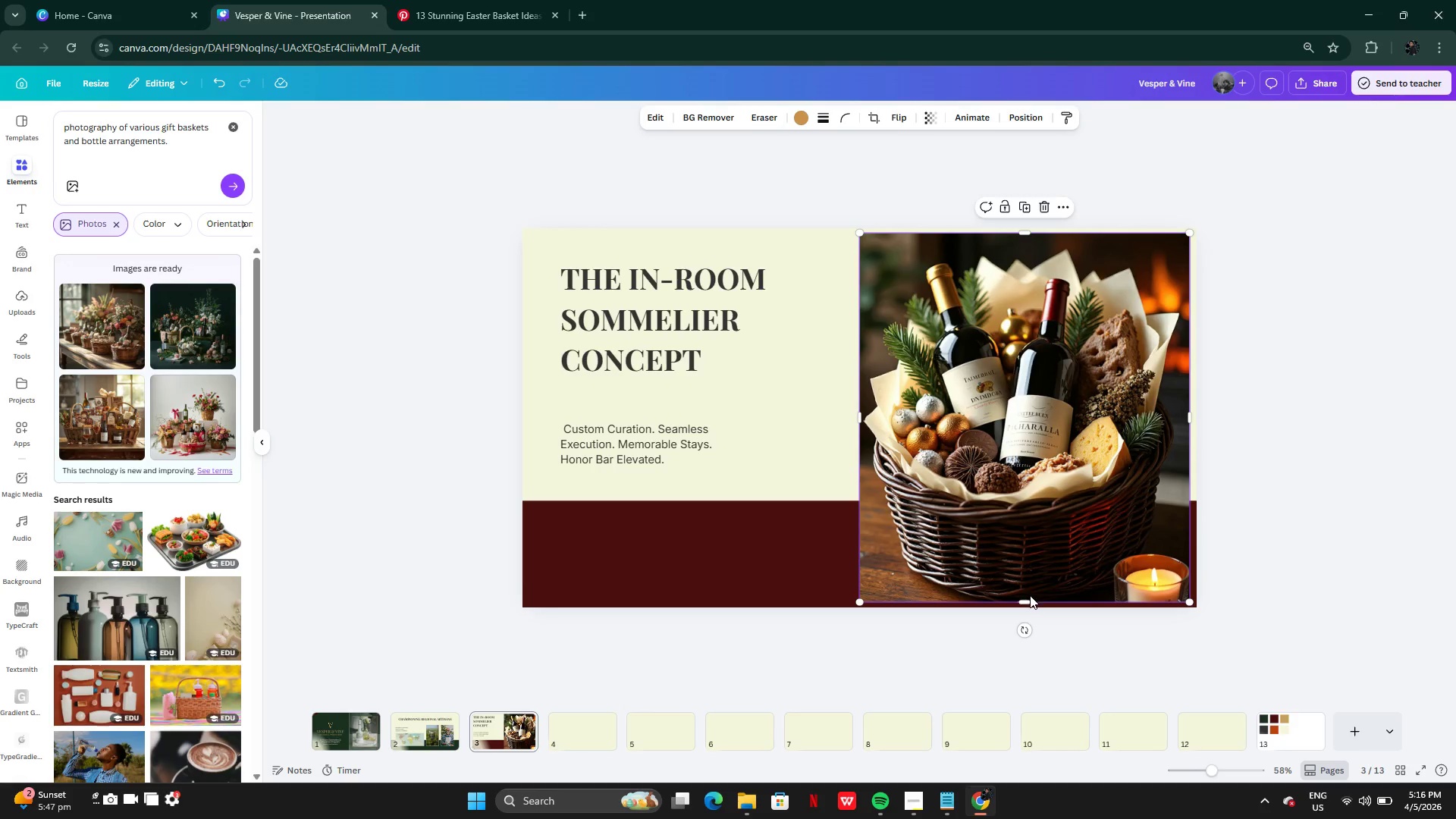 
left_click_drag(start_coordinate=[1027, 601], to_coordinate=[1027, 607])
 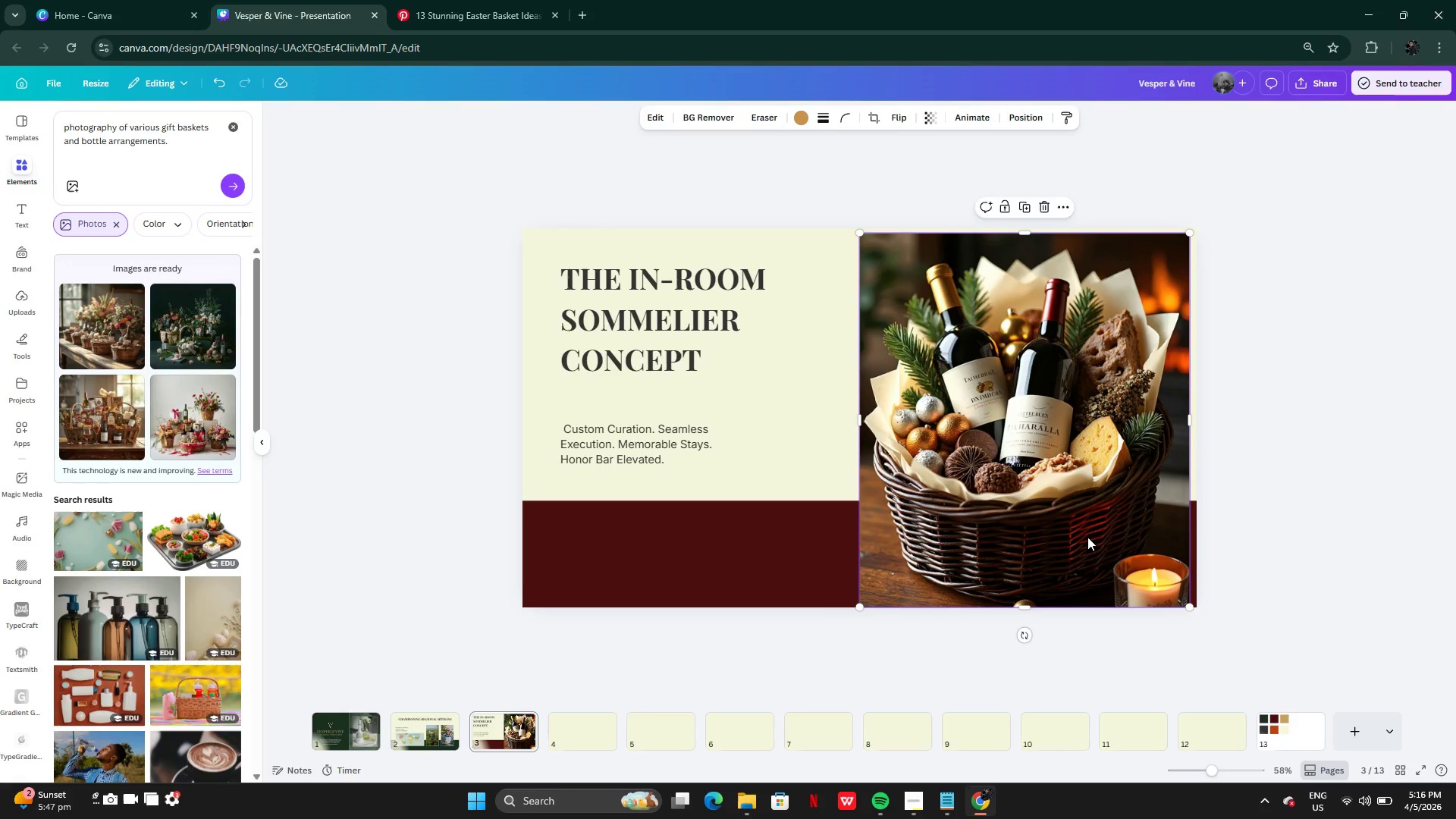 
left_click_drag(start_coordinate=[1087, 537], to_coordinate=[1093, 536])
 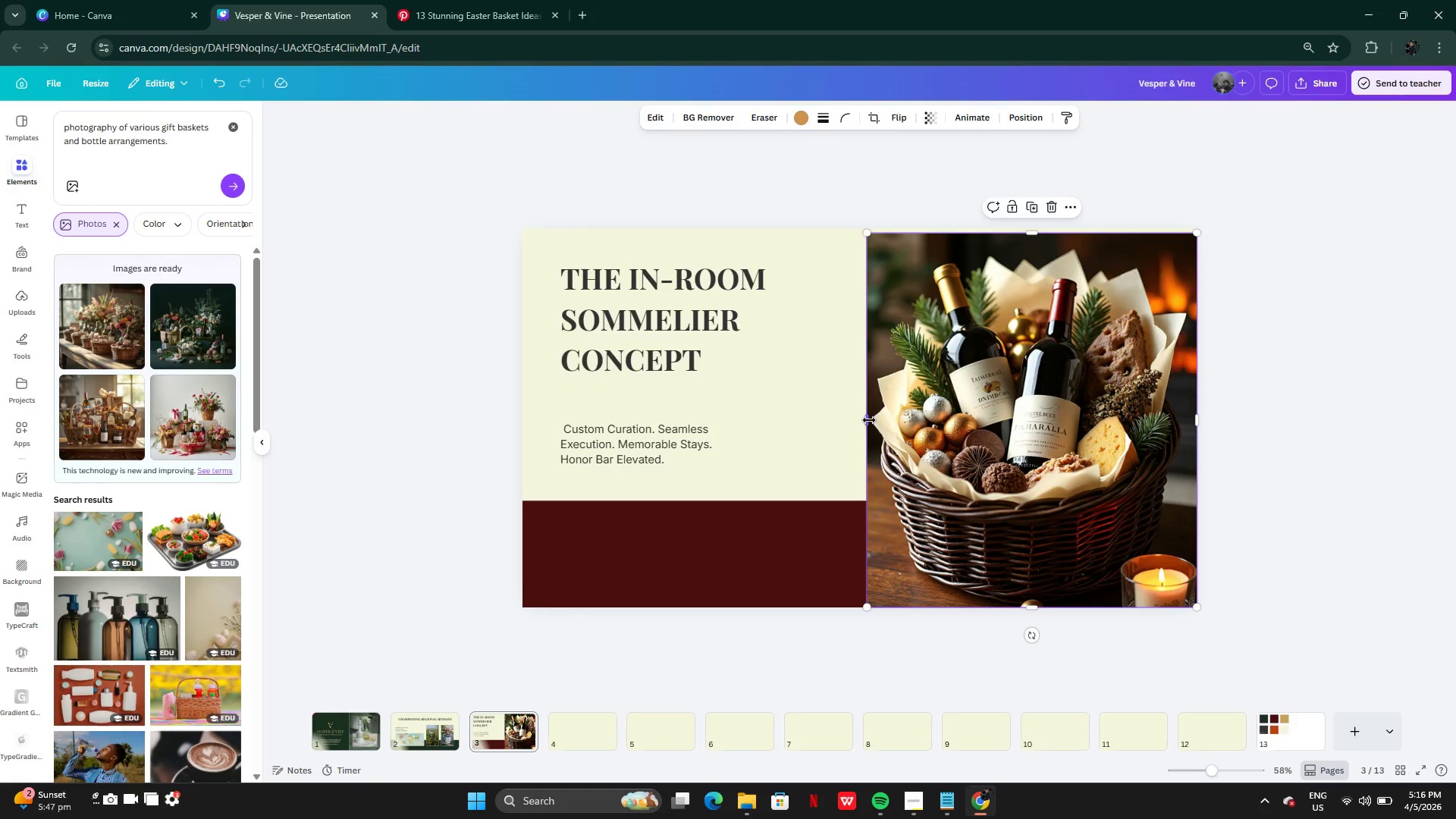 
left_click_drag(start_coordinate=[869, 420], to_coordinate=[863, 422])
 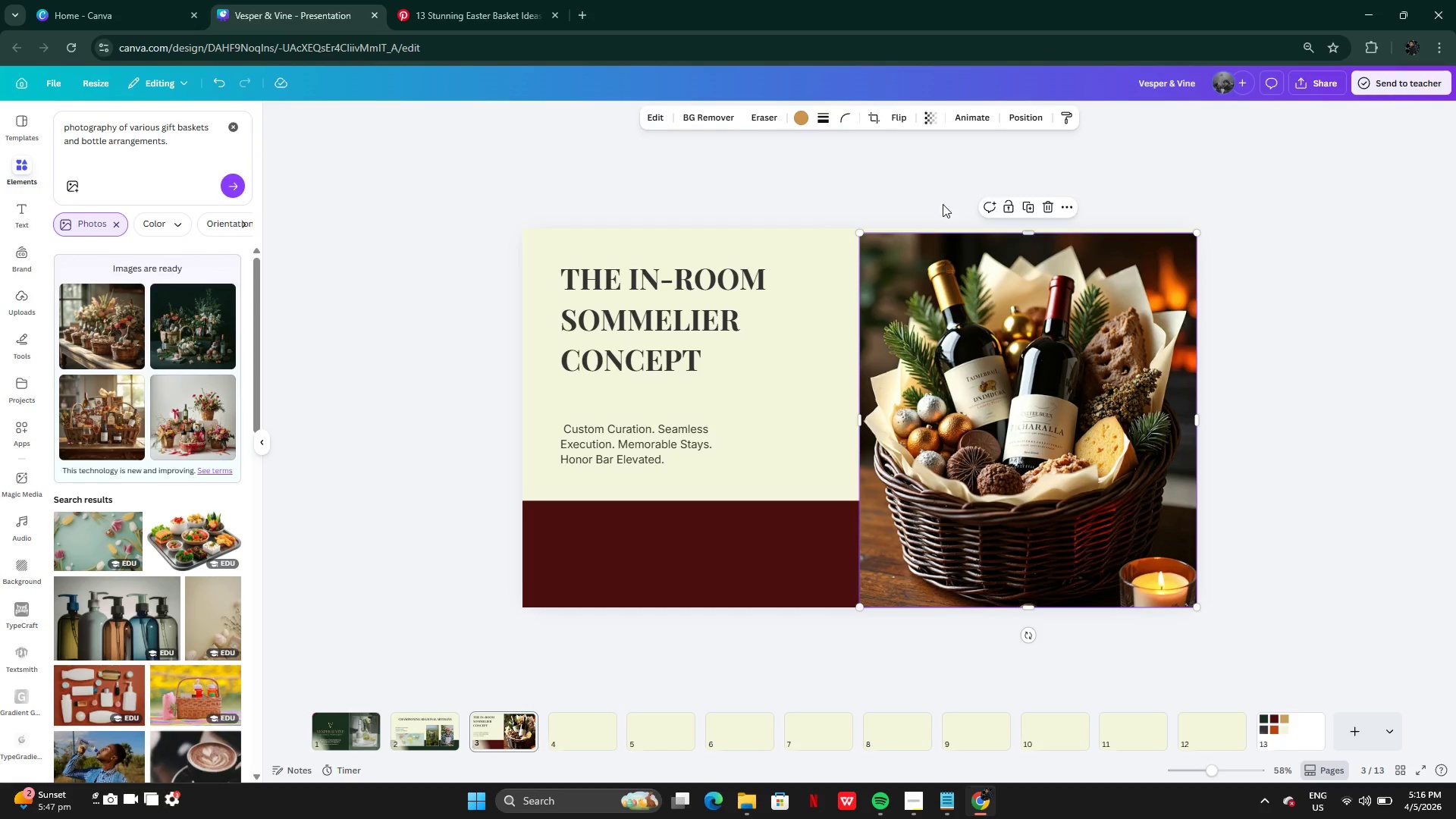 
double_click([922, 183])
 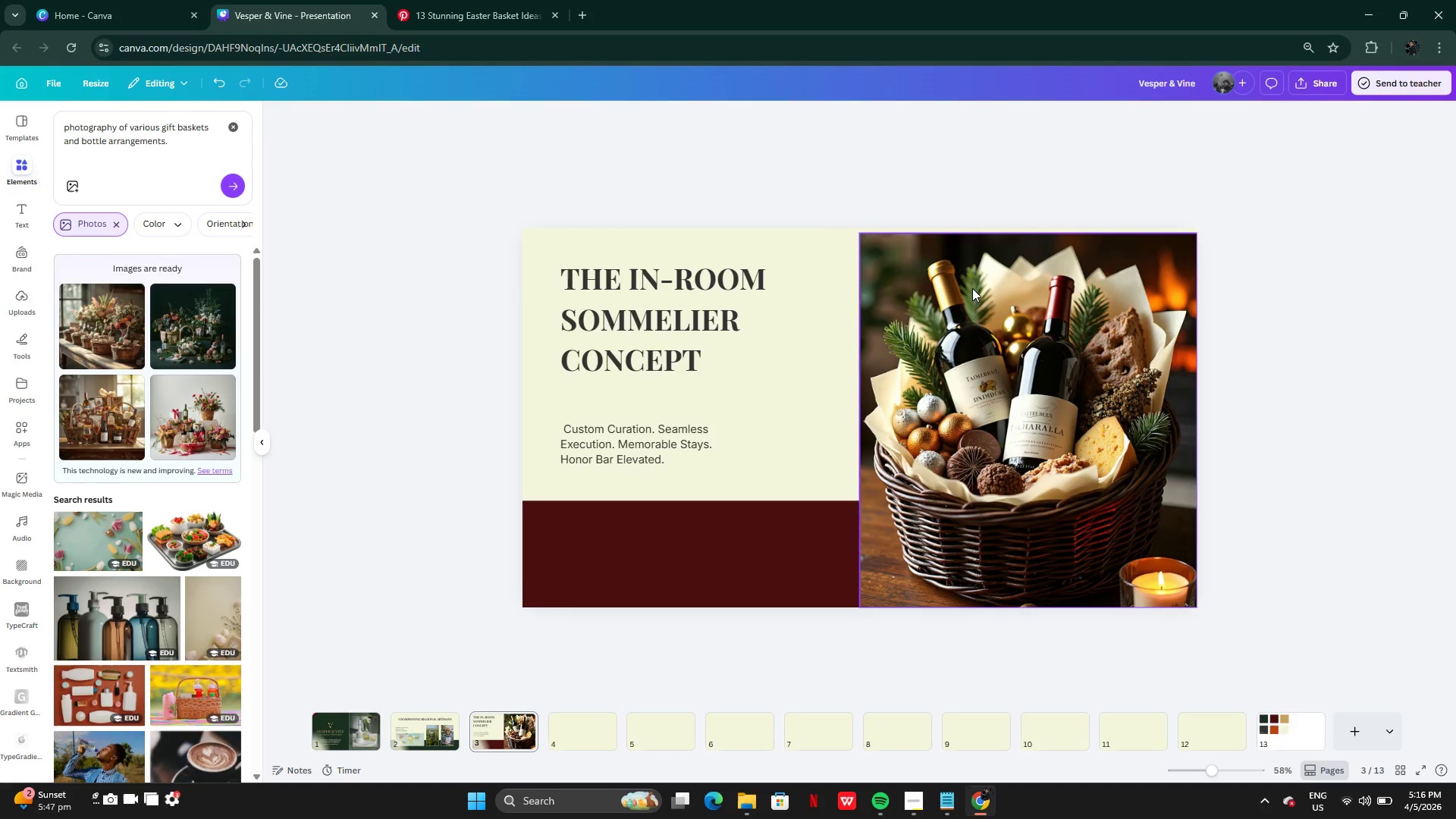 
triple_click([972, 288])
 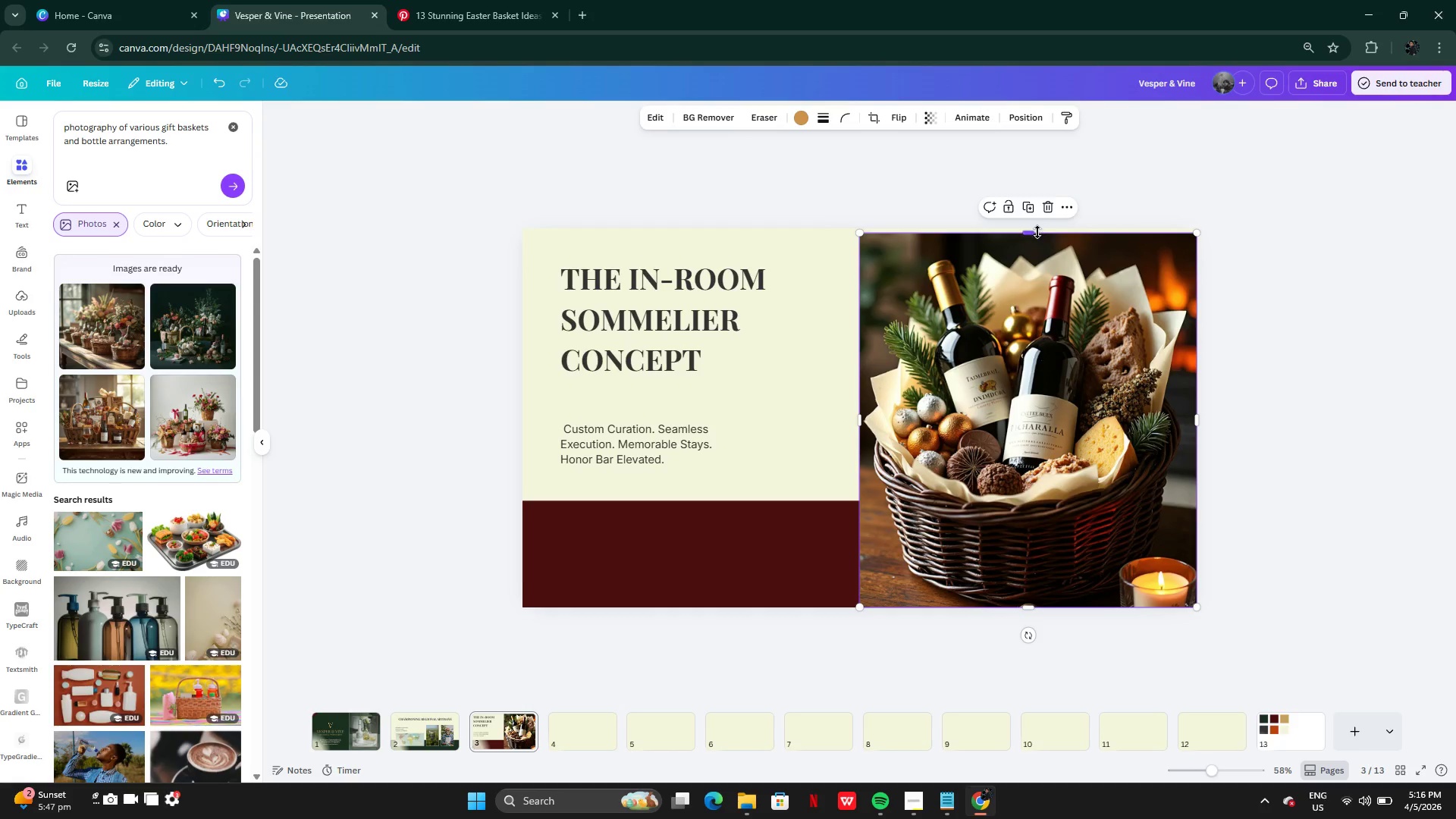 
left_click_drag(start_coordinate=[1037, 233], to_coordinate=[1036, 226])
 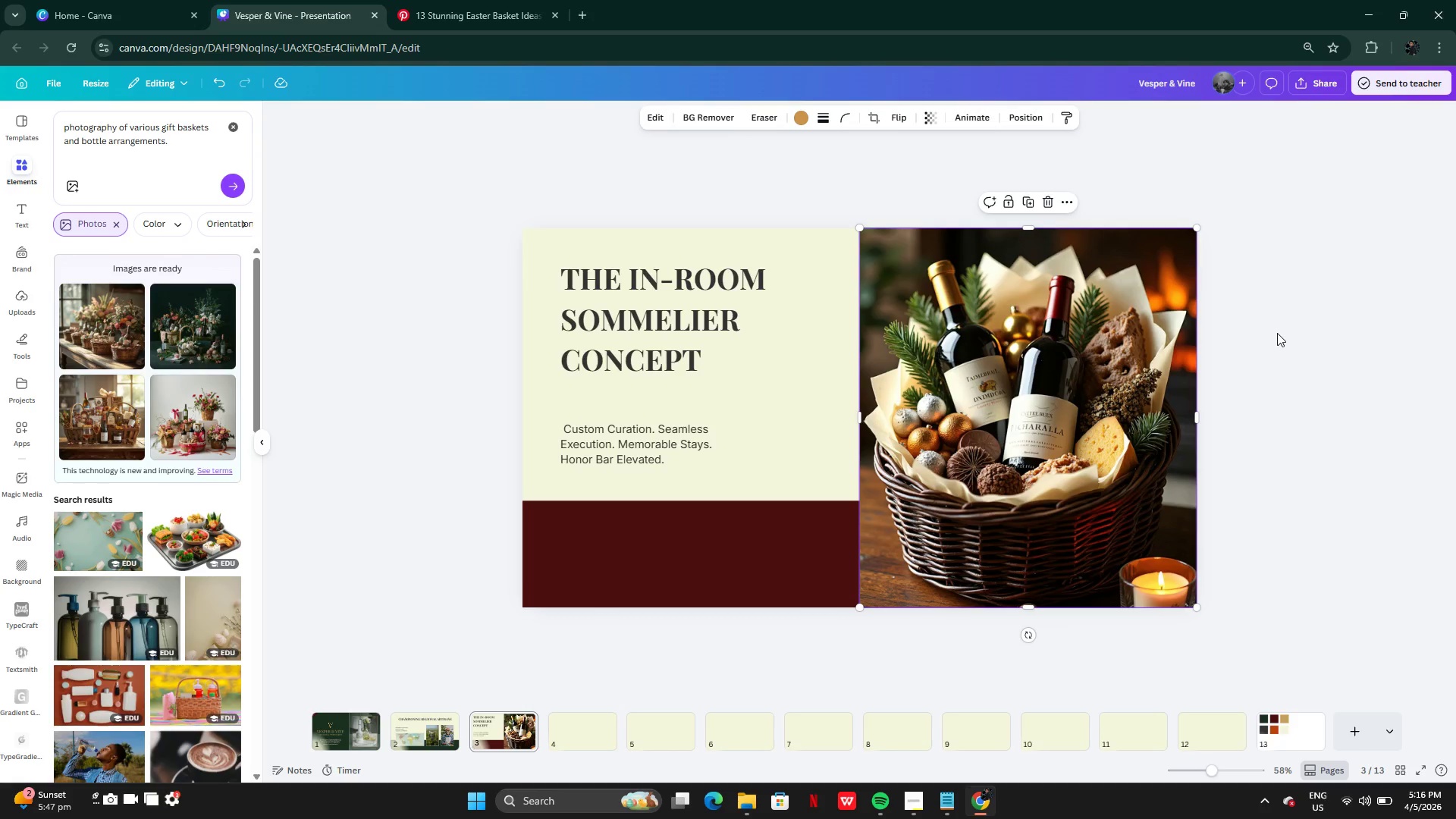 
left_click([1277, 333])
 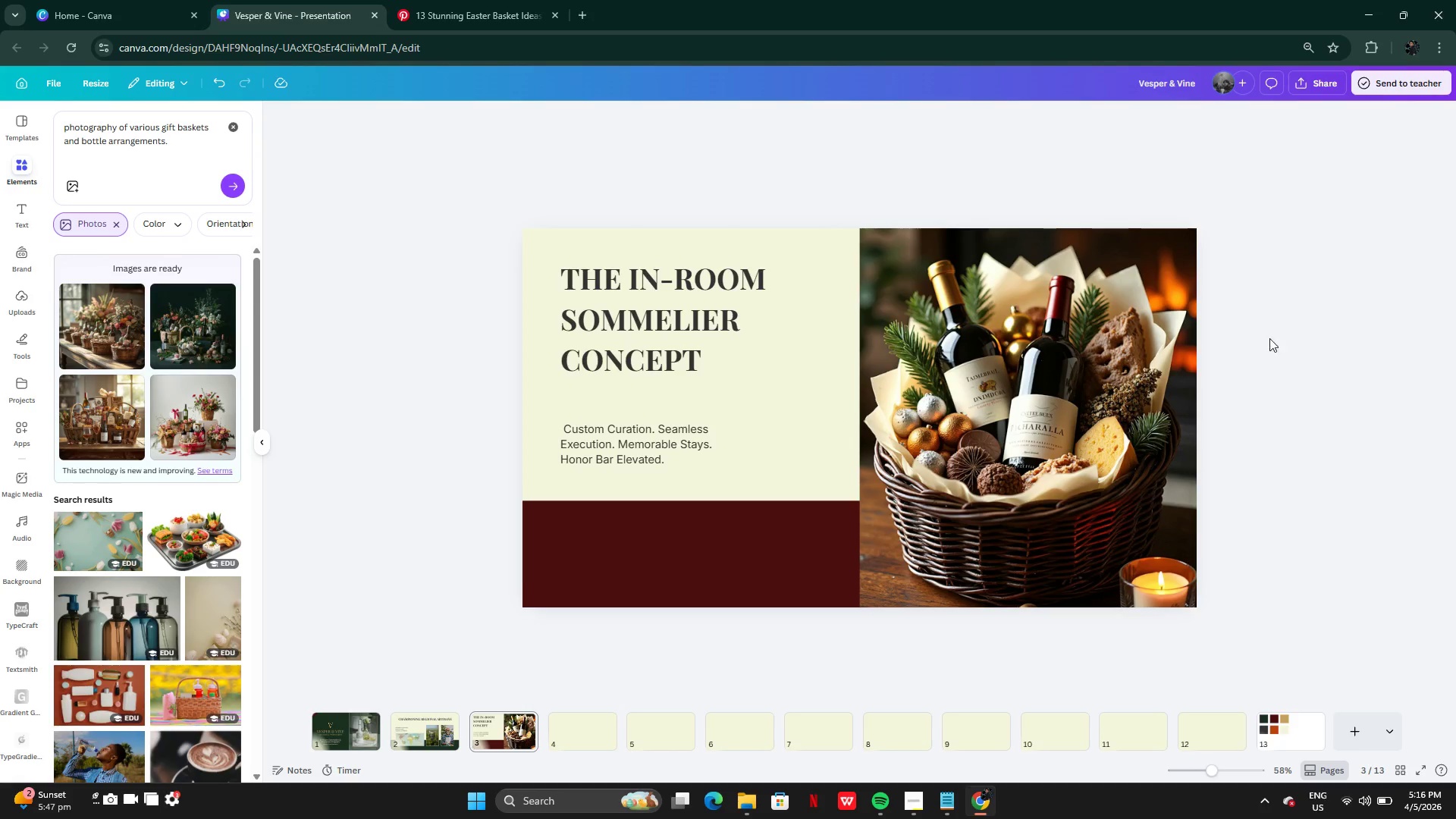 
left_click([689, 322])
 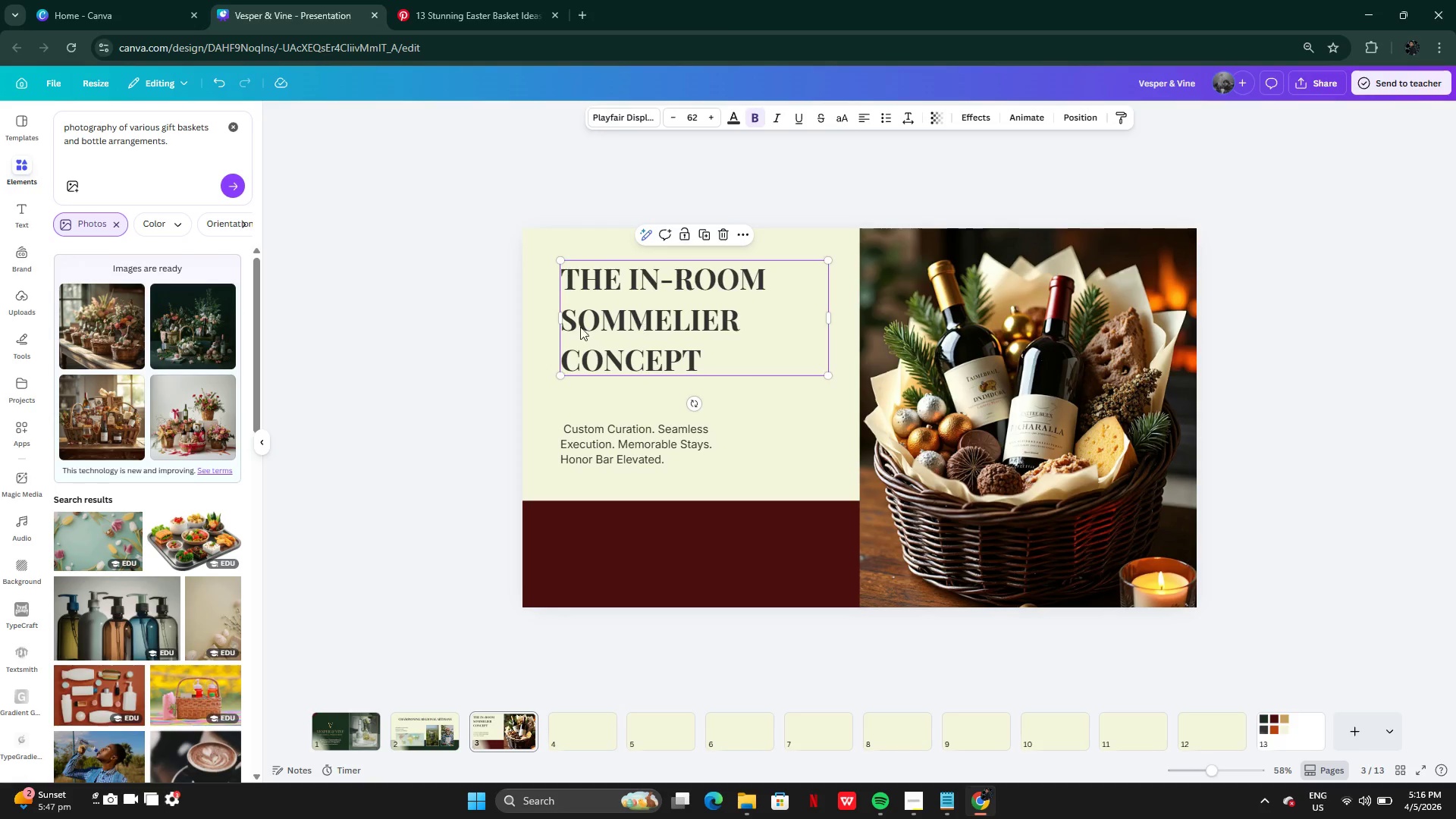 
left_click([473, 339])
 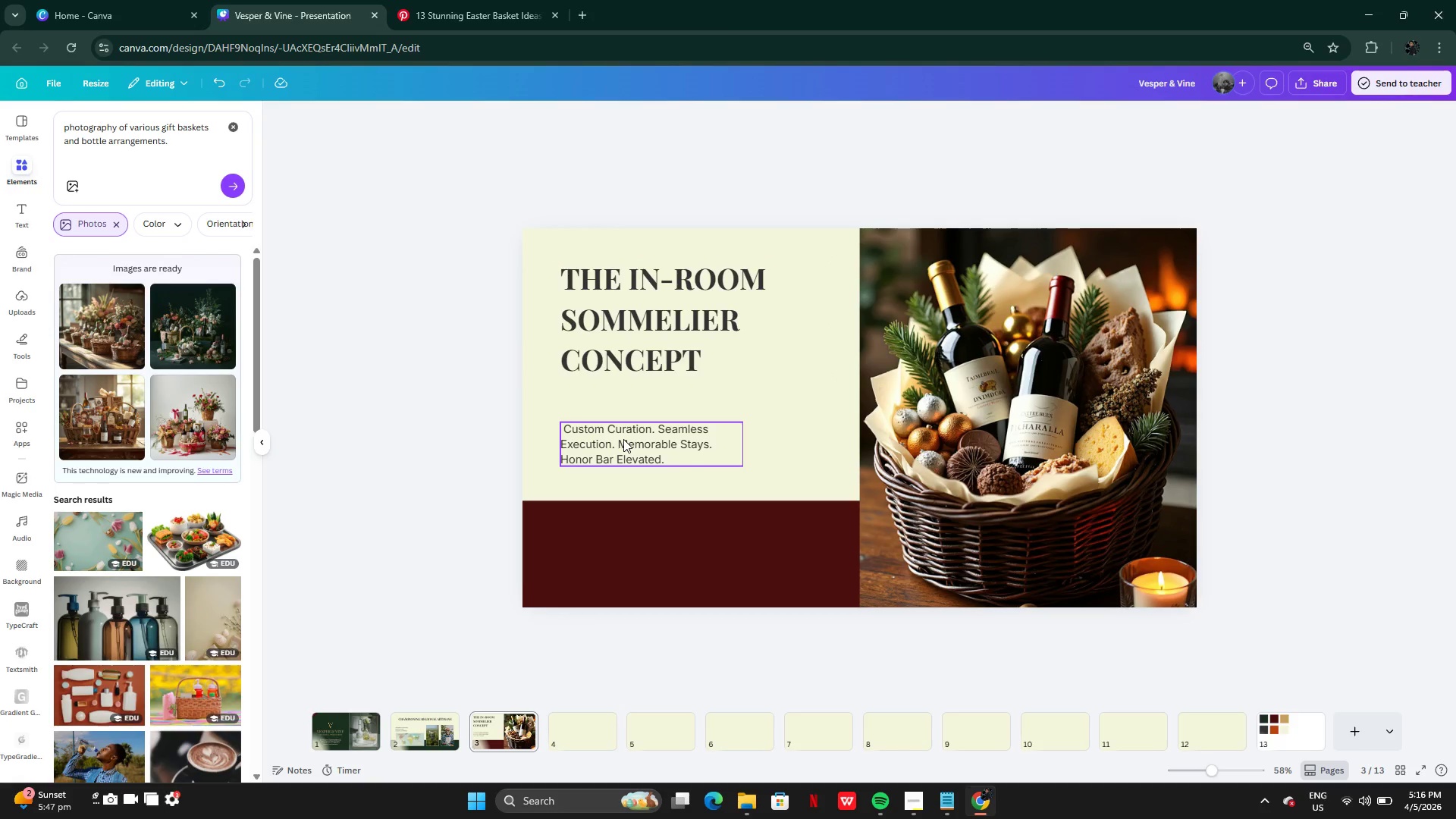 
left_click([624, 440])
 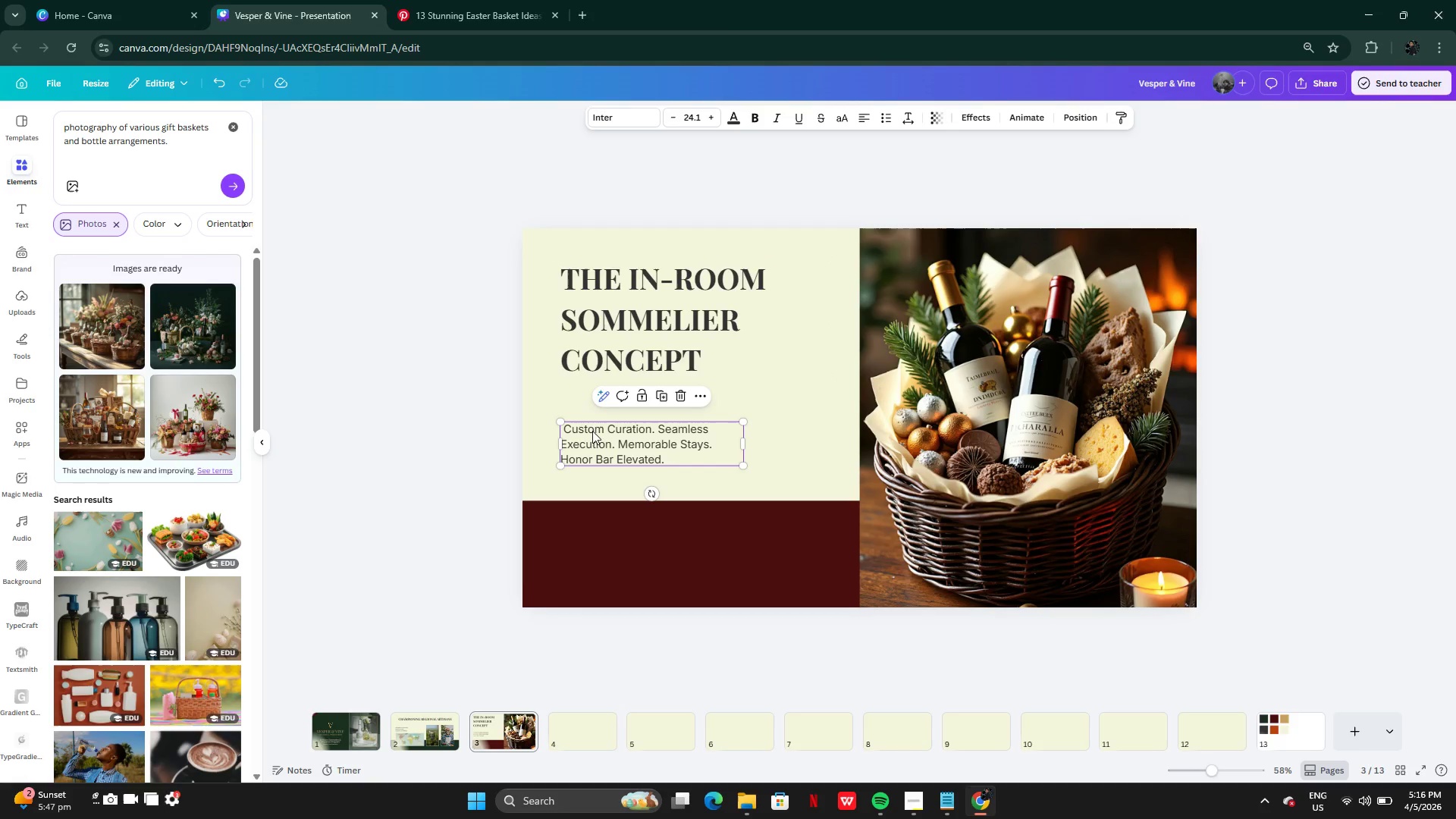 
left_click([574, 431])
 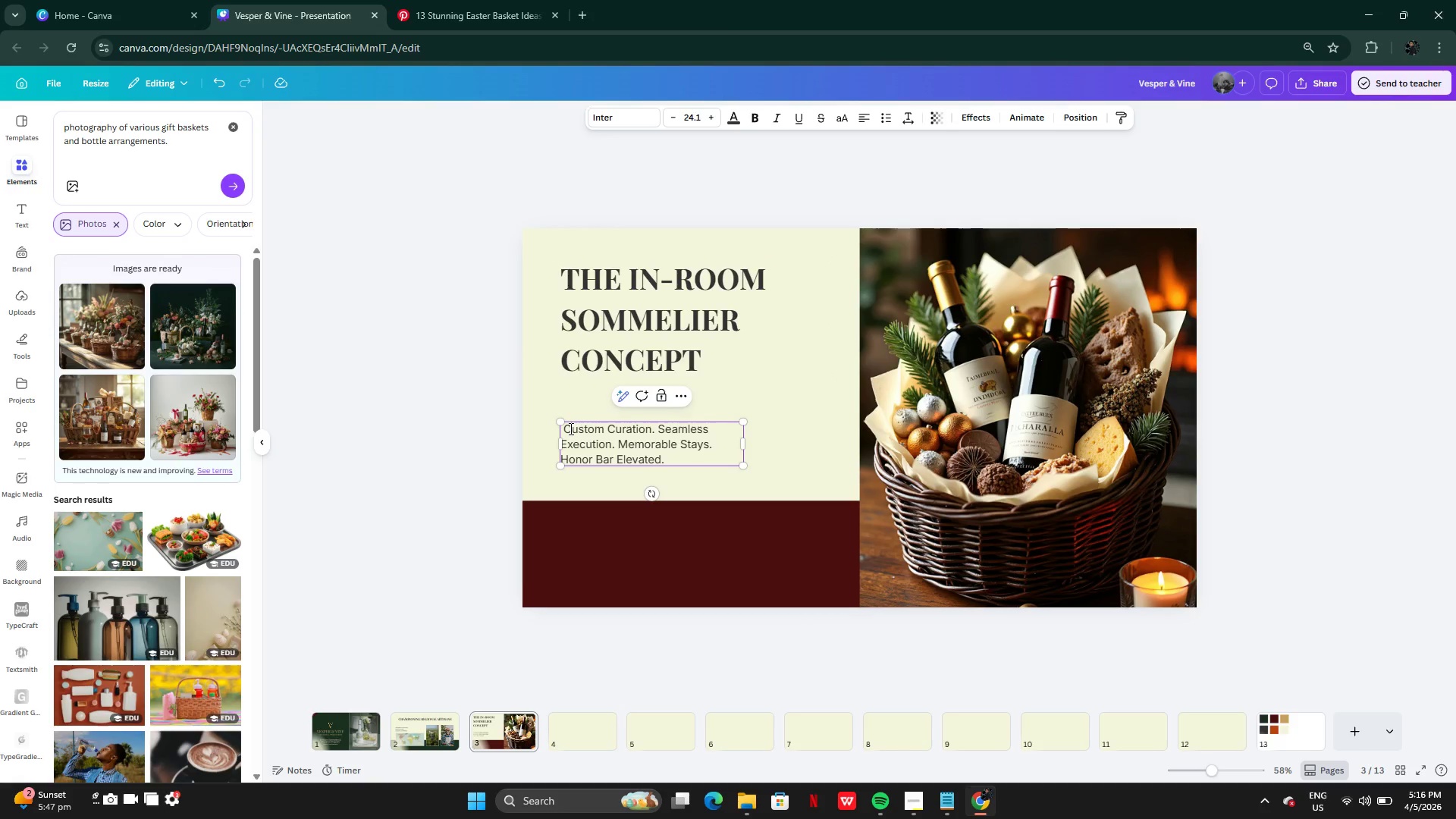 
left_click([570, 428])
 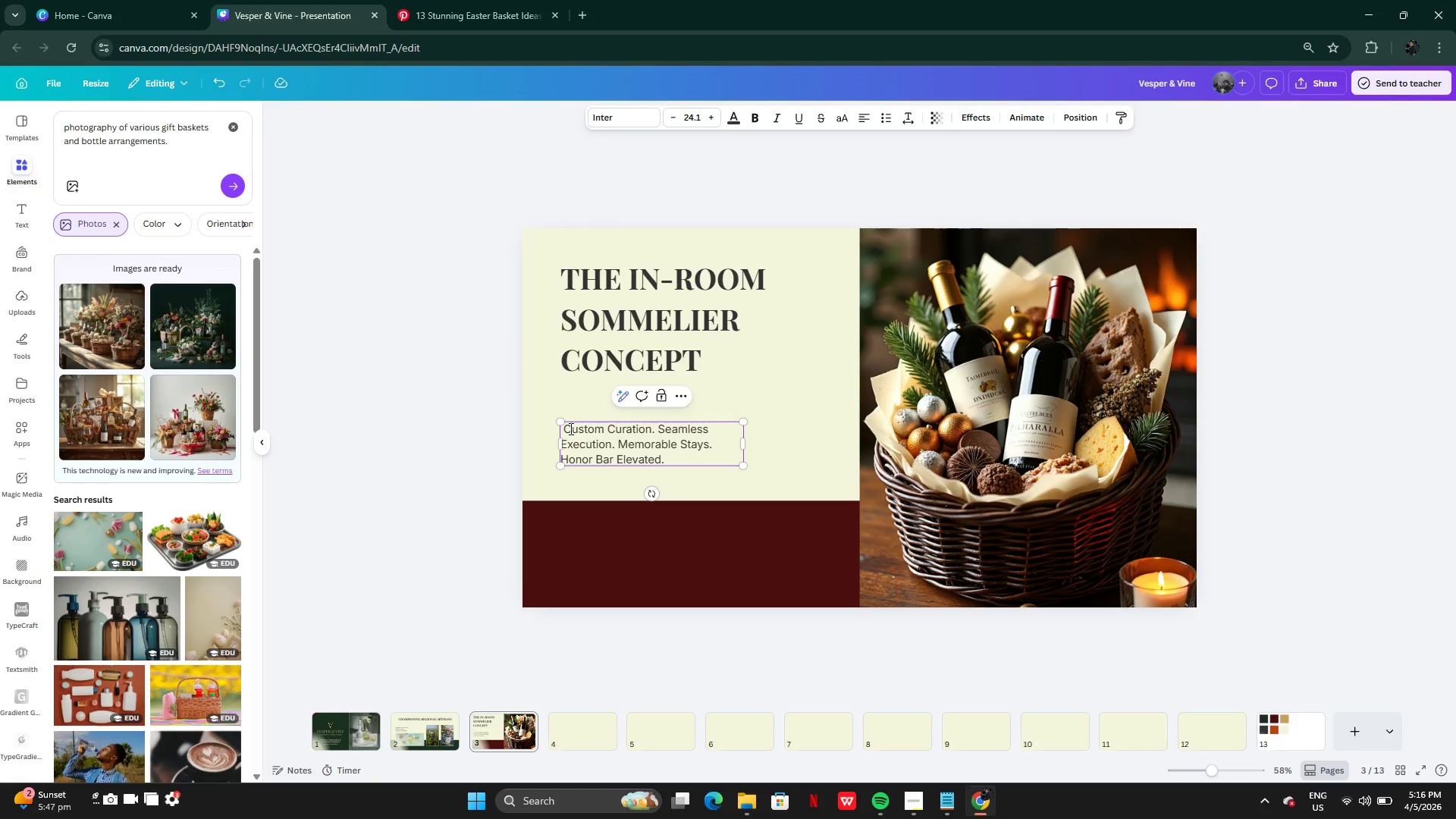 
key(ArrowLeft)
 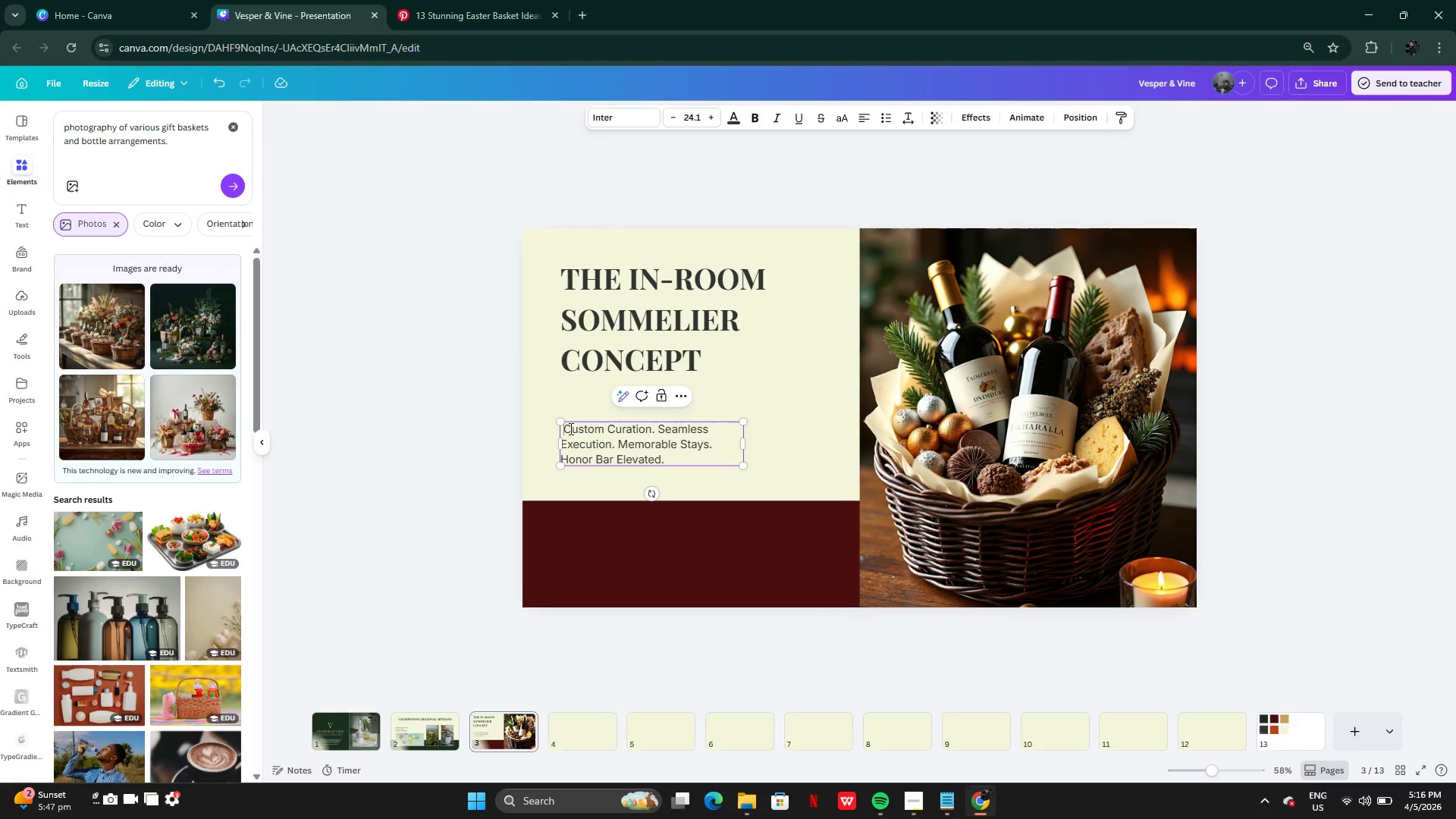 
key(Backspace)
 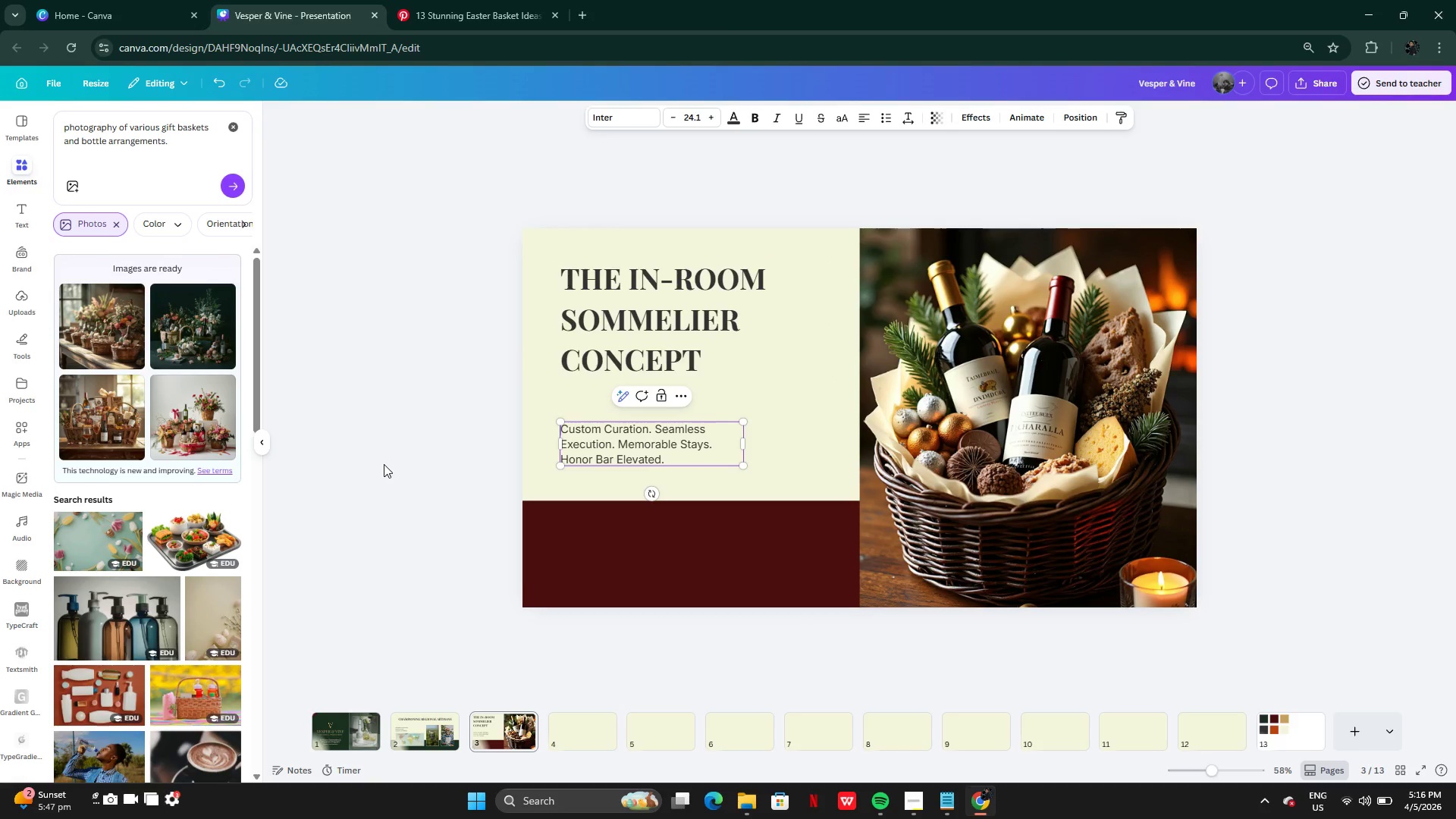 
left_click([390, 459])
 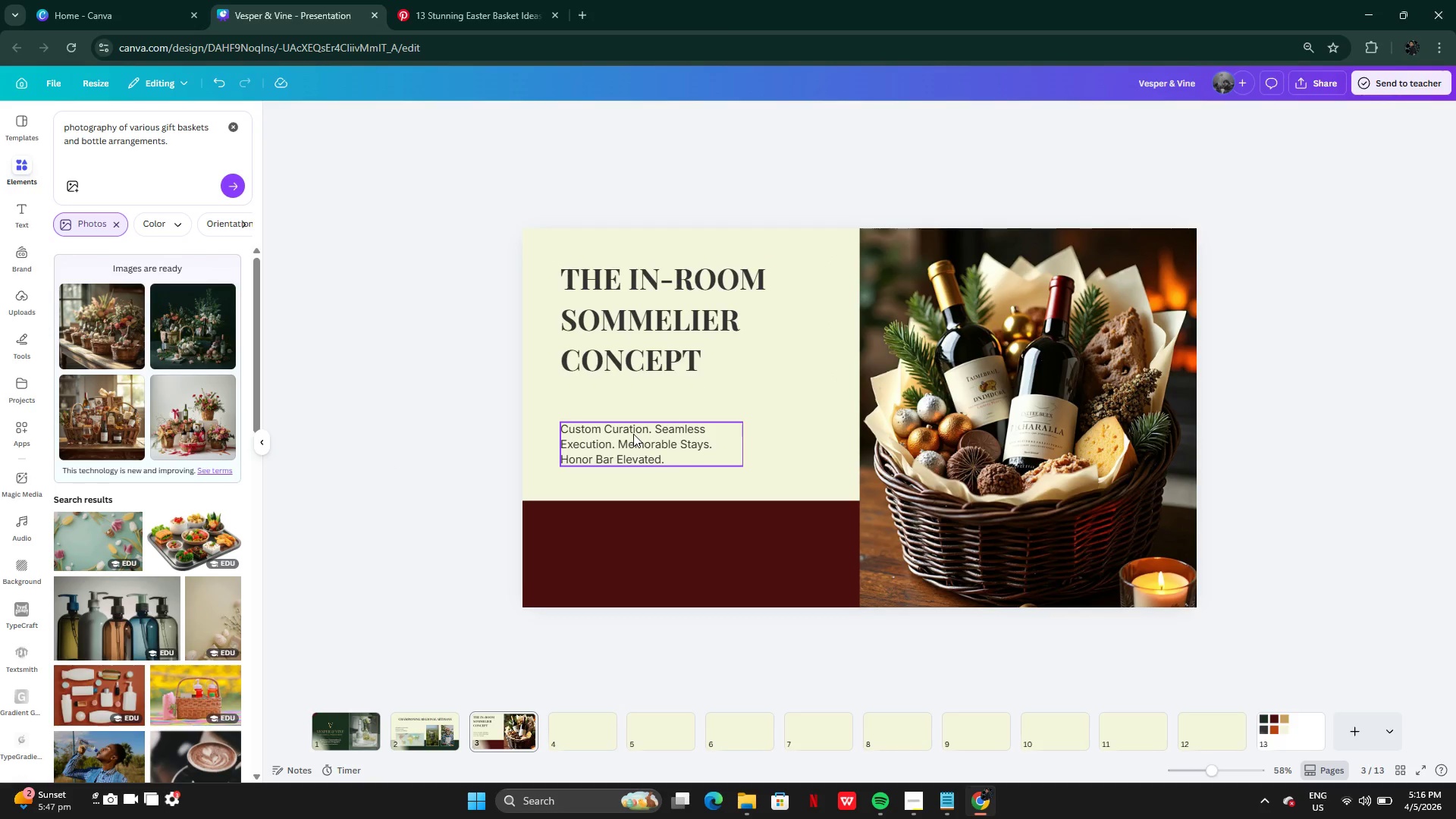 
left_click([632, 435])
 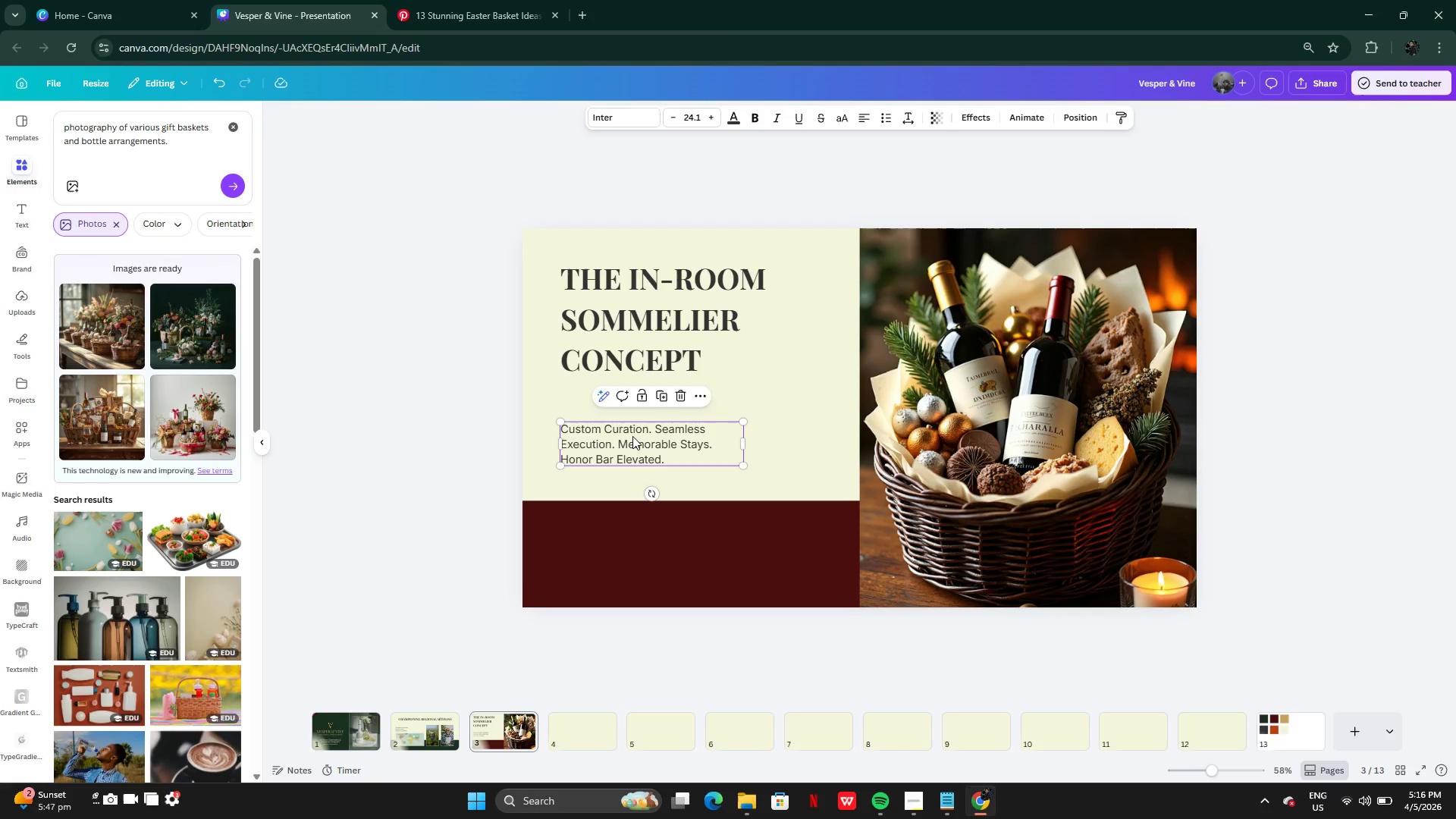 
left_click_drag(start_coordinate=[632, 436], to_coordinate=[631, 432])
 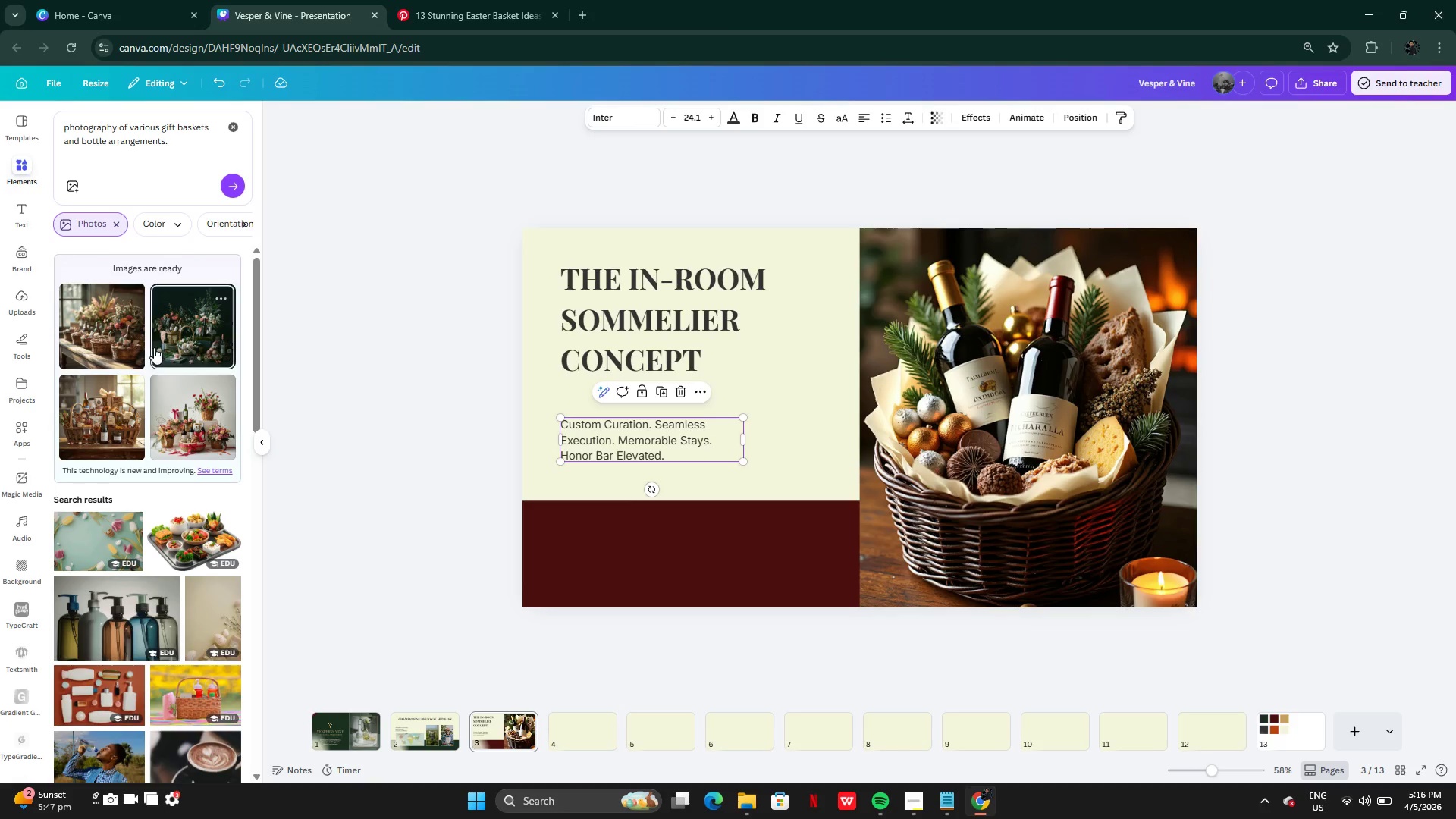 
left_click([110, 400])
 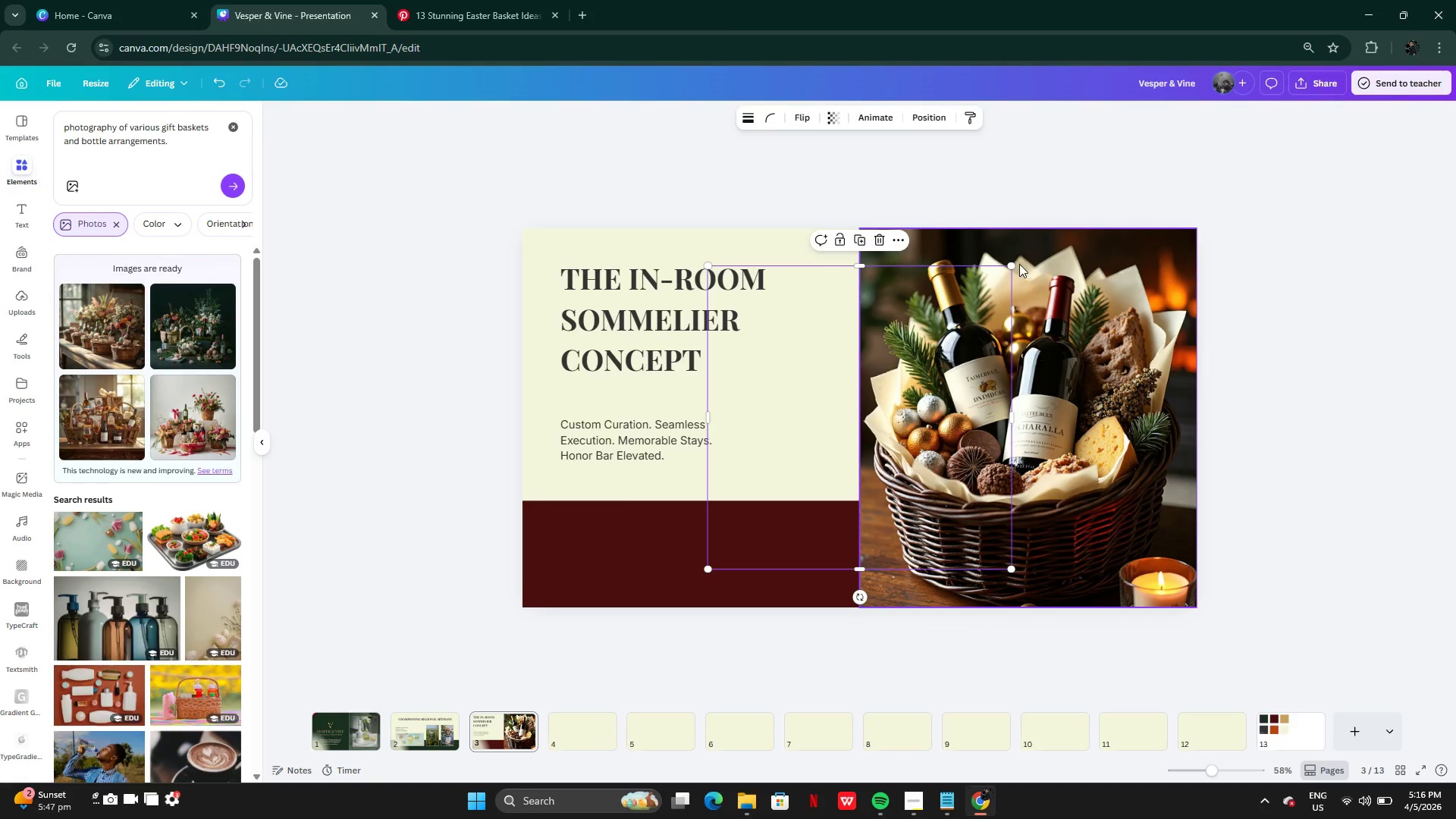 
left_click_drag(start_coordinate=[1013, 267], to_coordinate=[866, 441])
 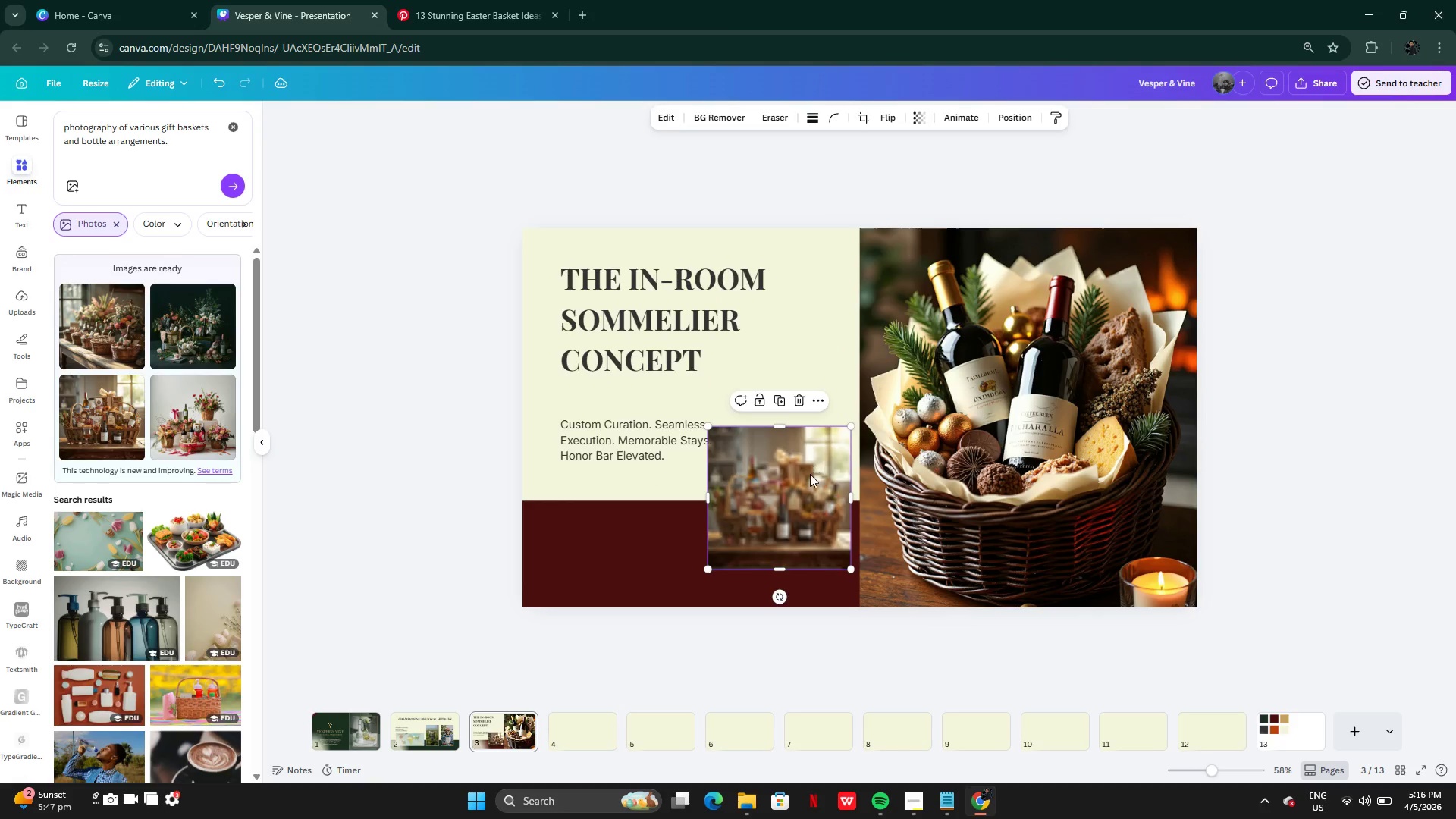 
left_click_drag(start_coordinate=[813, 466], to_coordinate=[808, 486])
 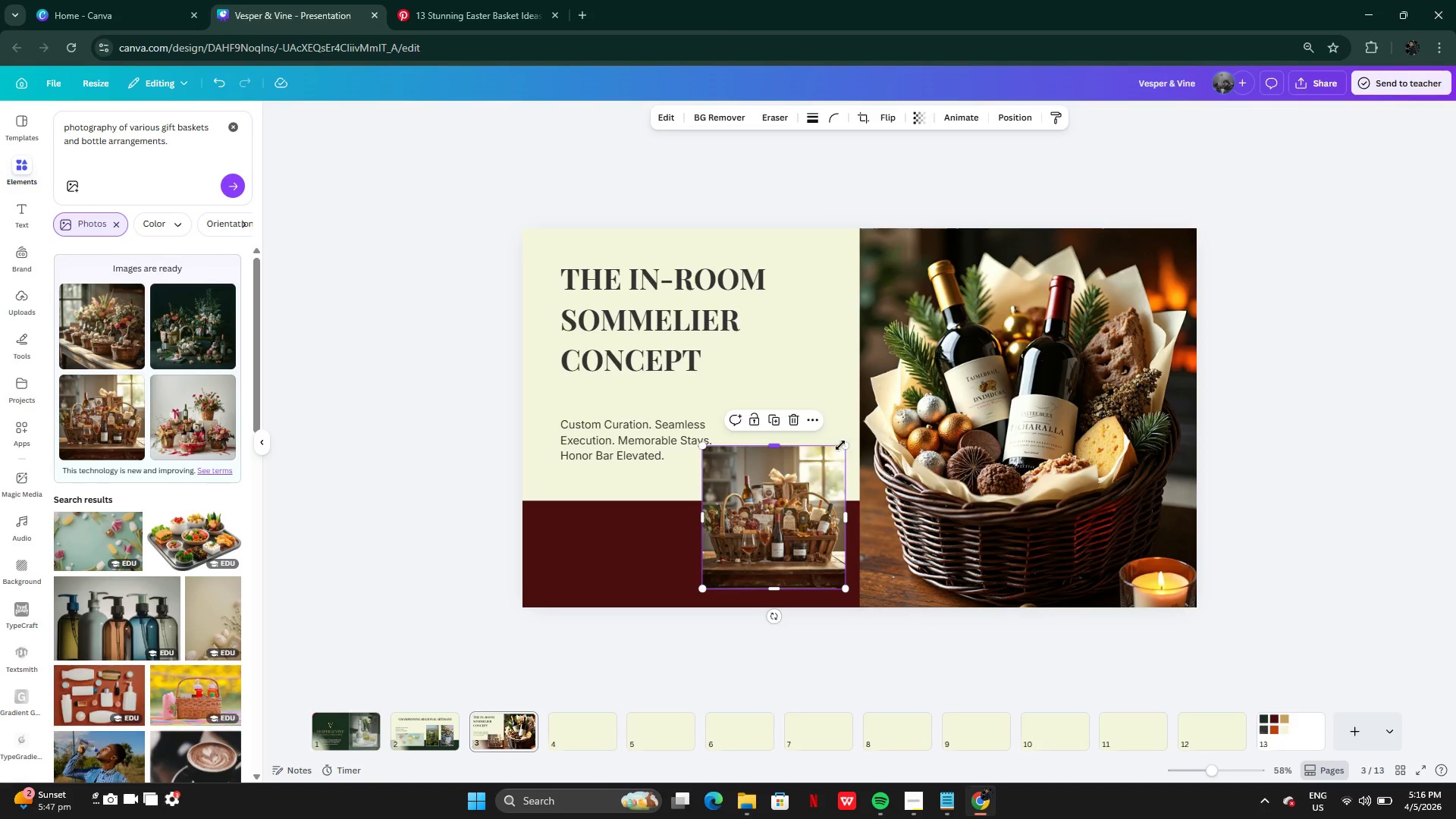 
left_click_drag(start_coordinate=[842, 447], to_coordinate=[814, 482])
 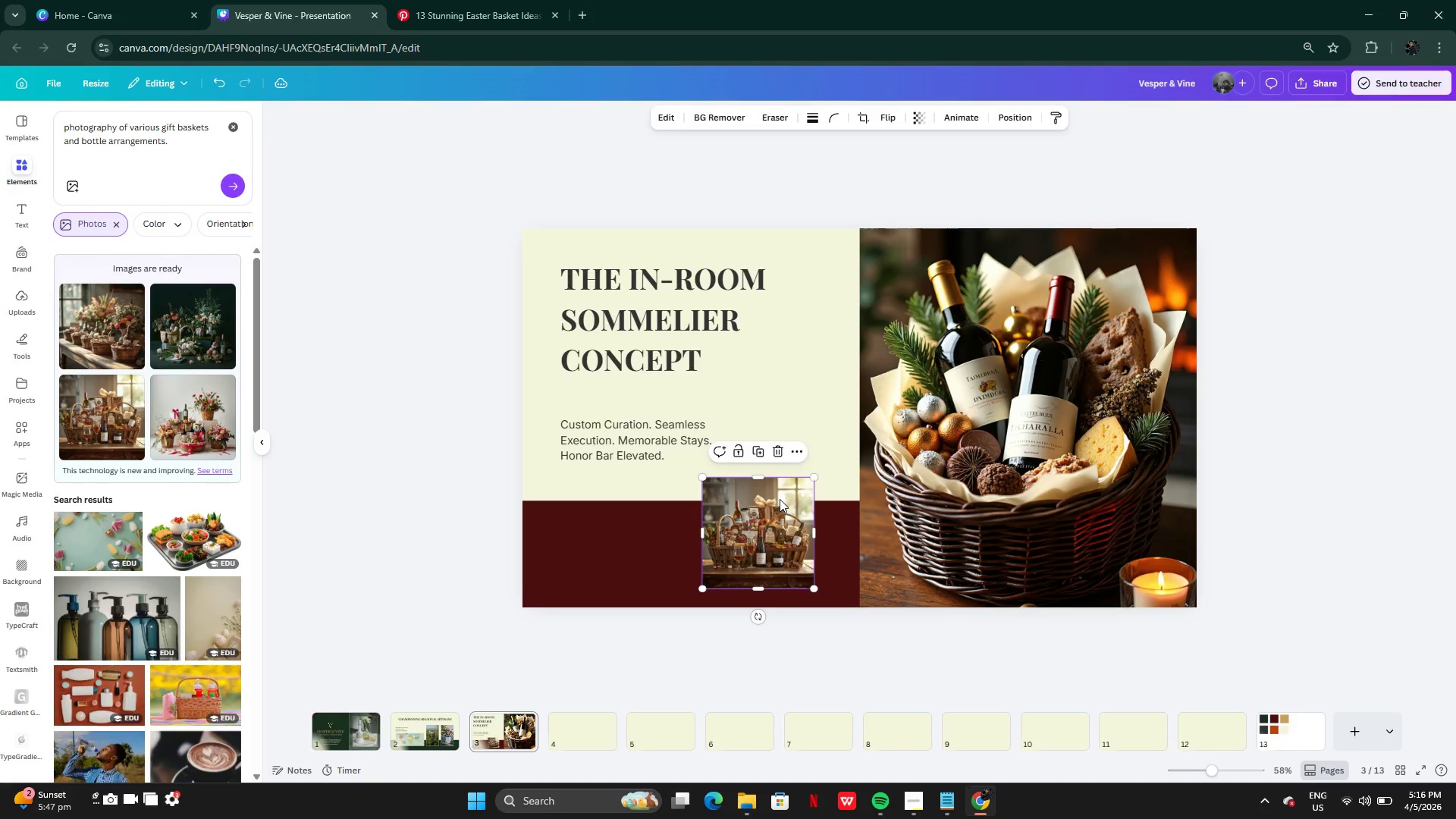 
left_click_drag(start_coordinate=[780, 499], to_coordinate=[802, 499])
 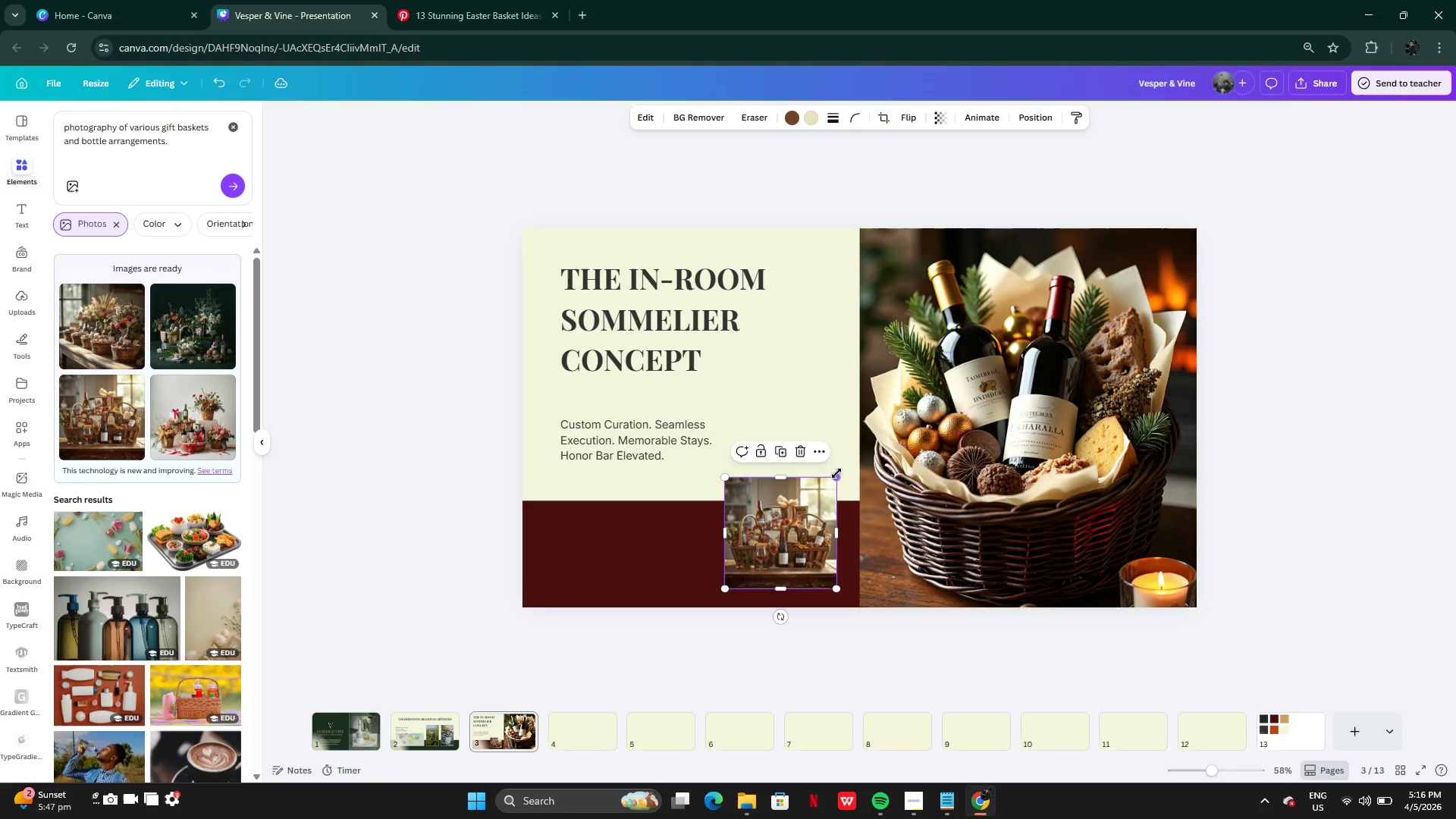 
left_click_drag(start_coordinate=[836, 473], to_coordinate=[811, 522])
 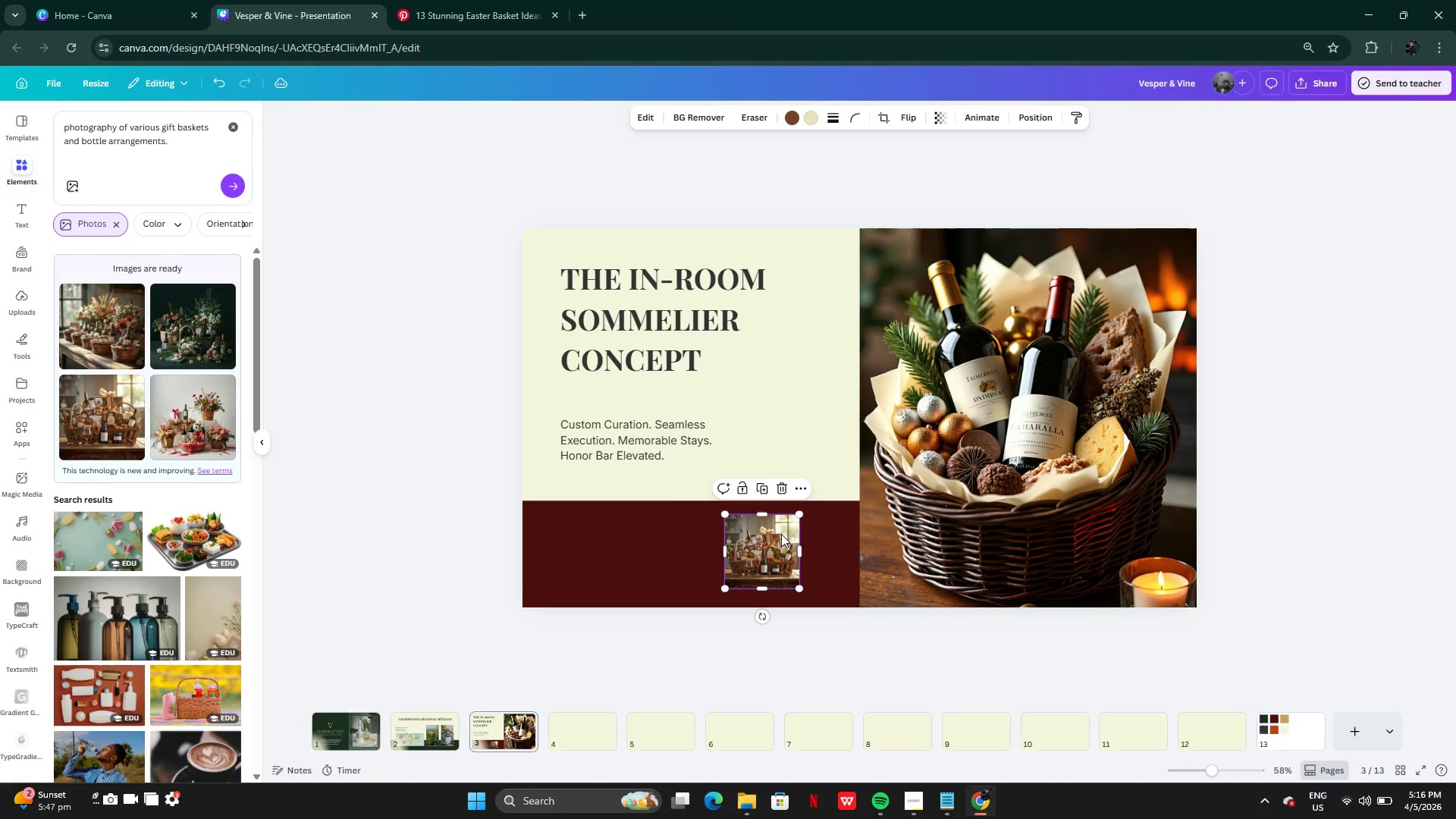 
left_click_drag(start_coordinate=[781, 534], to_coordinate=[817, 535])
 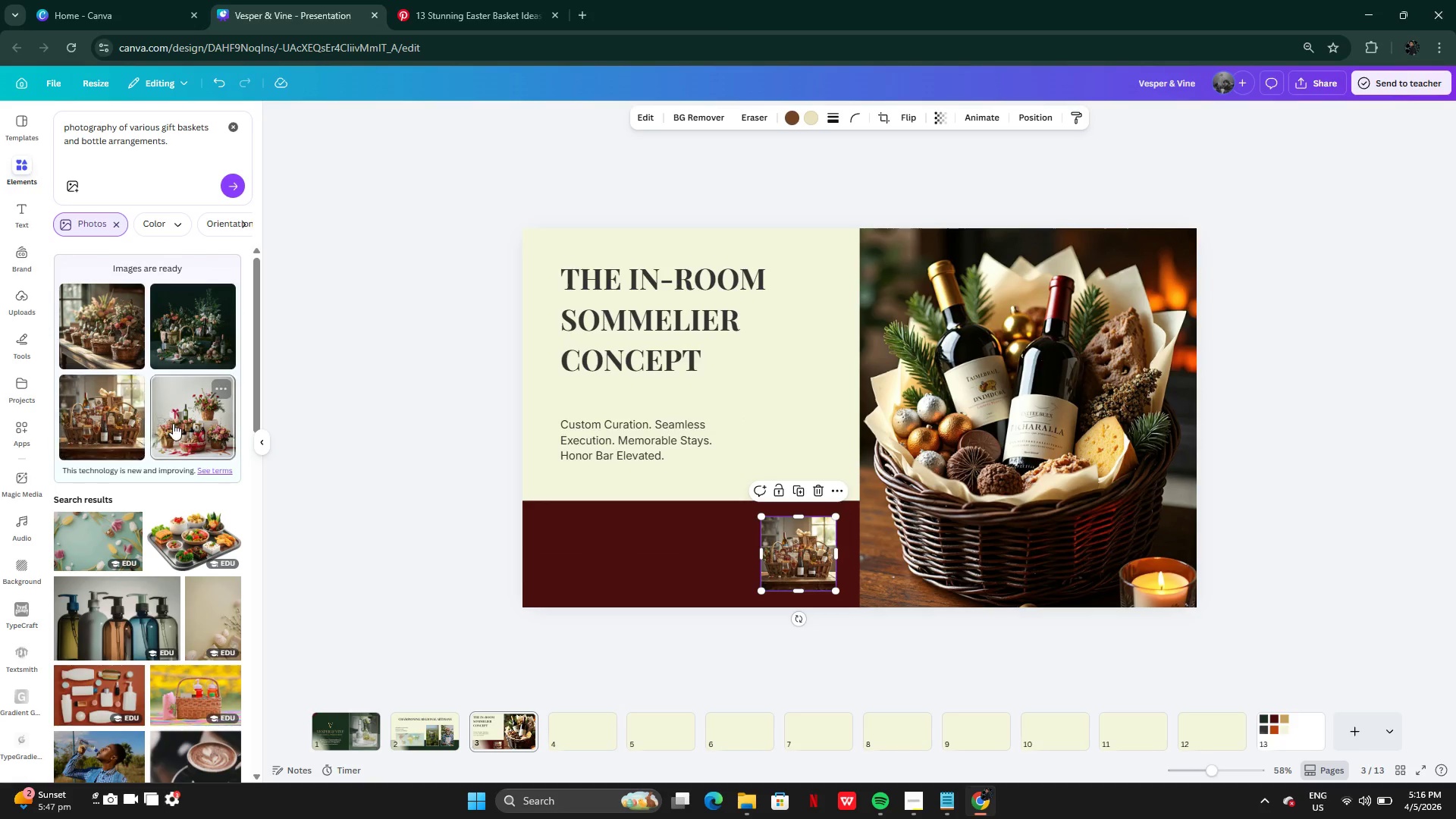 
left_click([188, 423])
 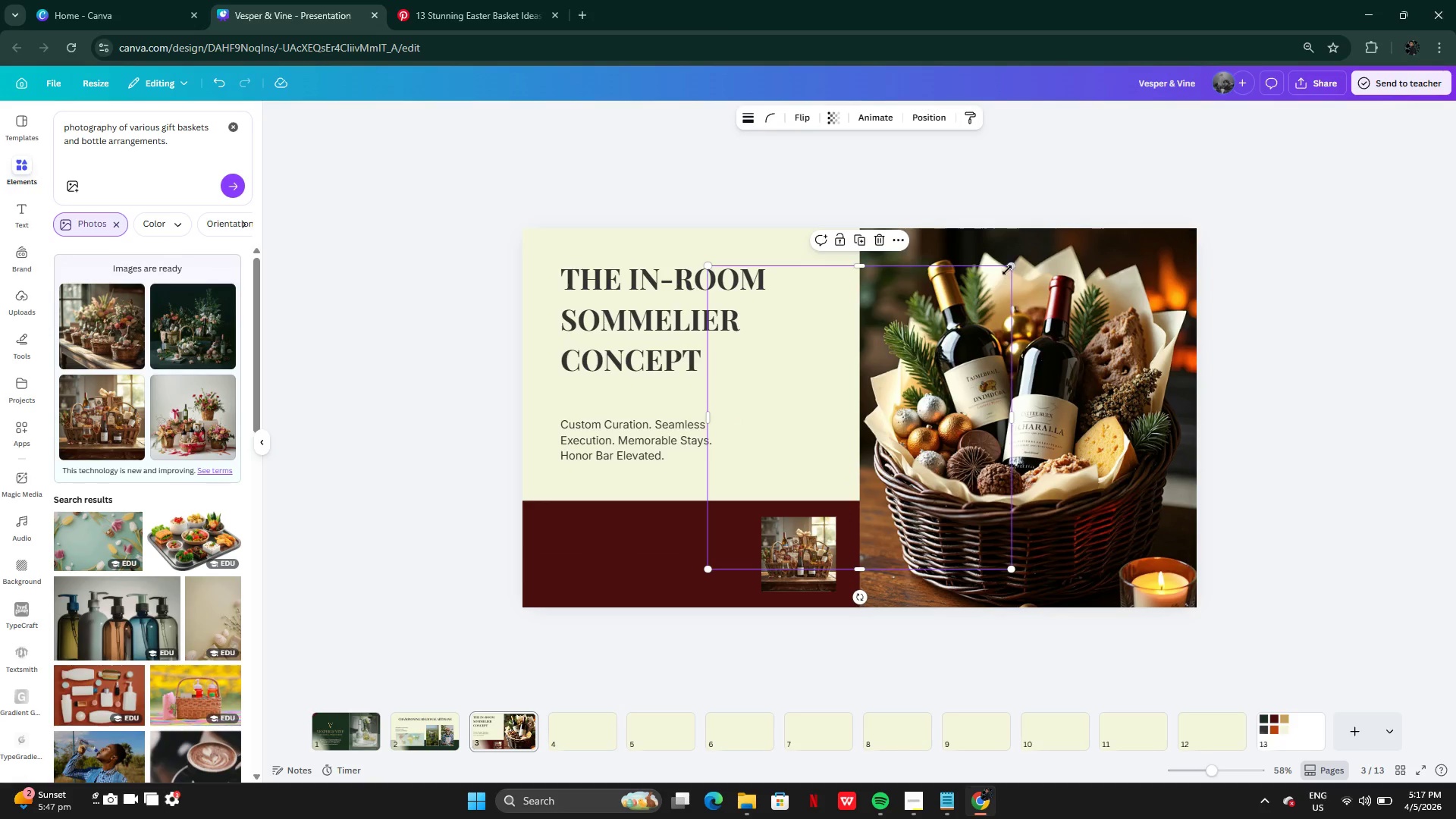 
left_click_drag(start_coordinate=[1013, 266], to_coordinate=[795, 474])
 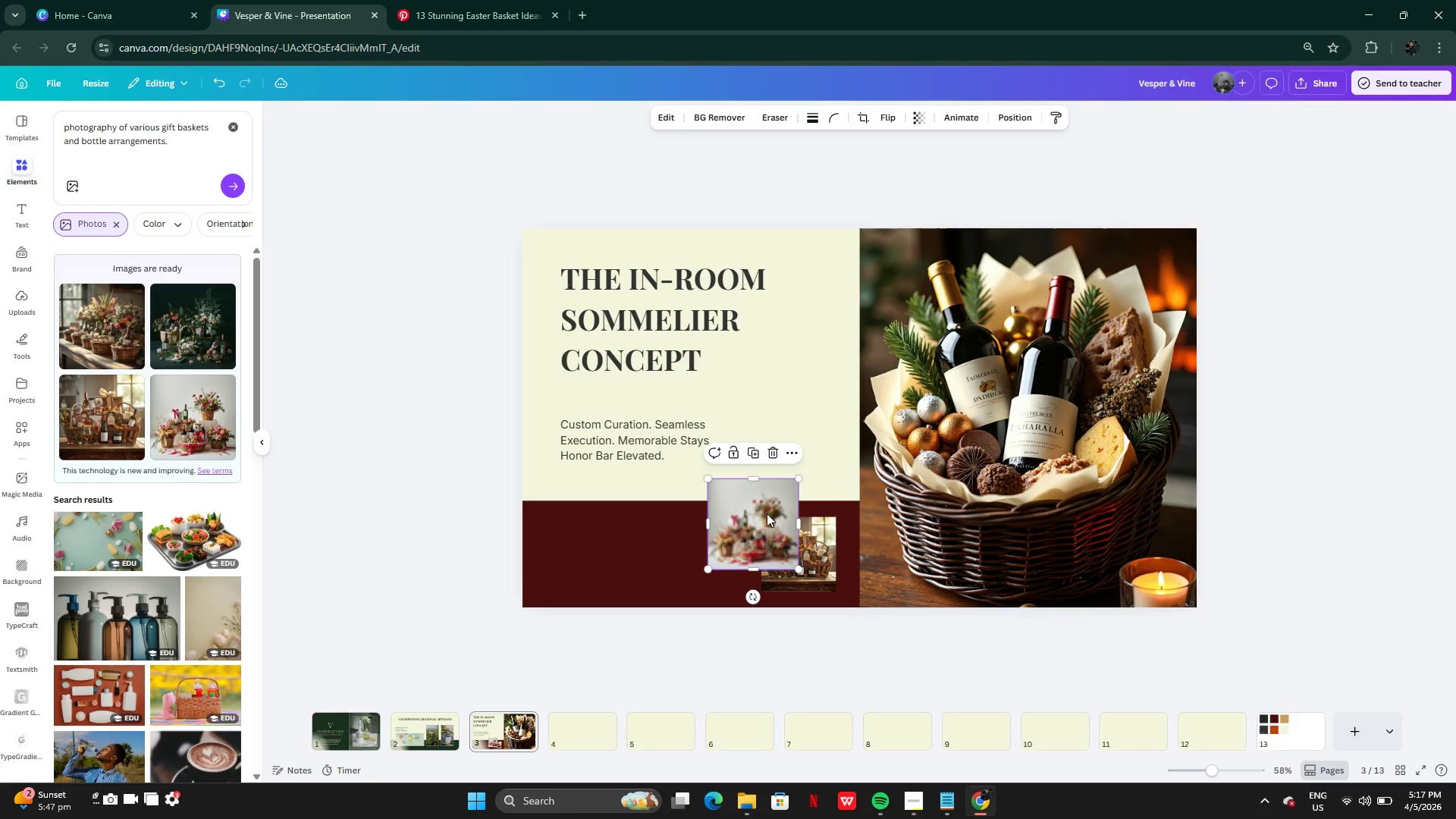 
left_click_drag(start_coordinate=[767, 513], to_coordinate=[821, 532])
 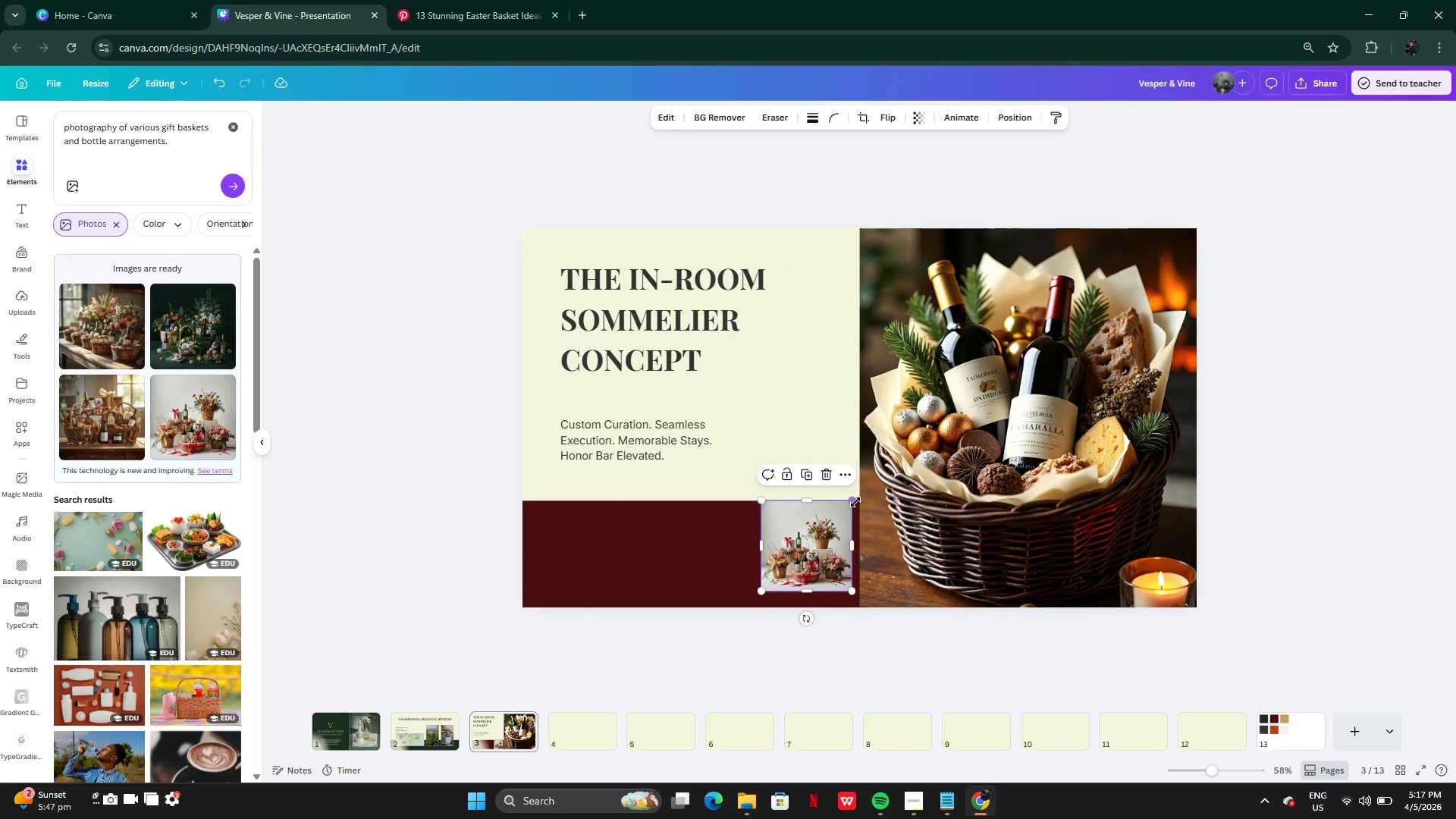 
left_click_drag(start_coordinate=[855, 502], to_coordinate=[841, 513])
 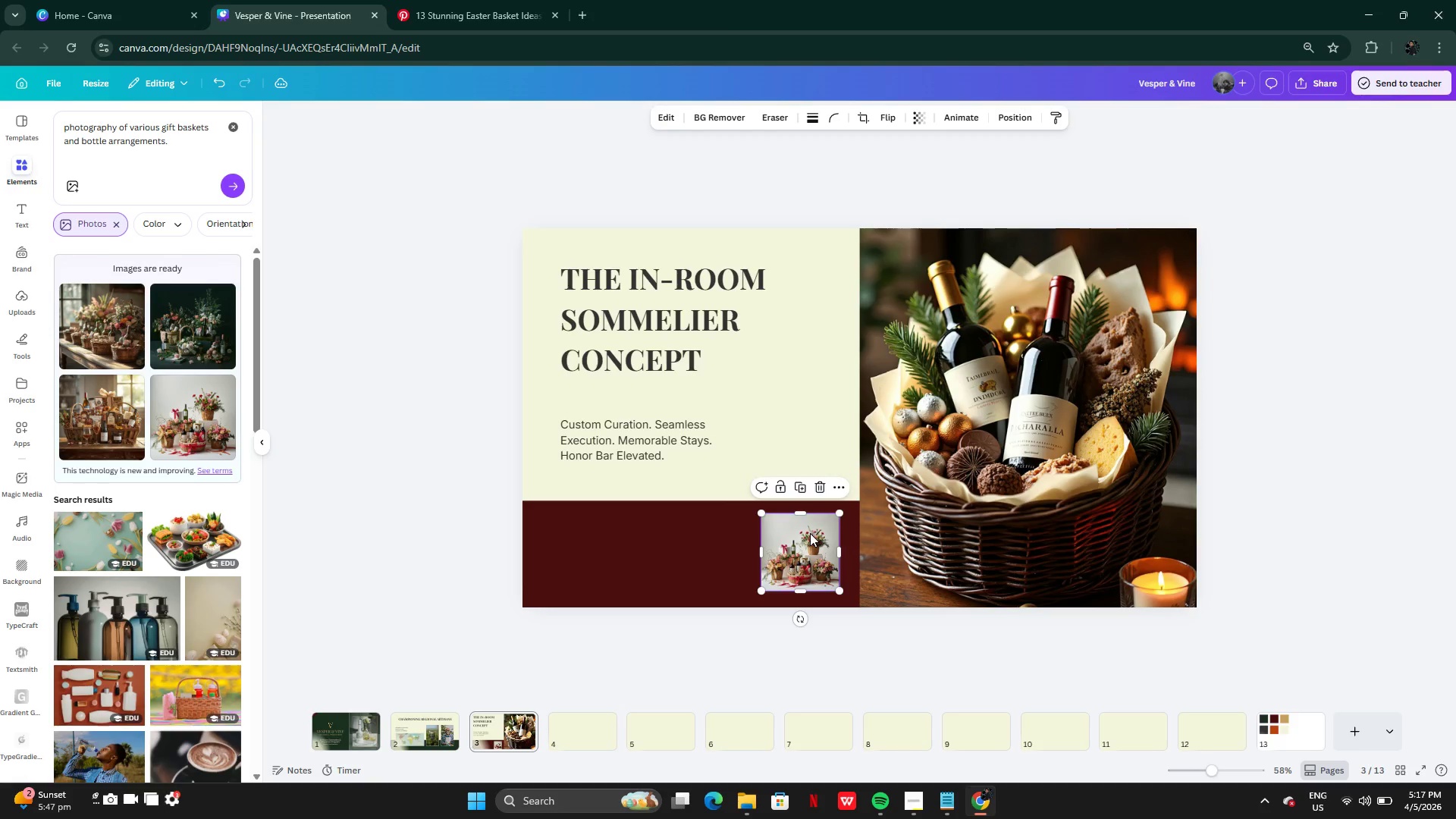 
left_click_drag(start_coordinate=[810, 533], to_coordinate=[706, 534])
 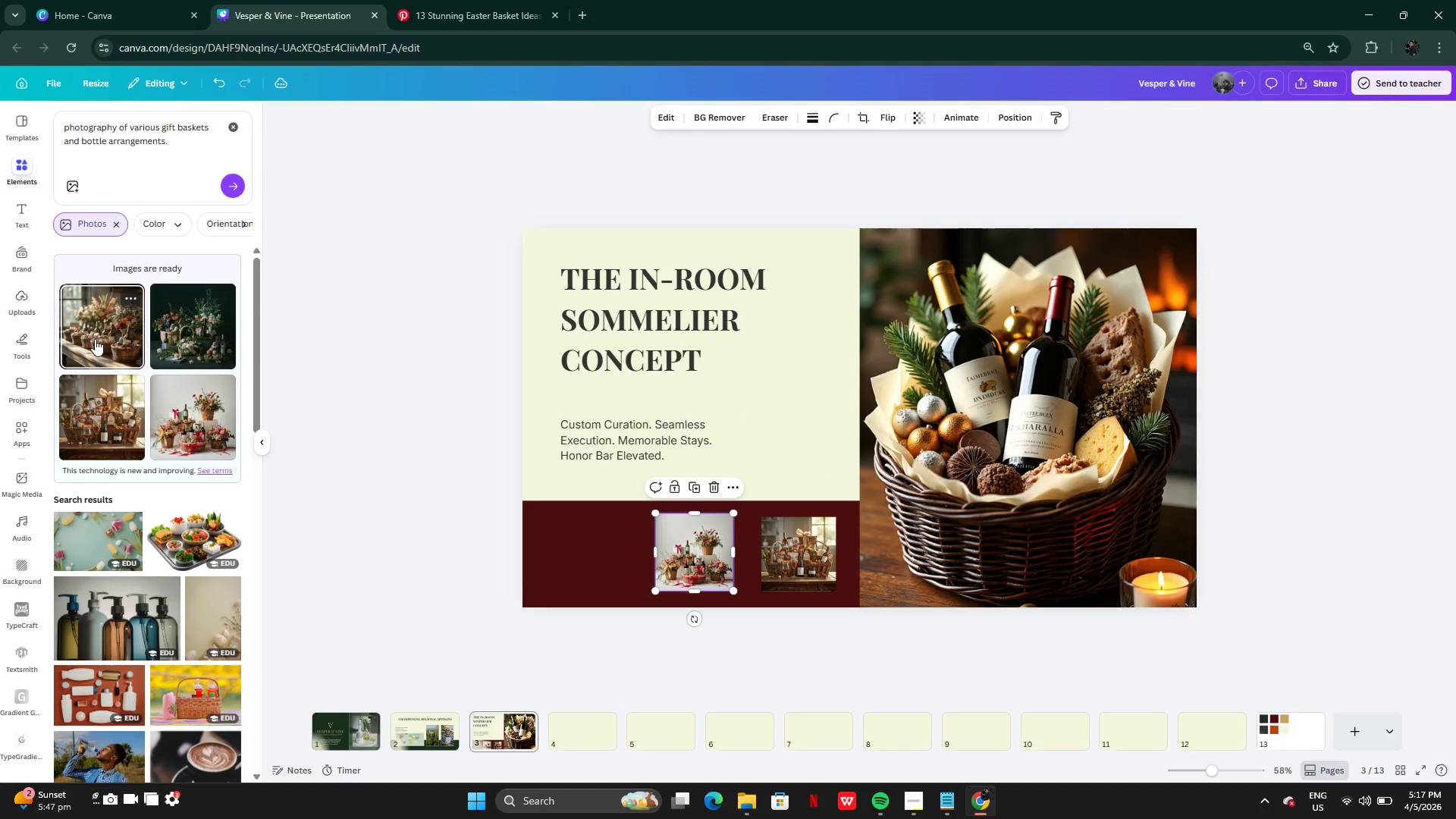 
left_click([95, 339])
 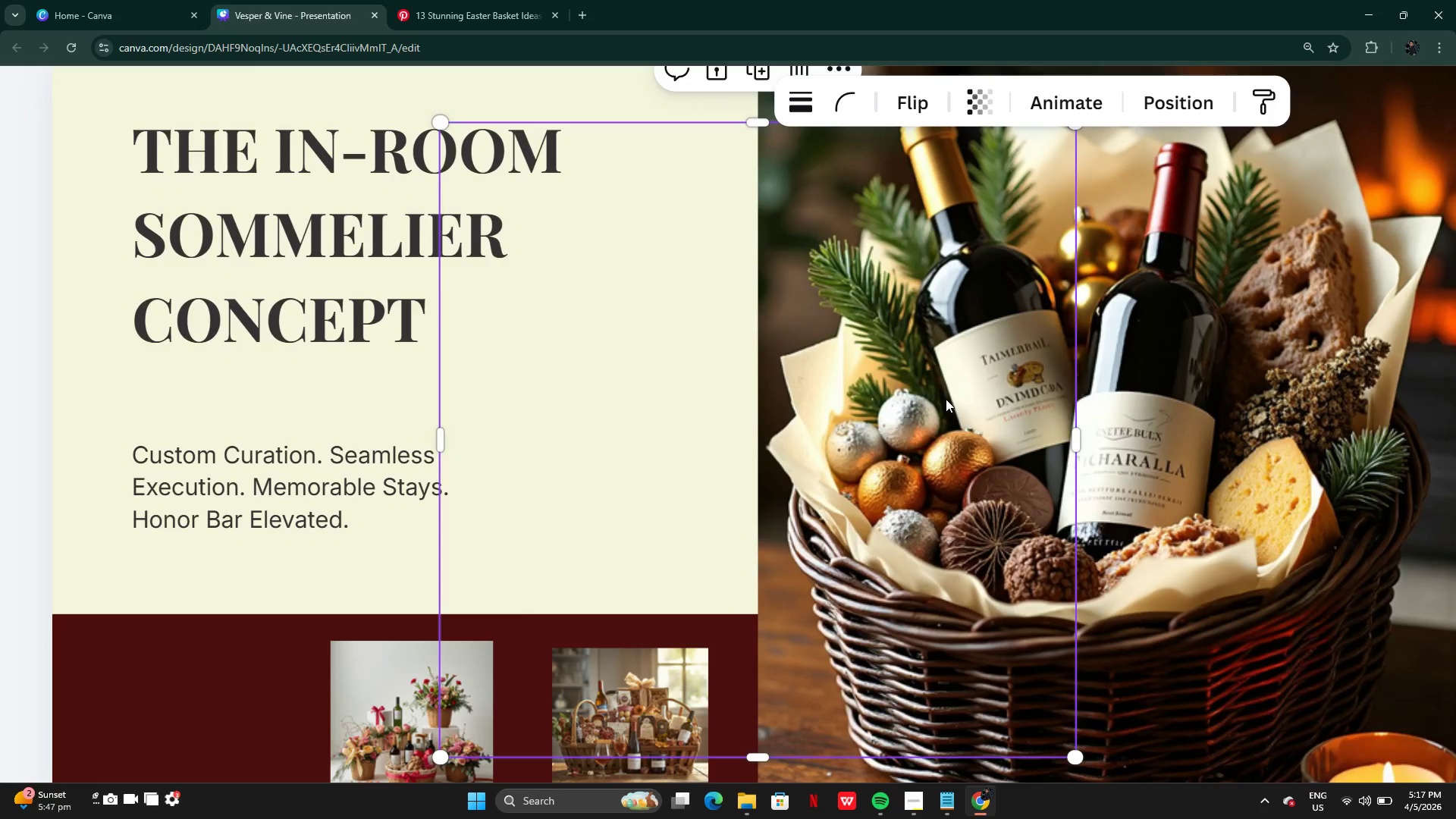 
left_click_drag(start_coordinate=[884, 413], to_coordinate=[722, 434])
 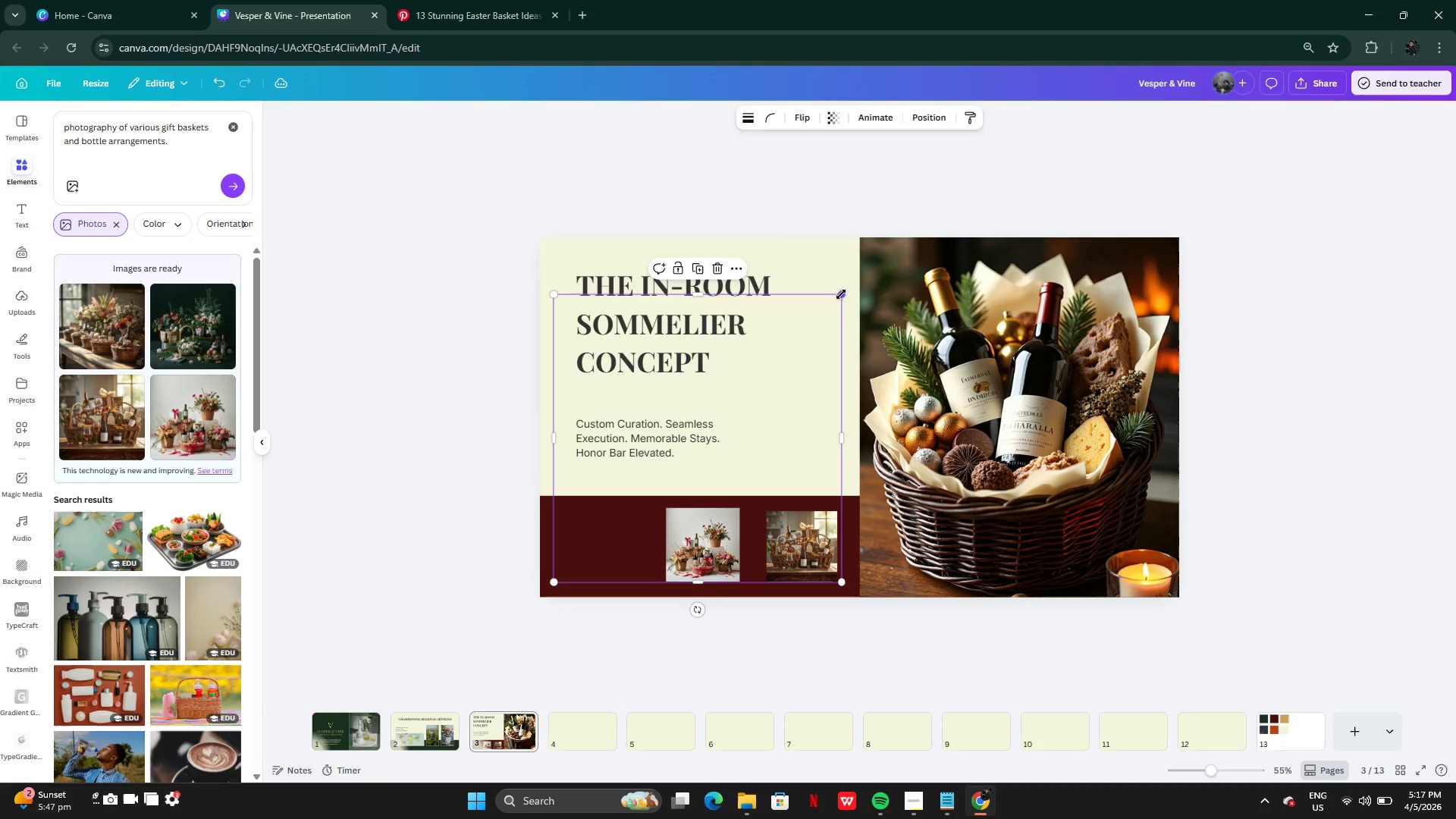 
left_click_drag(start_coordinate=[841, 294], to_coordinate=[631, 508])
 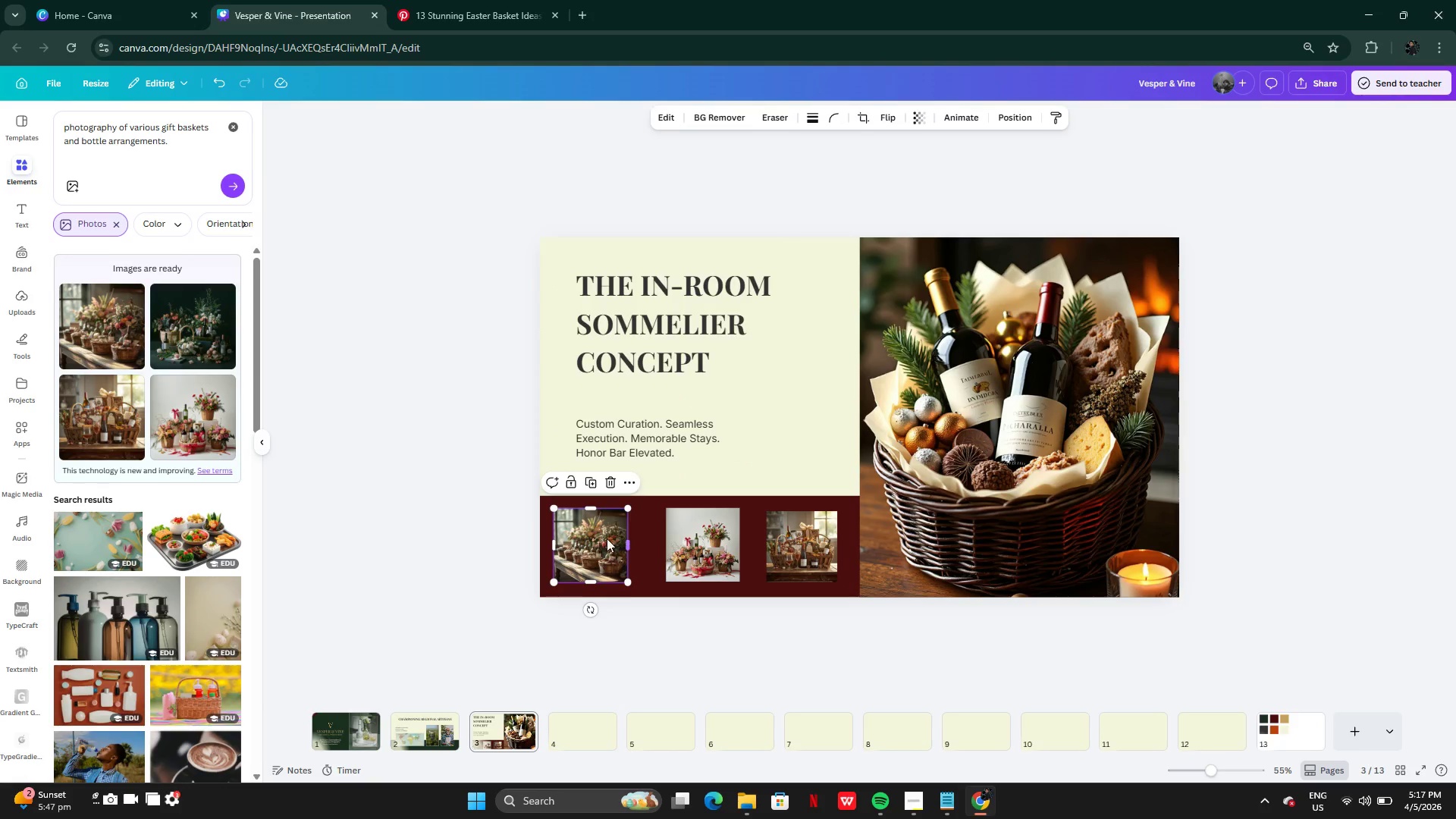 
left_click_drag(start_coordinate=[604, 538], to_coordinate=[622, 538])
 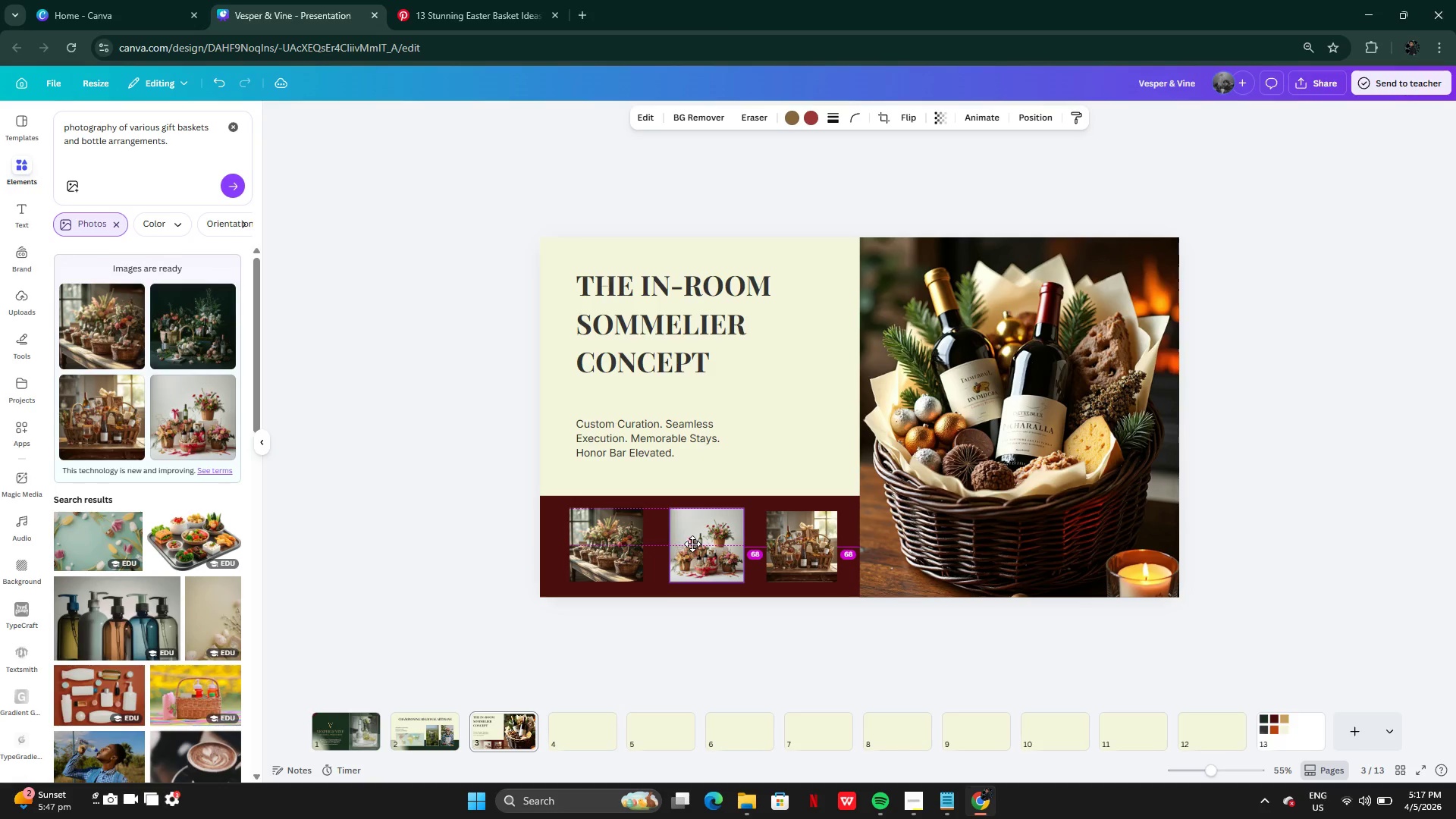 
wait(7.22)
 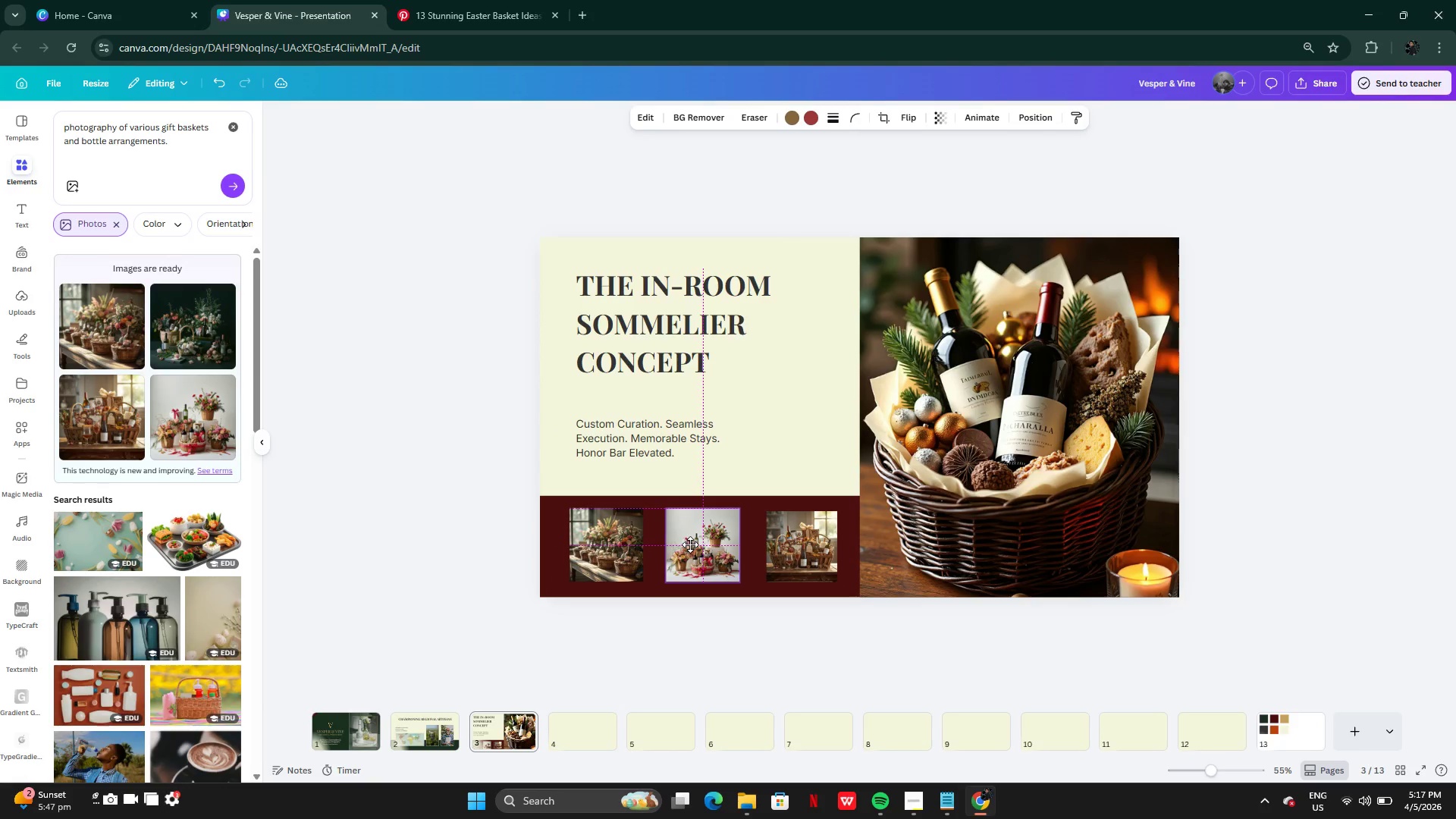 
left_click([443, 543])
 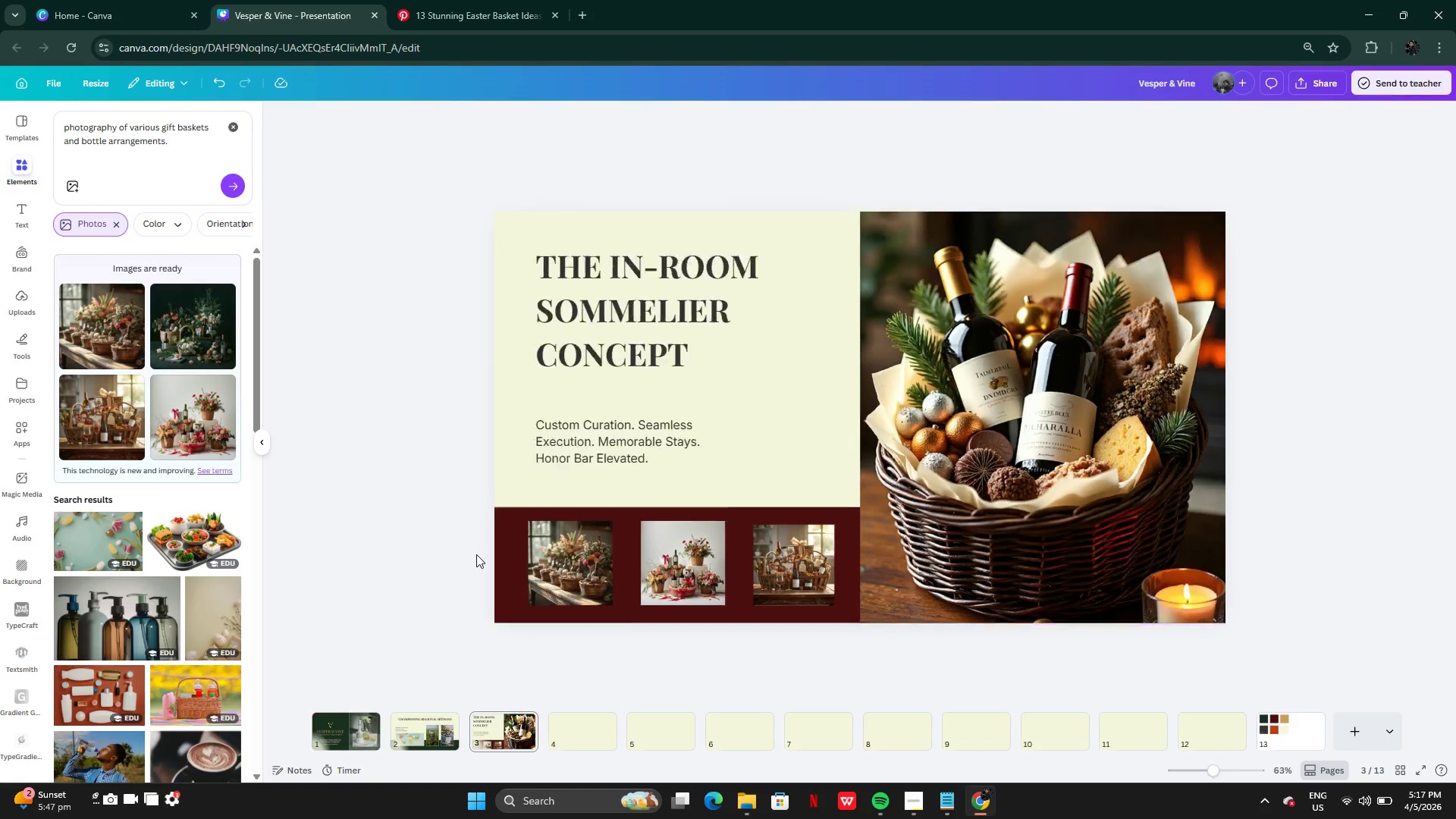 
left_click([624, 550])
 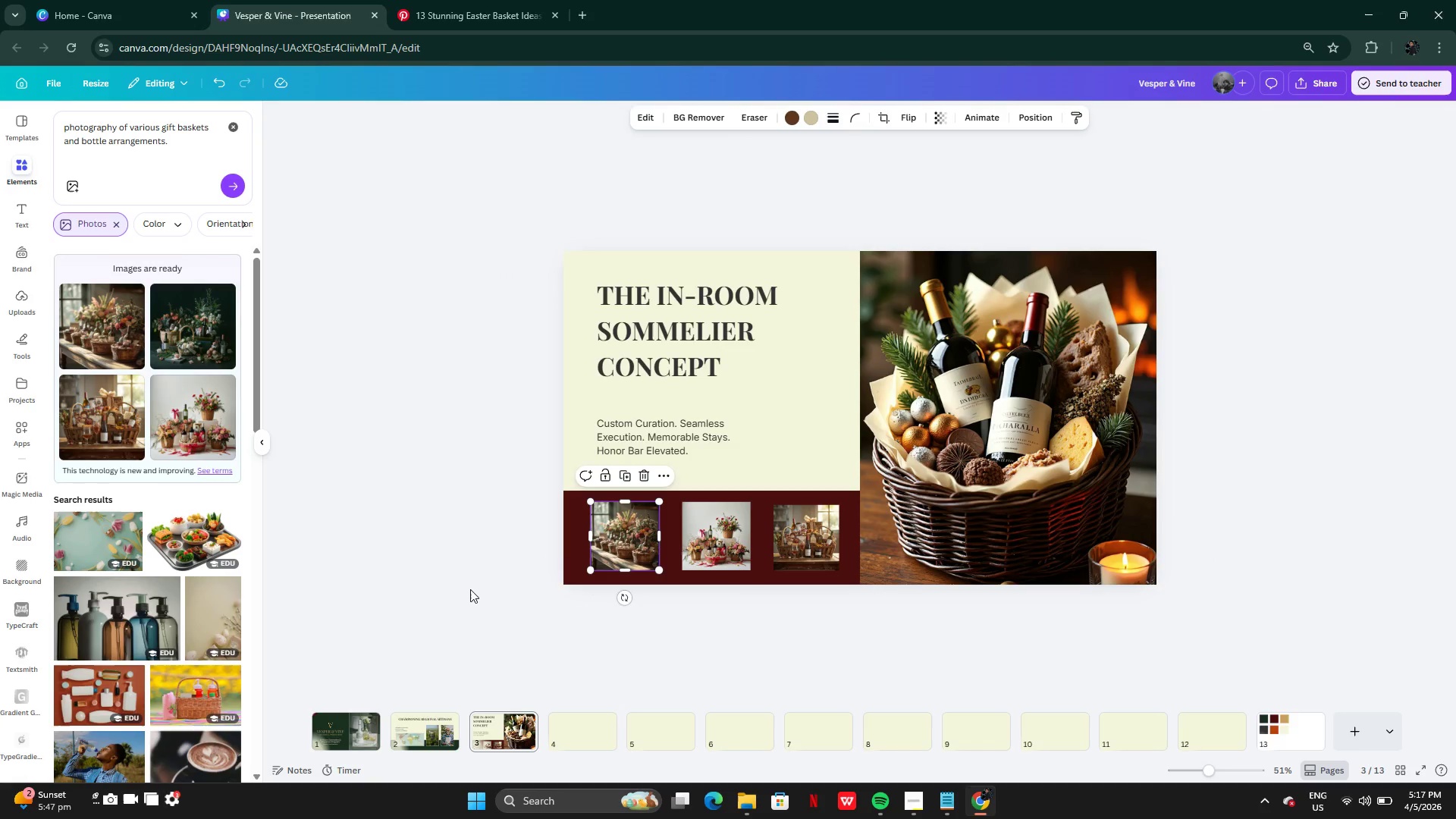 
left_click([403, 563])
 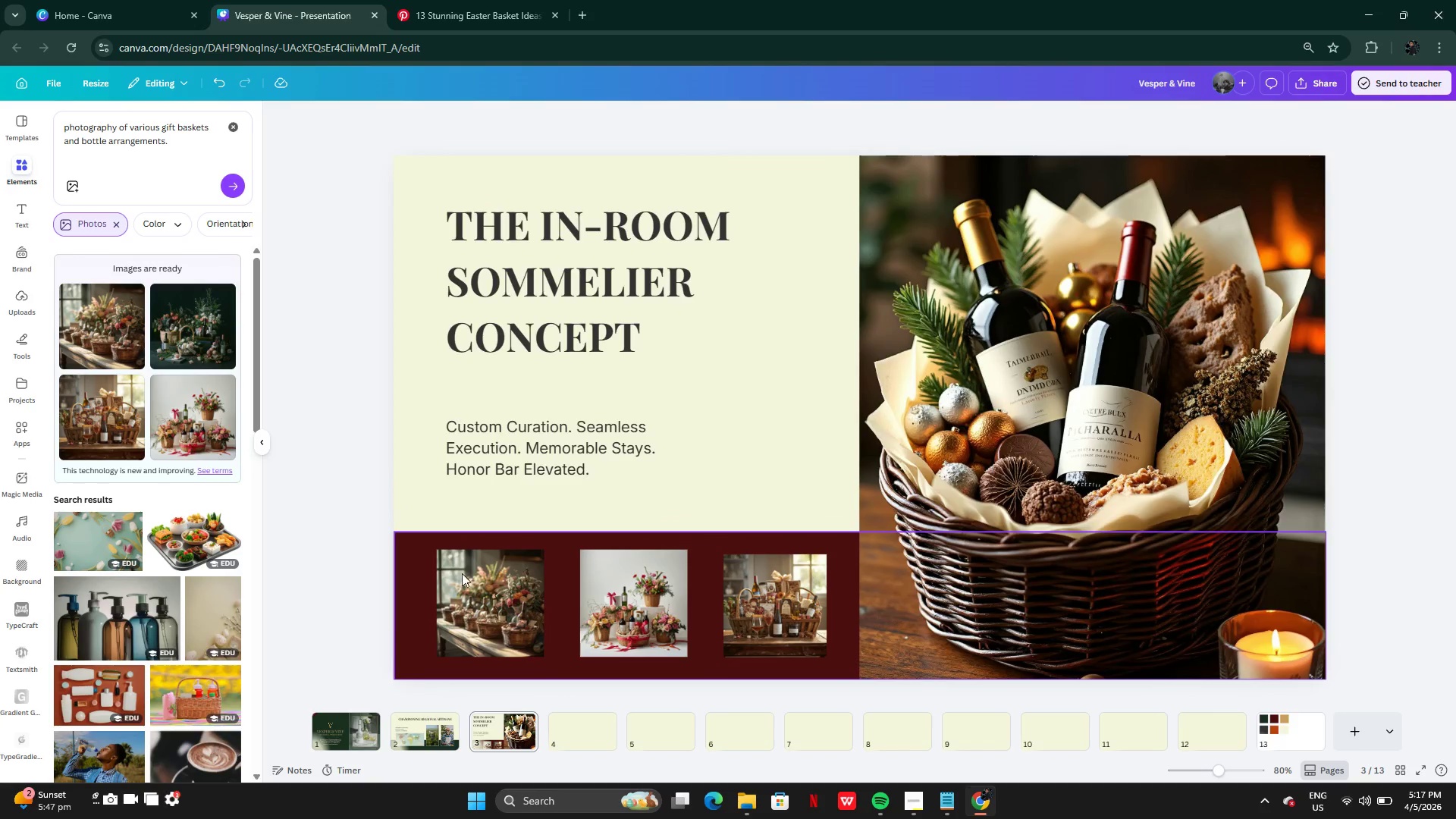 
left_click([463, 600])
 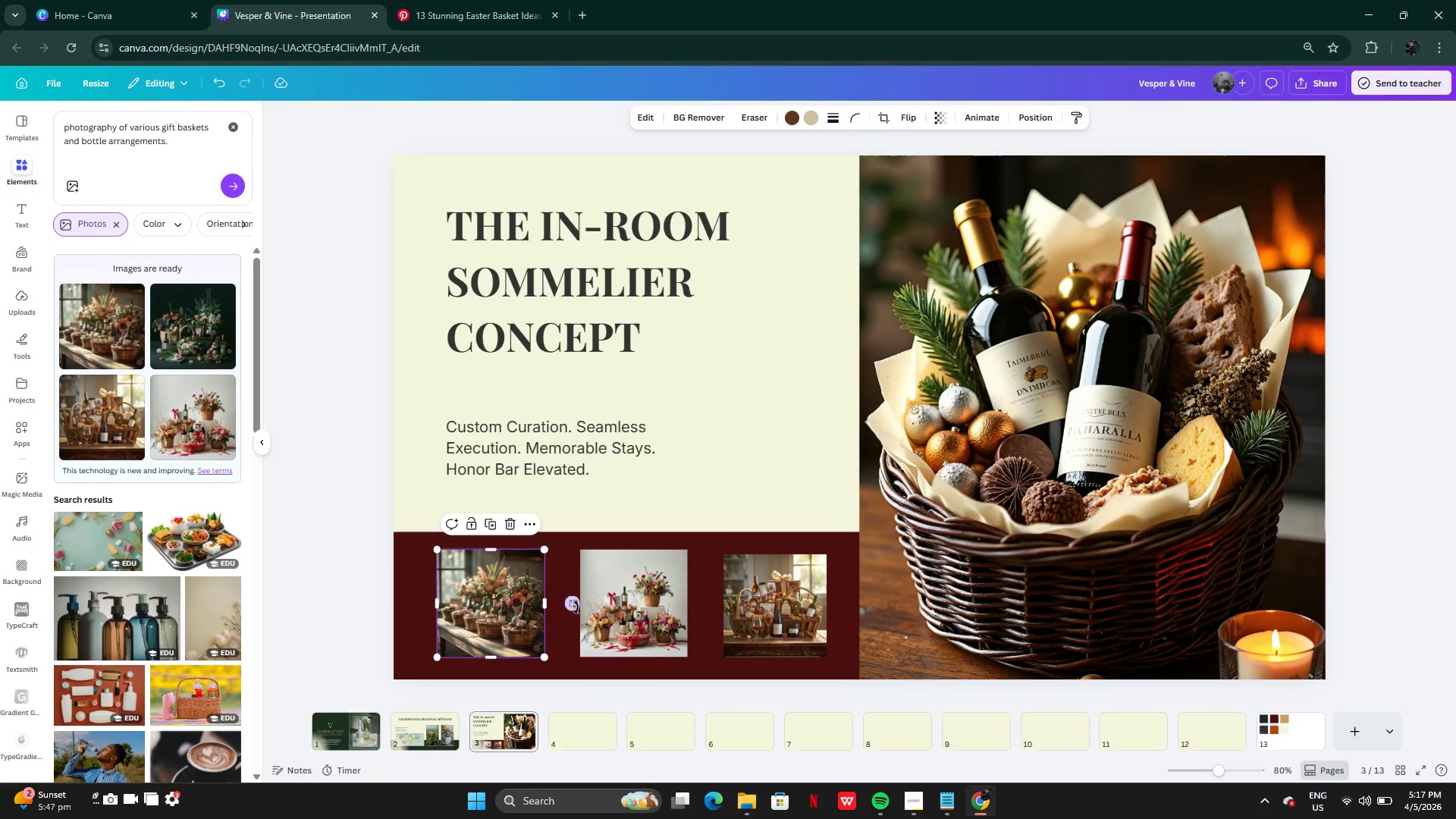 
key(Control+ControlLeft)
 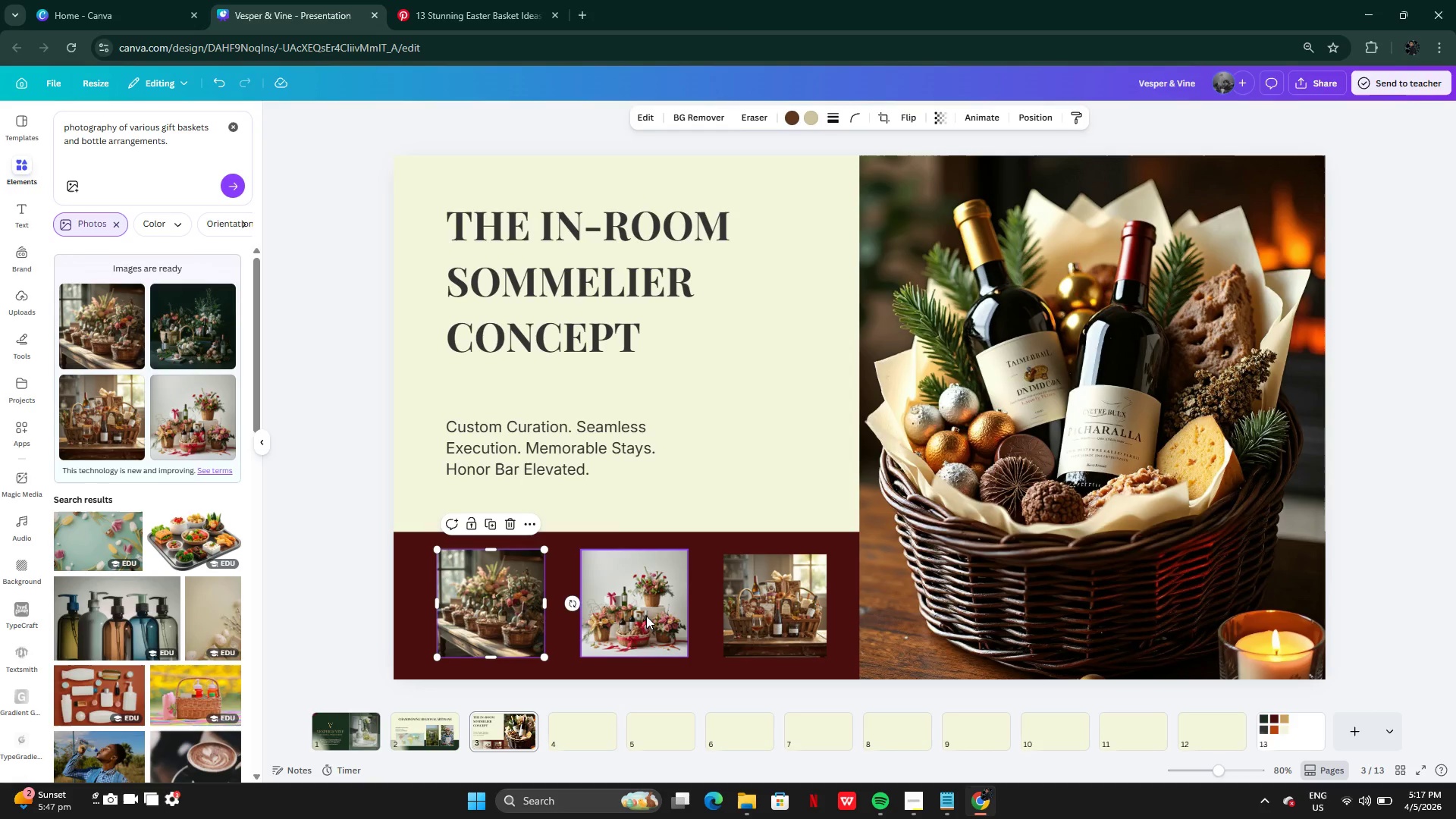 
hold_key(key=ShiftLeft, duration=0.91)
left_click([646, 617])
 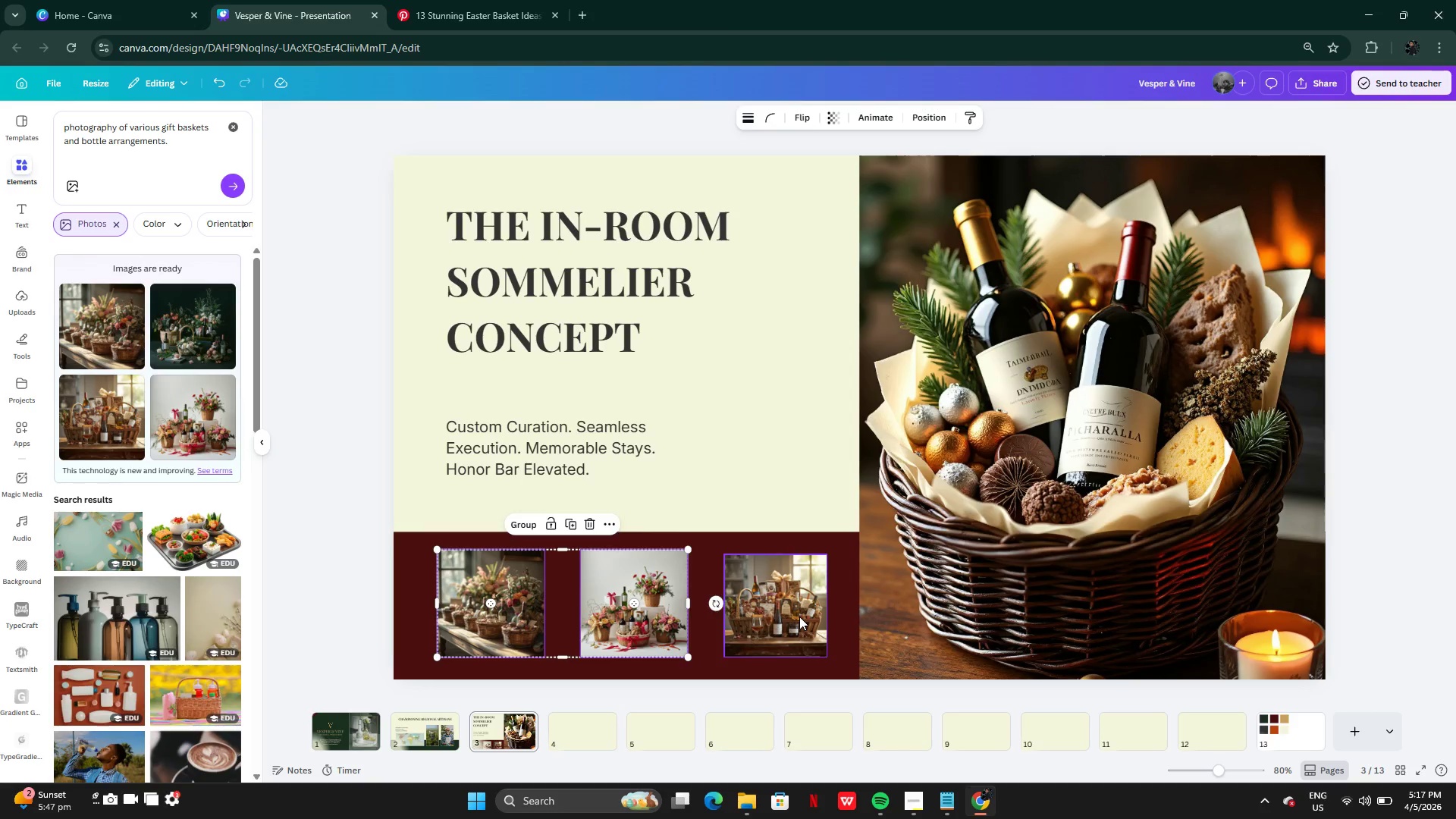 
left_click([800, 617])
 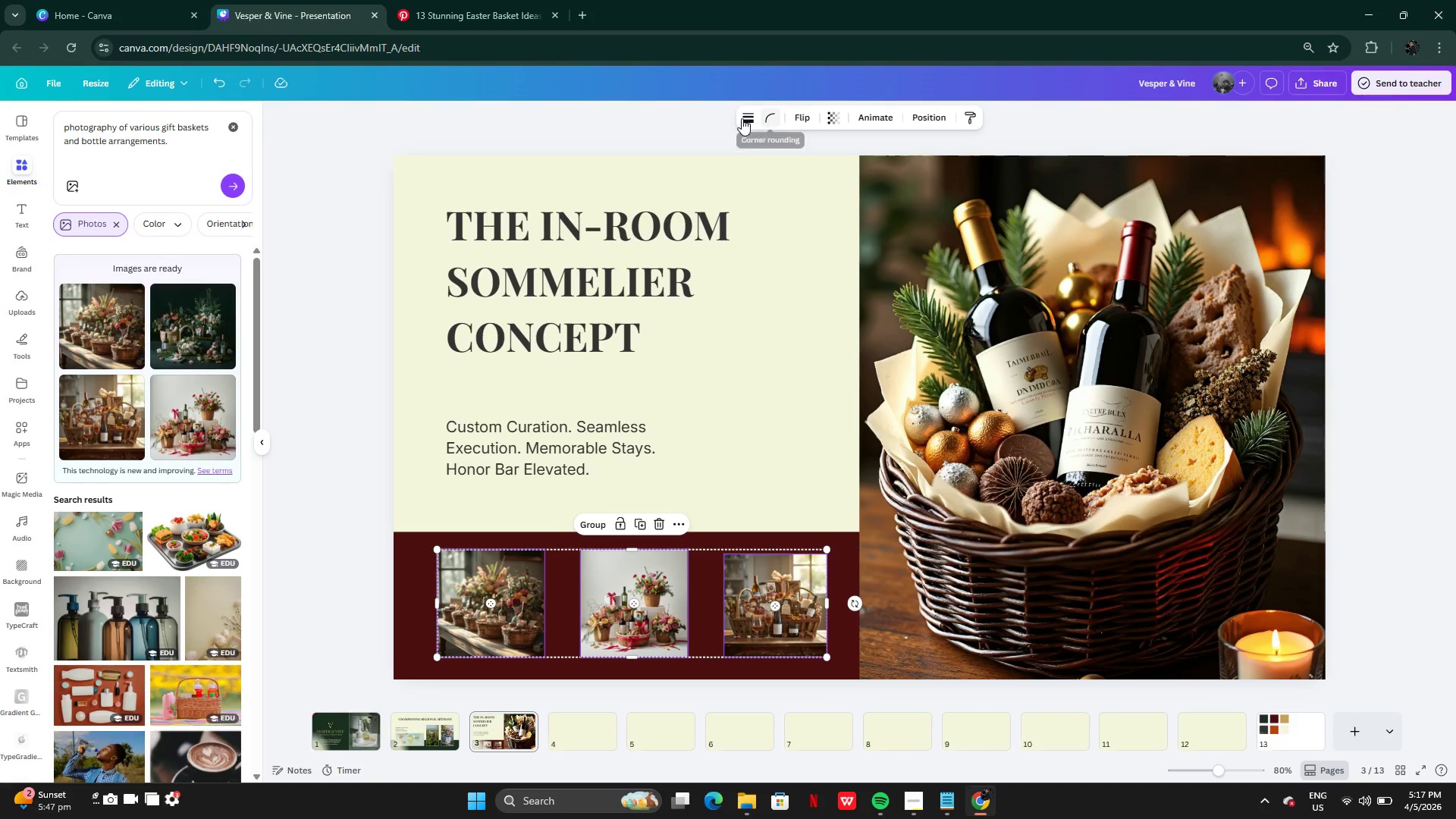 
left_click([744, 115])
 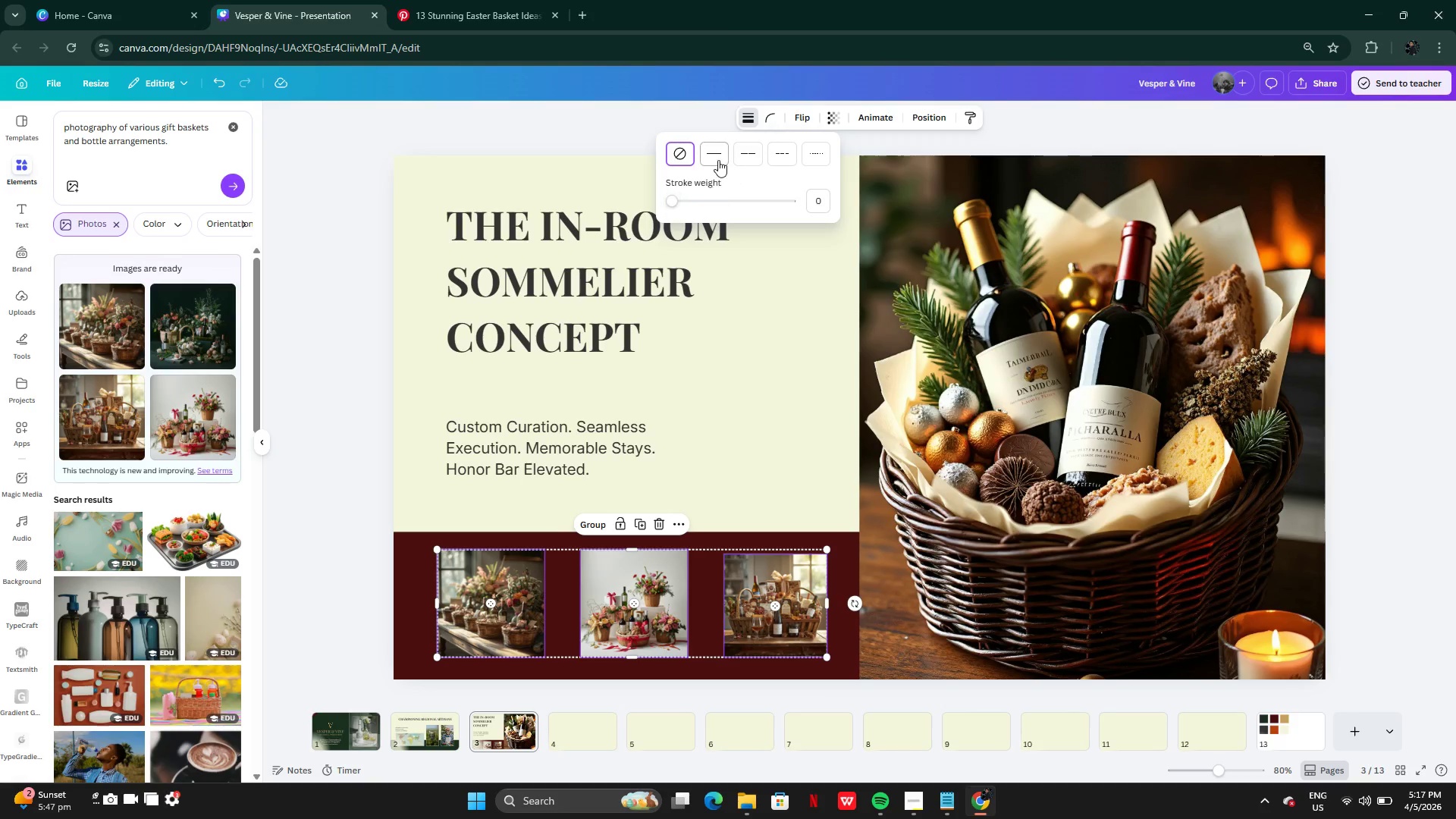 
left_click([713, 158])
 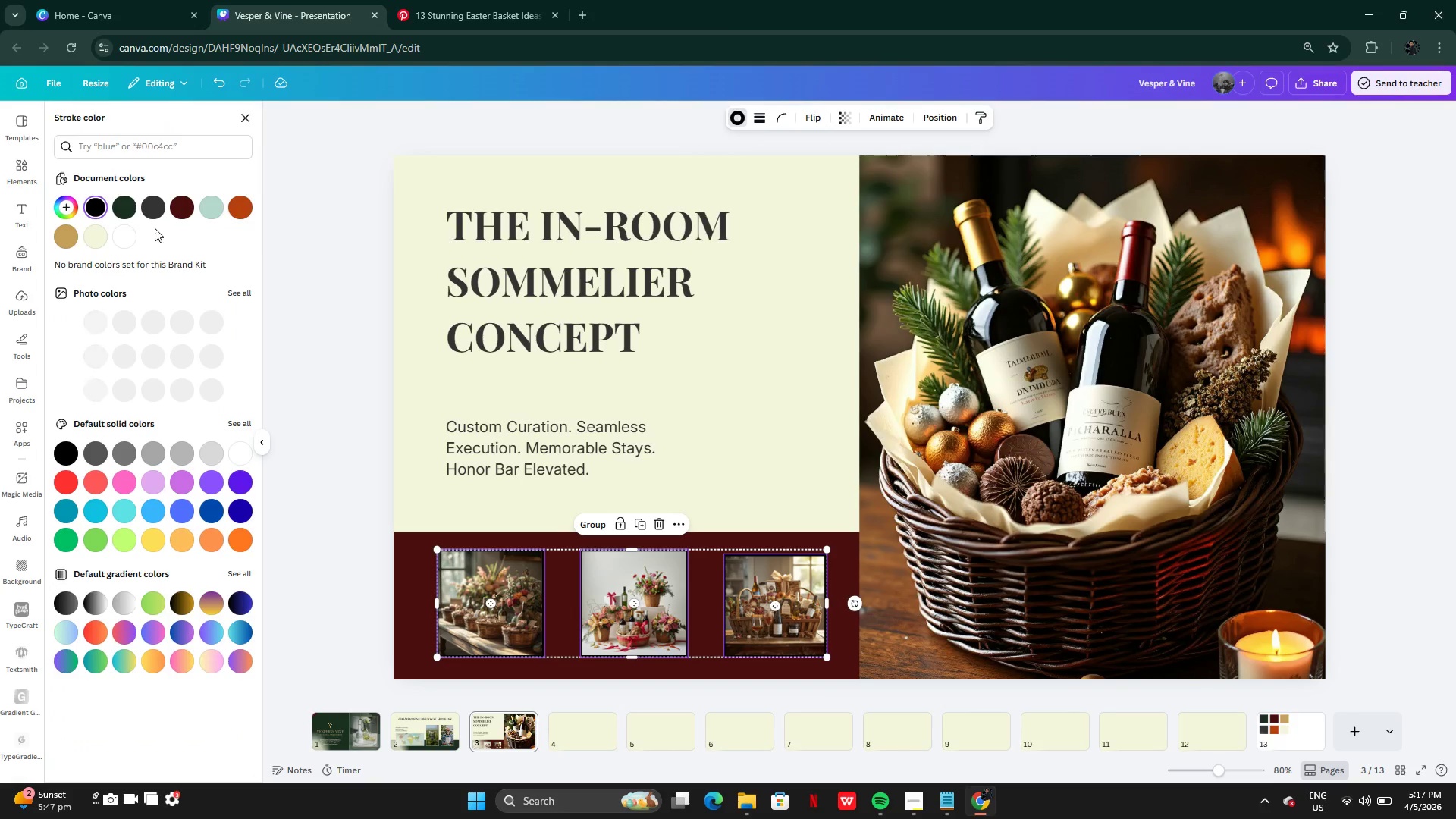 
left_click([101, 238])
 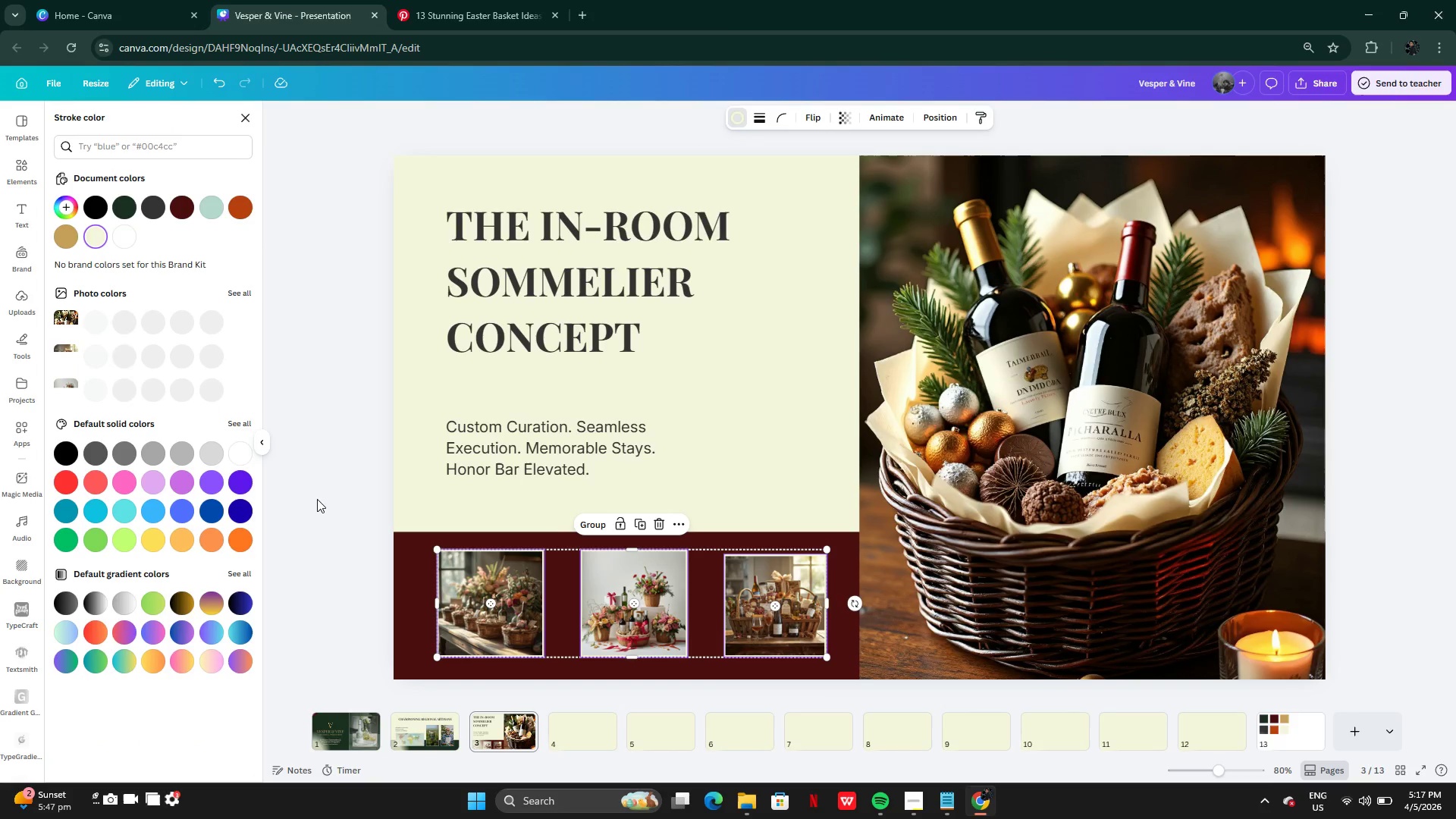 
double_click([317, 499])
 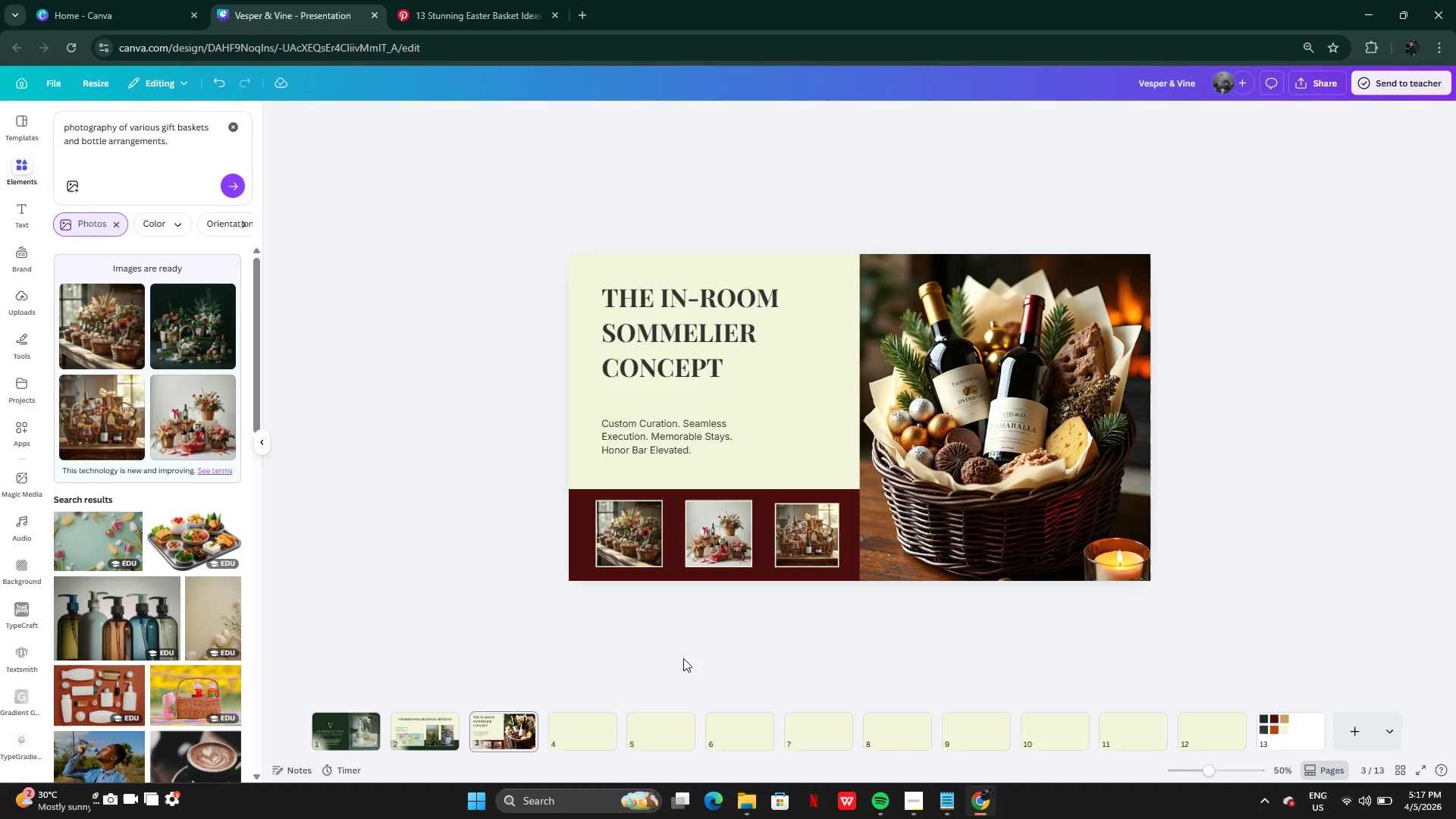 
wait(9.52)
 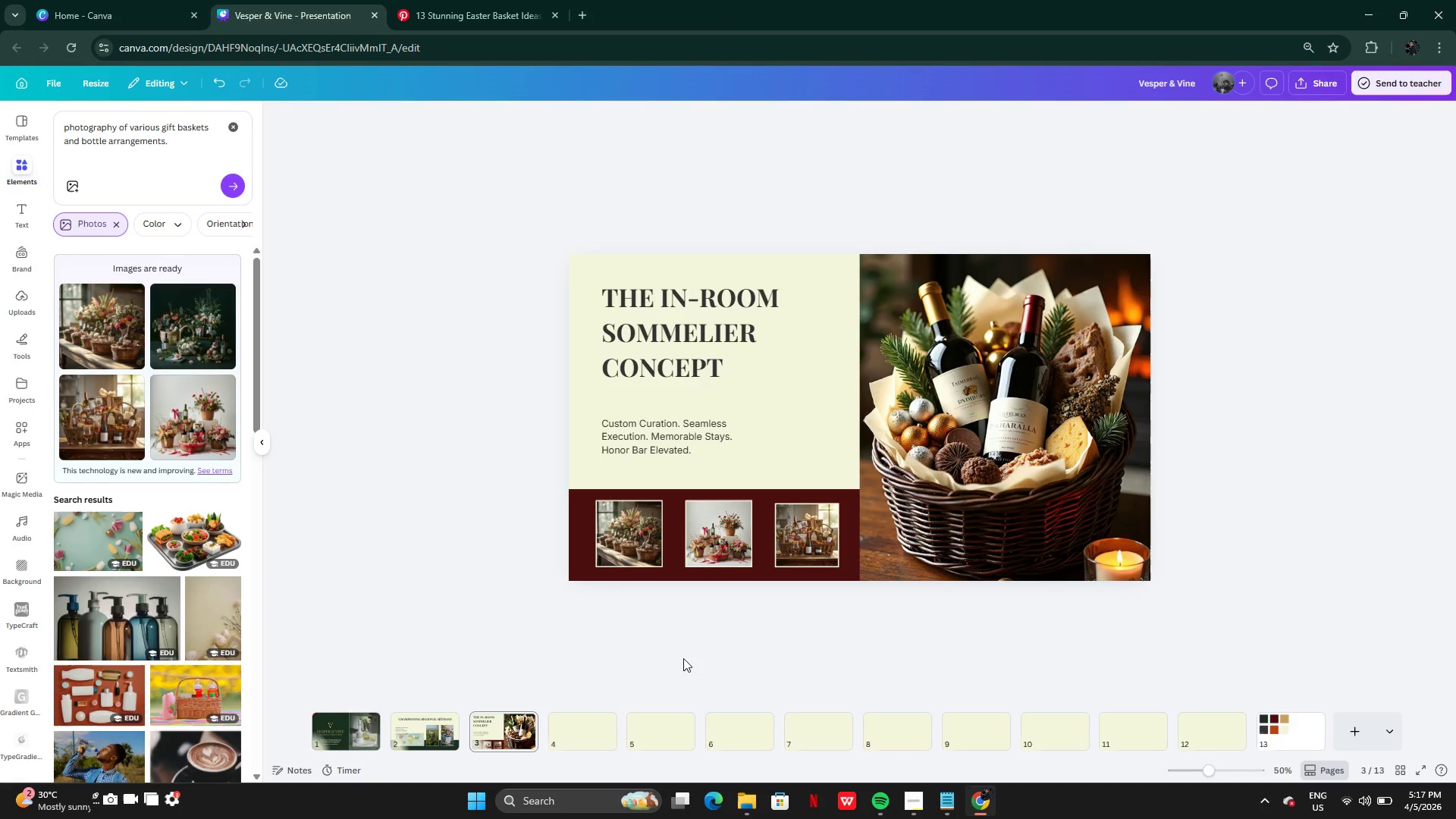 
left_click([585, 416])
 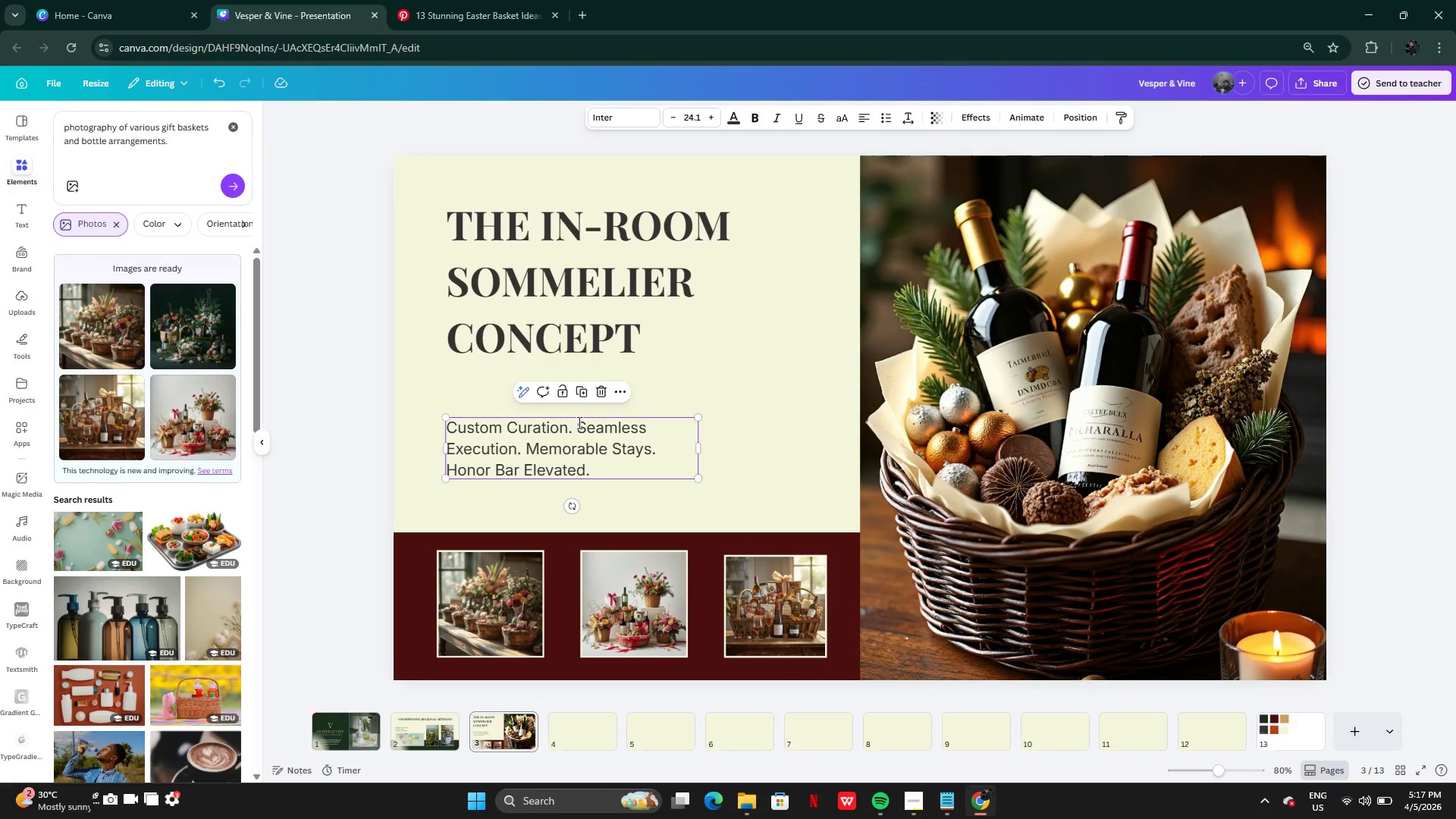 
double_click([578, 422])
 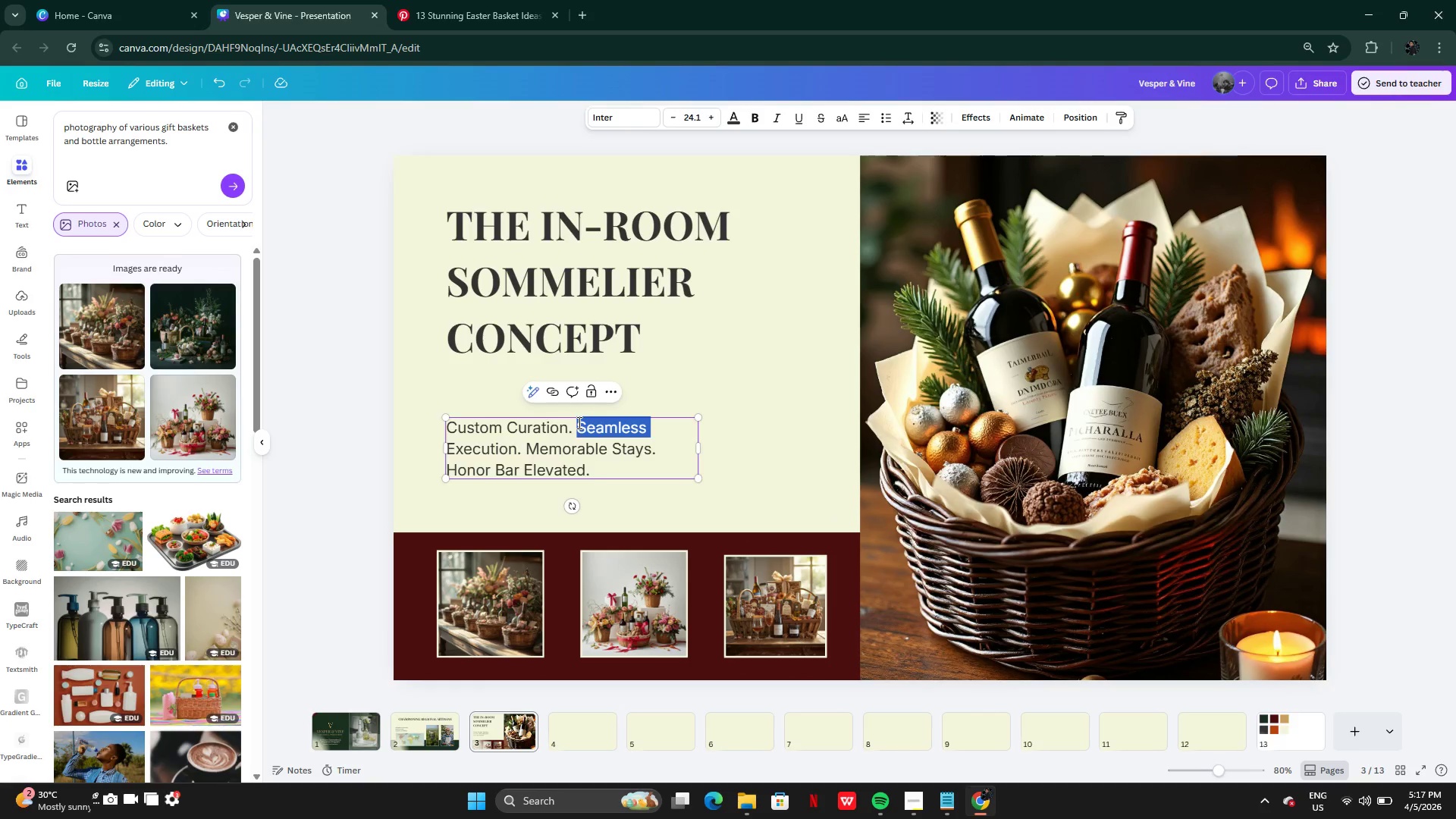 
triple_click([578, 422])
 